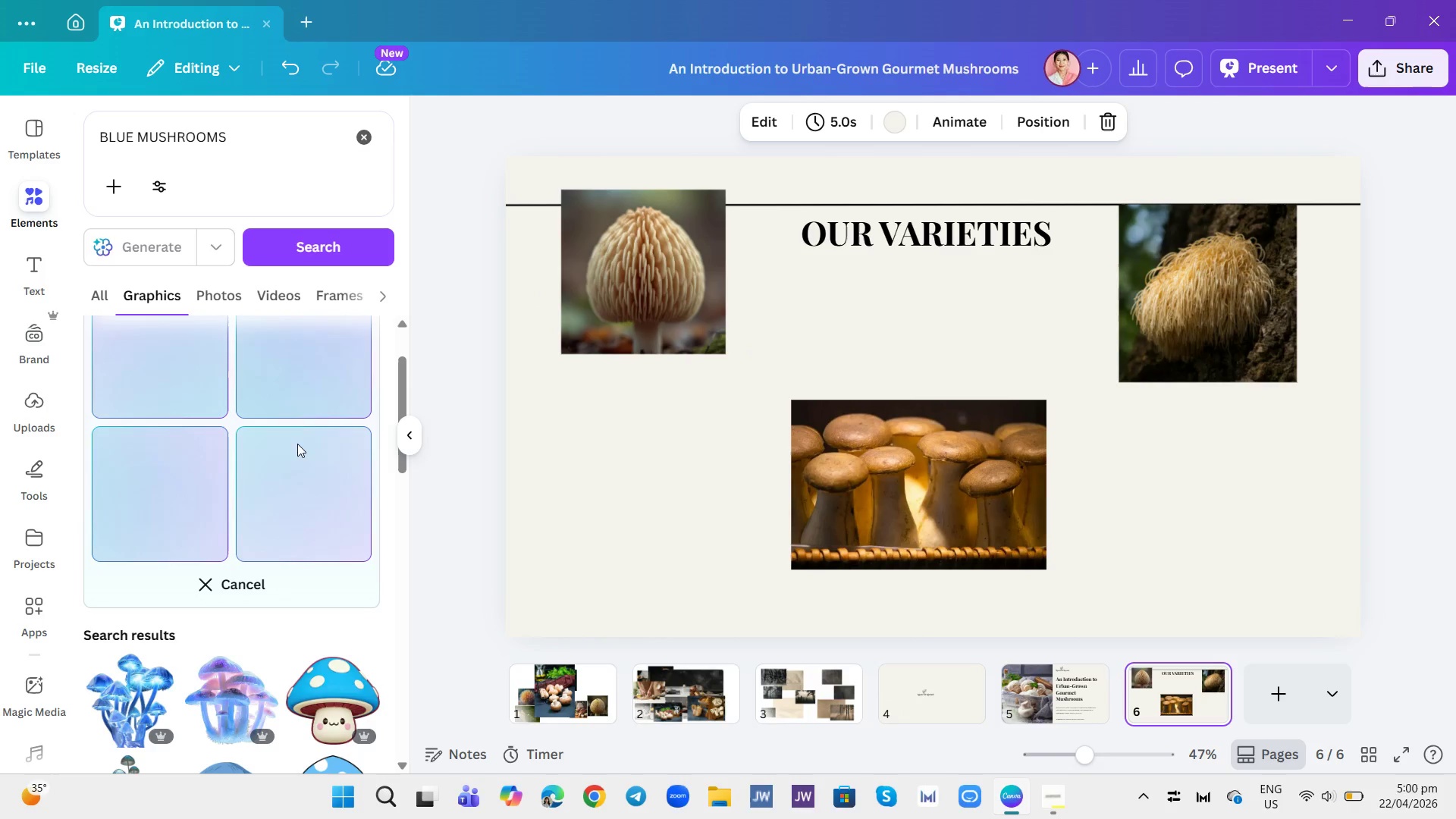 
wait(6.74)
 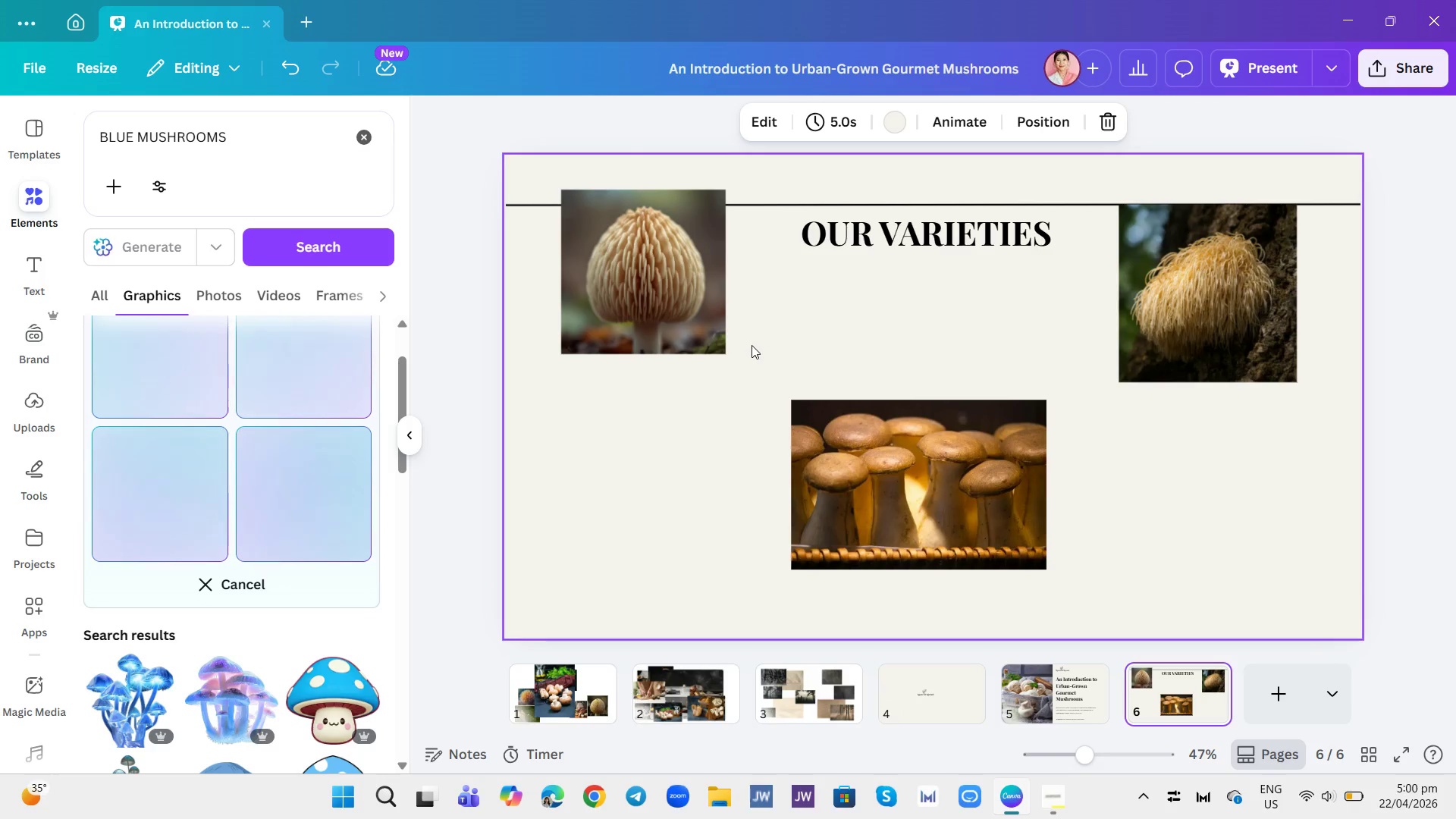 
left_click_drag(start_coordinate=[672, 282], to_coordinate=[689, 371])
 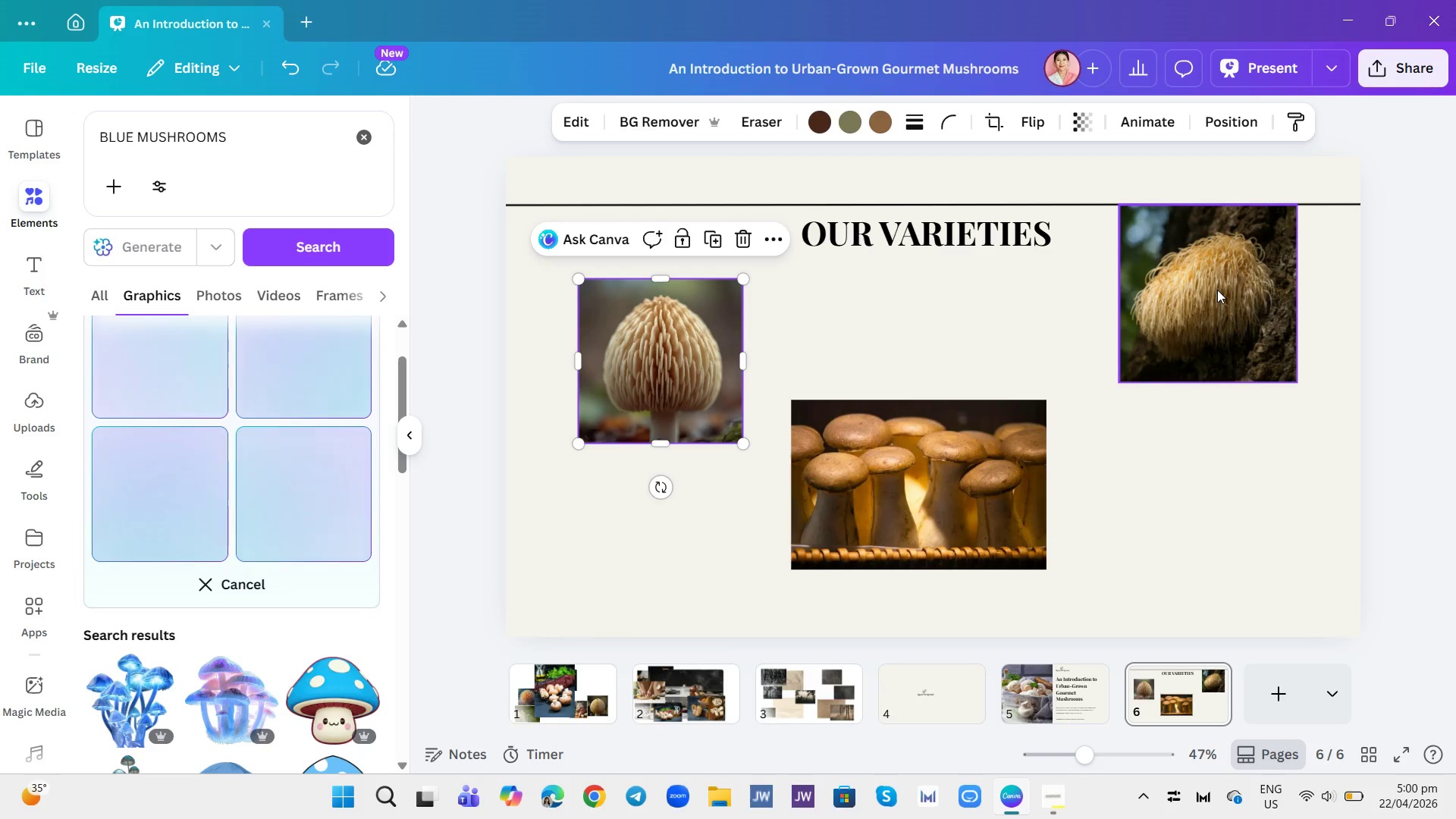 
left_click_drag(start_coordinate=[1217, 290], to_coordinate=[1172, 405])
 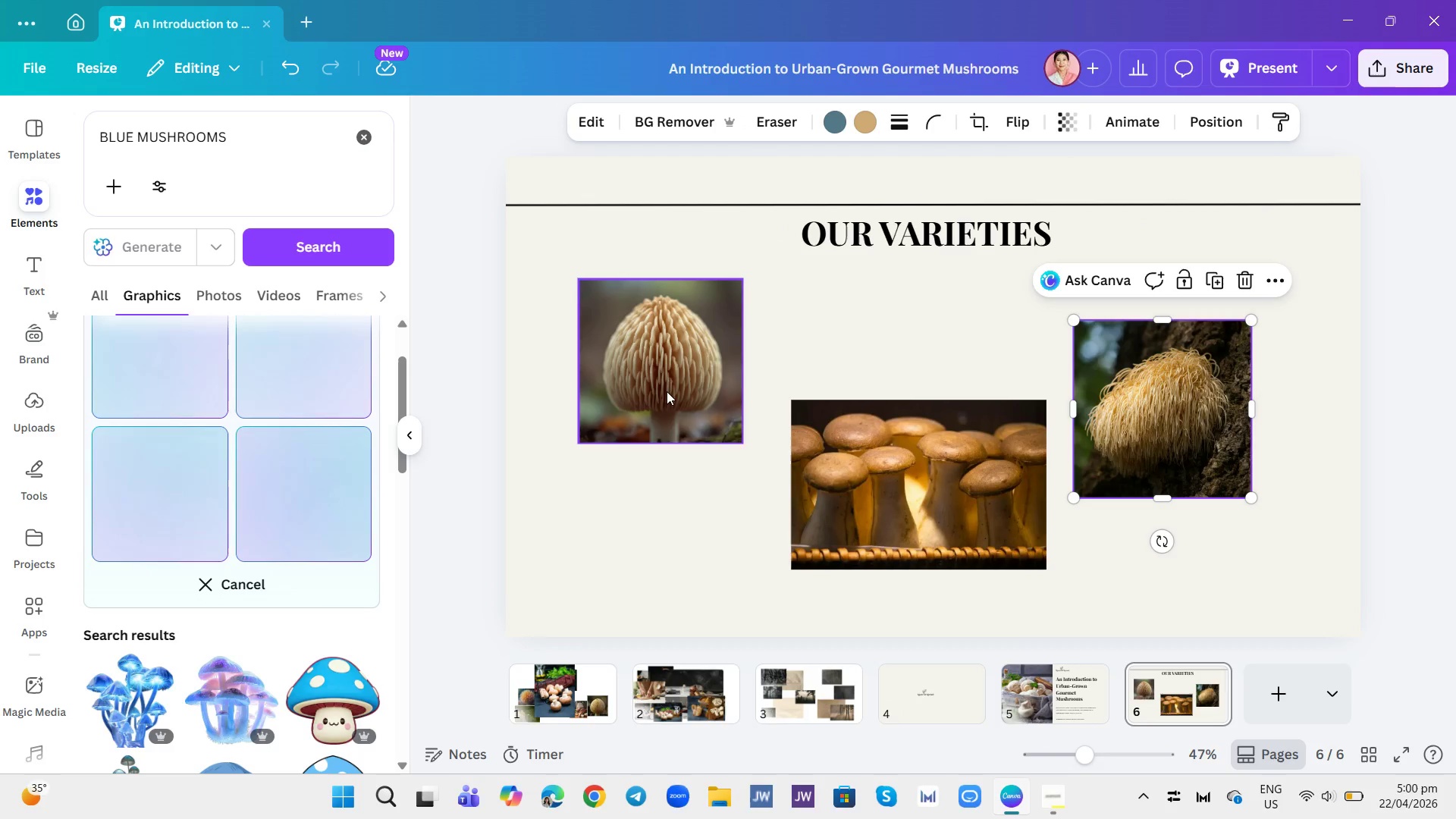 
left_click([667, 391])
 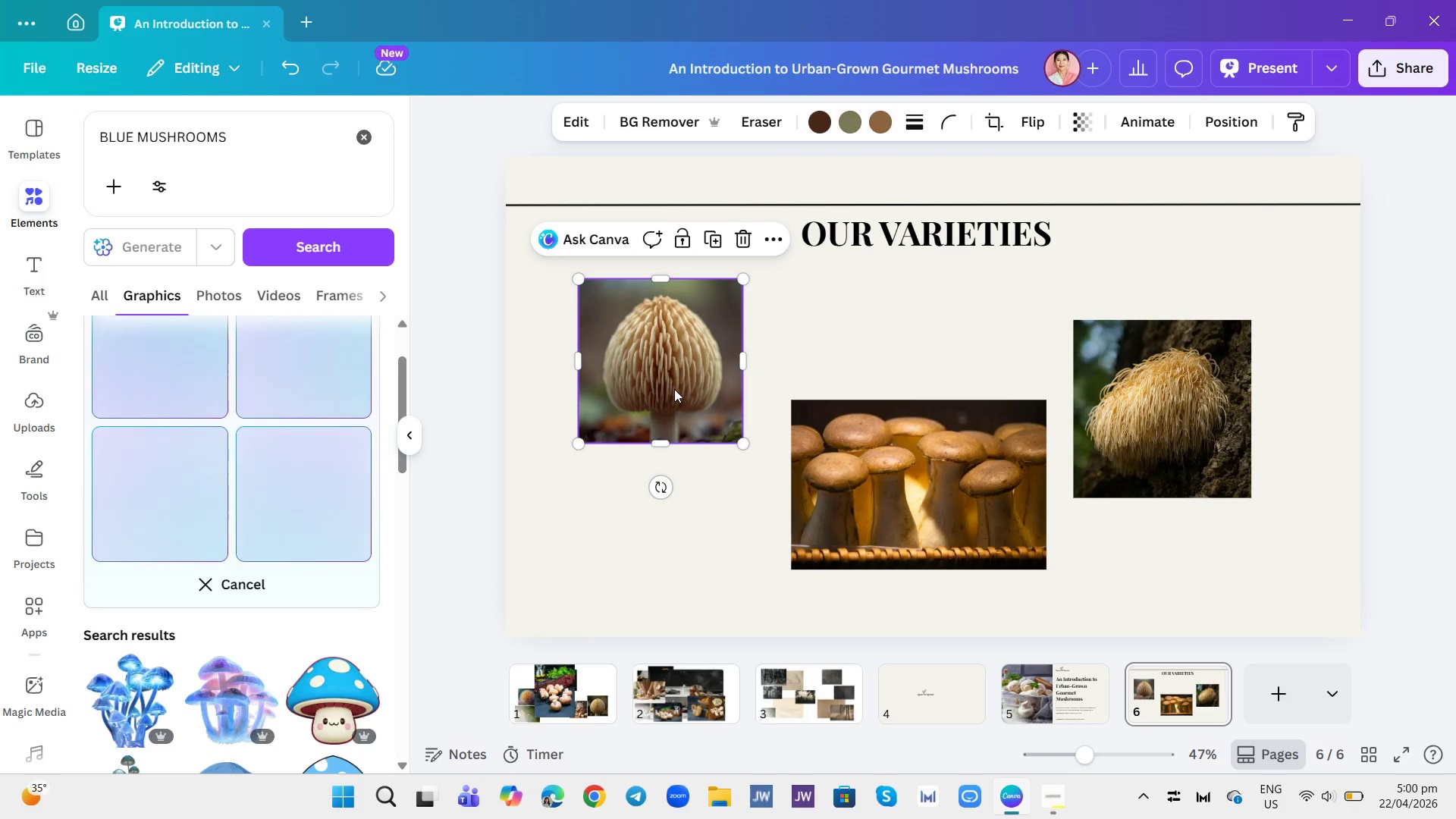 
left_click_drag(start_coordinate=[698, 355], to_coordinate=[601, 686])
 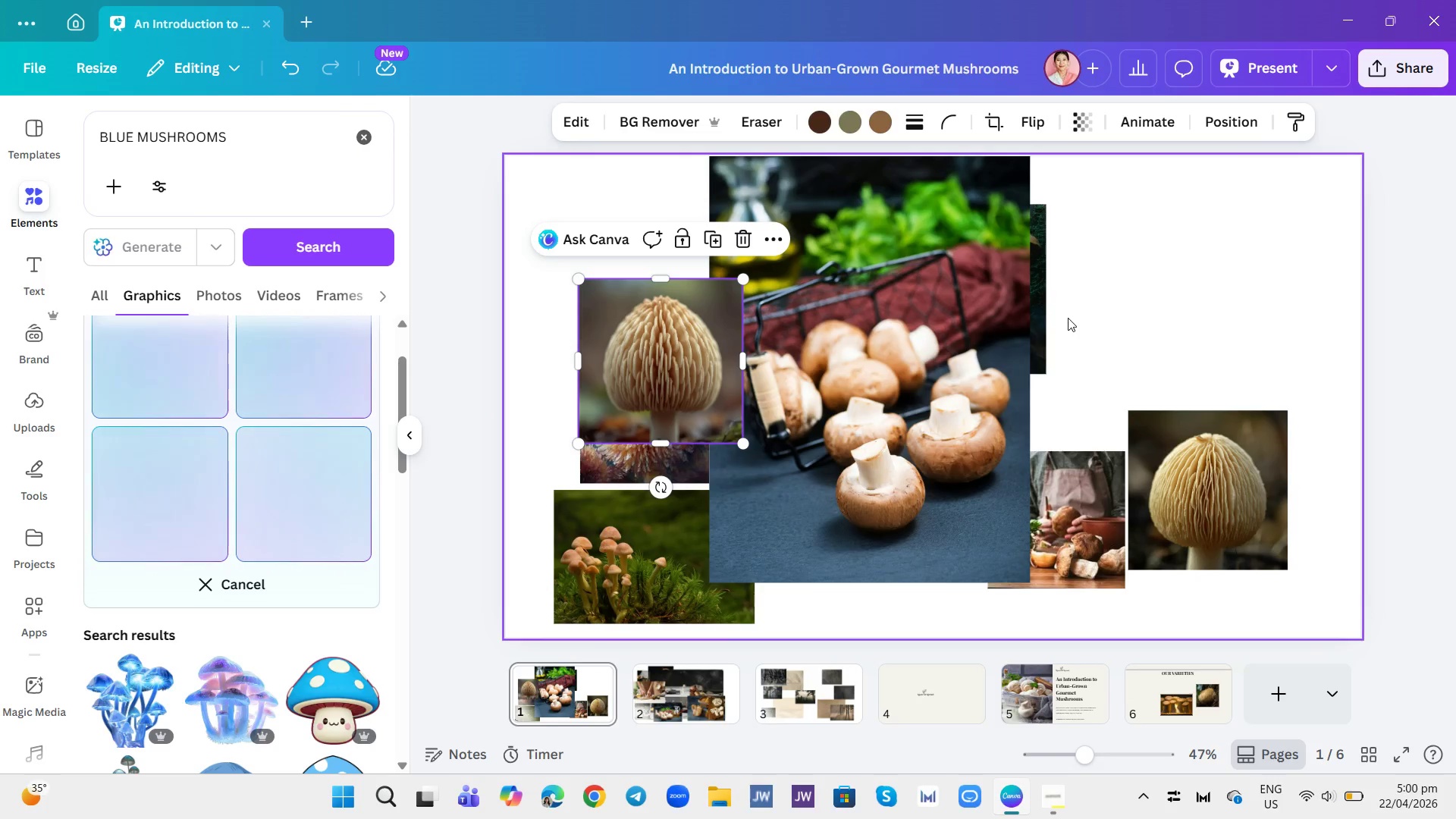 
left_click([997, 347])
 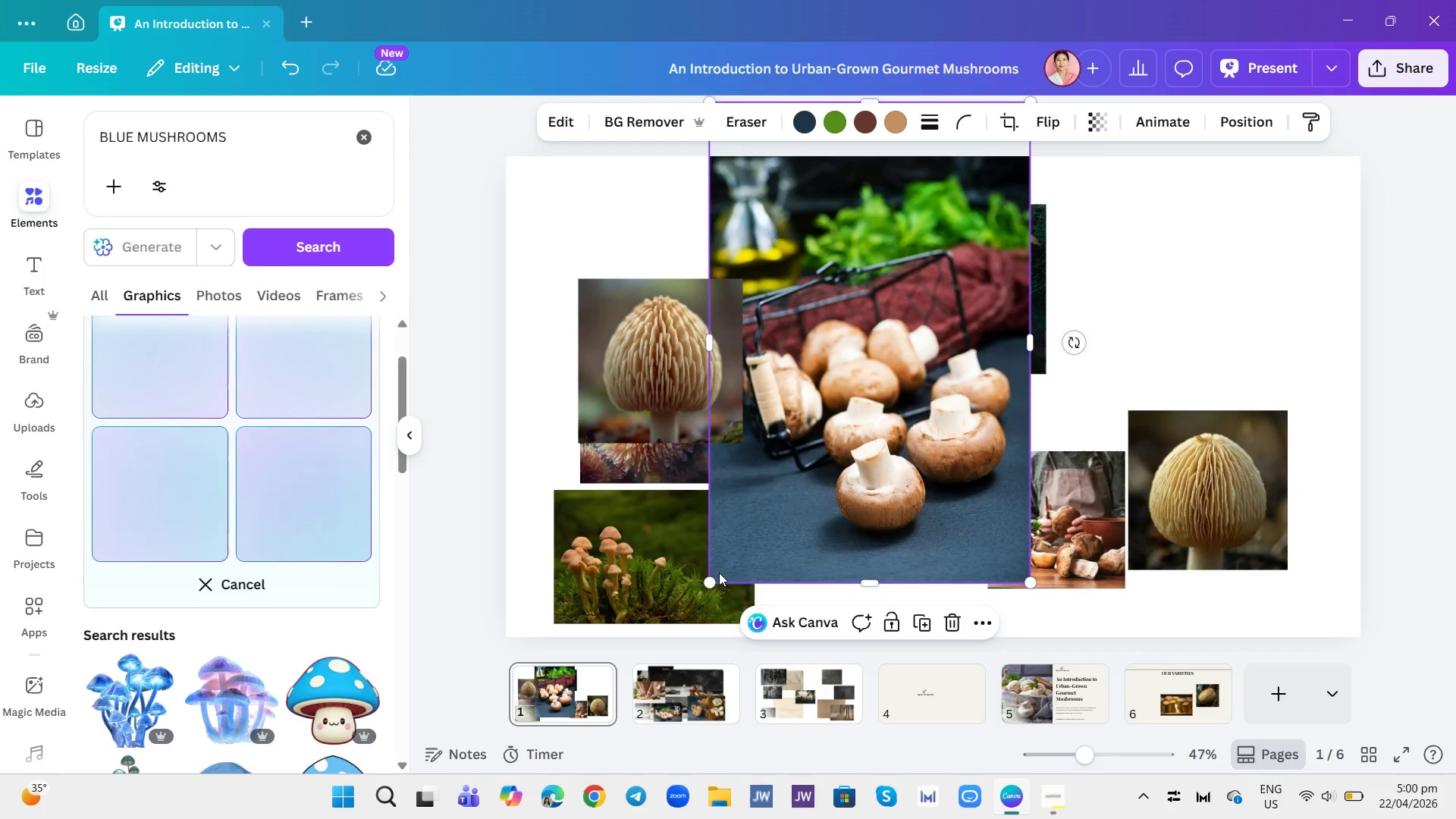 
left_click_drag(start_coordinate=[712, 579], to_coordinate=[871, 382])
 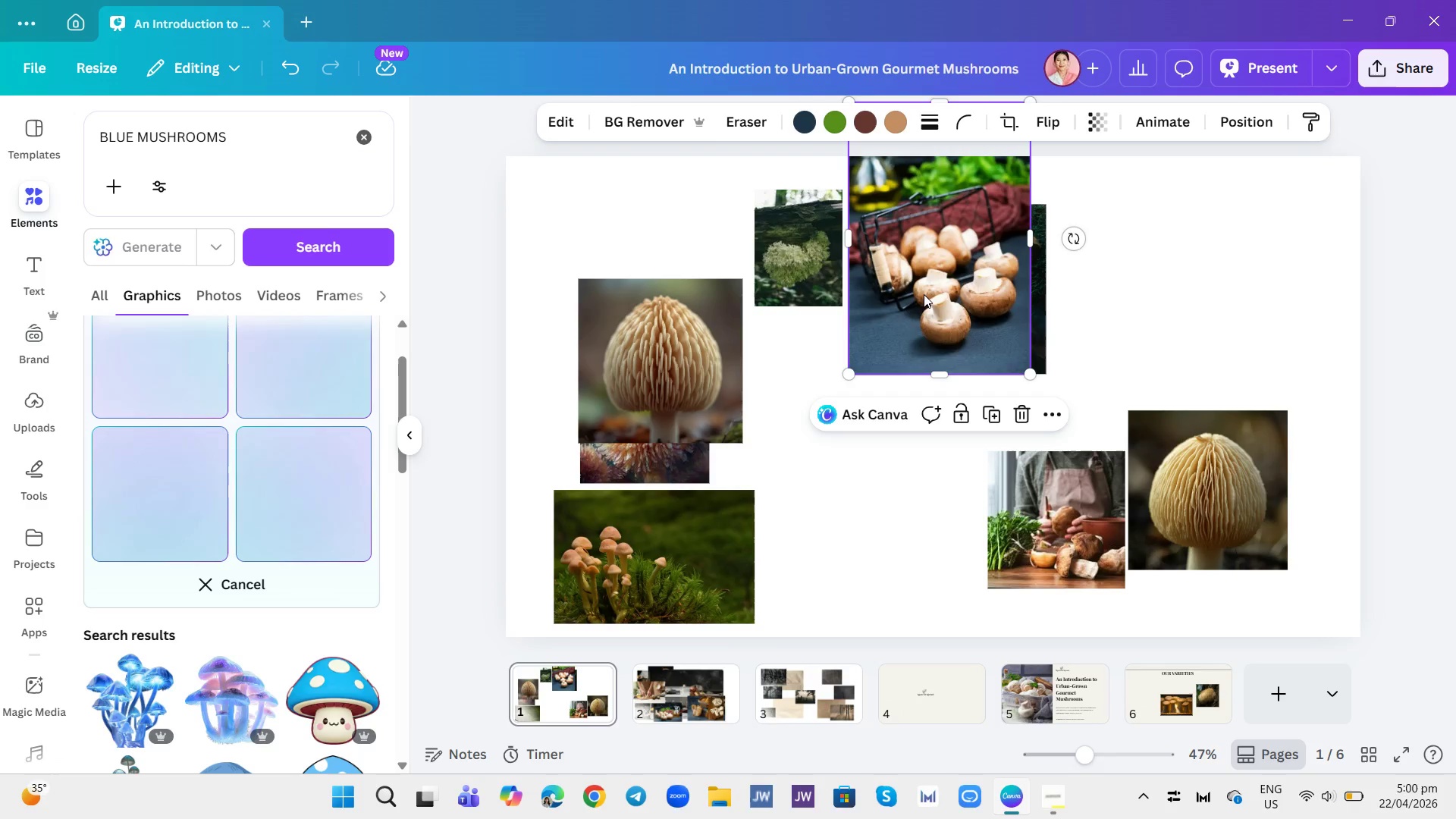 
left_click_drag(start_coordinate=[924, 291], to_coordinate=[854, 550])
 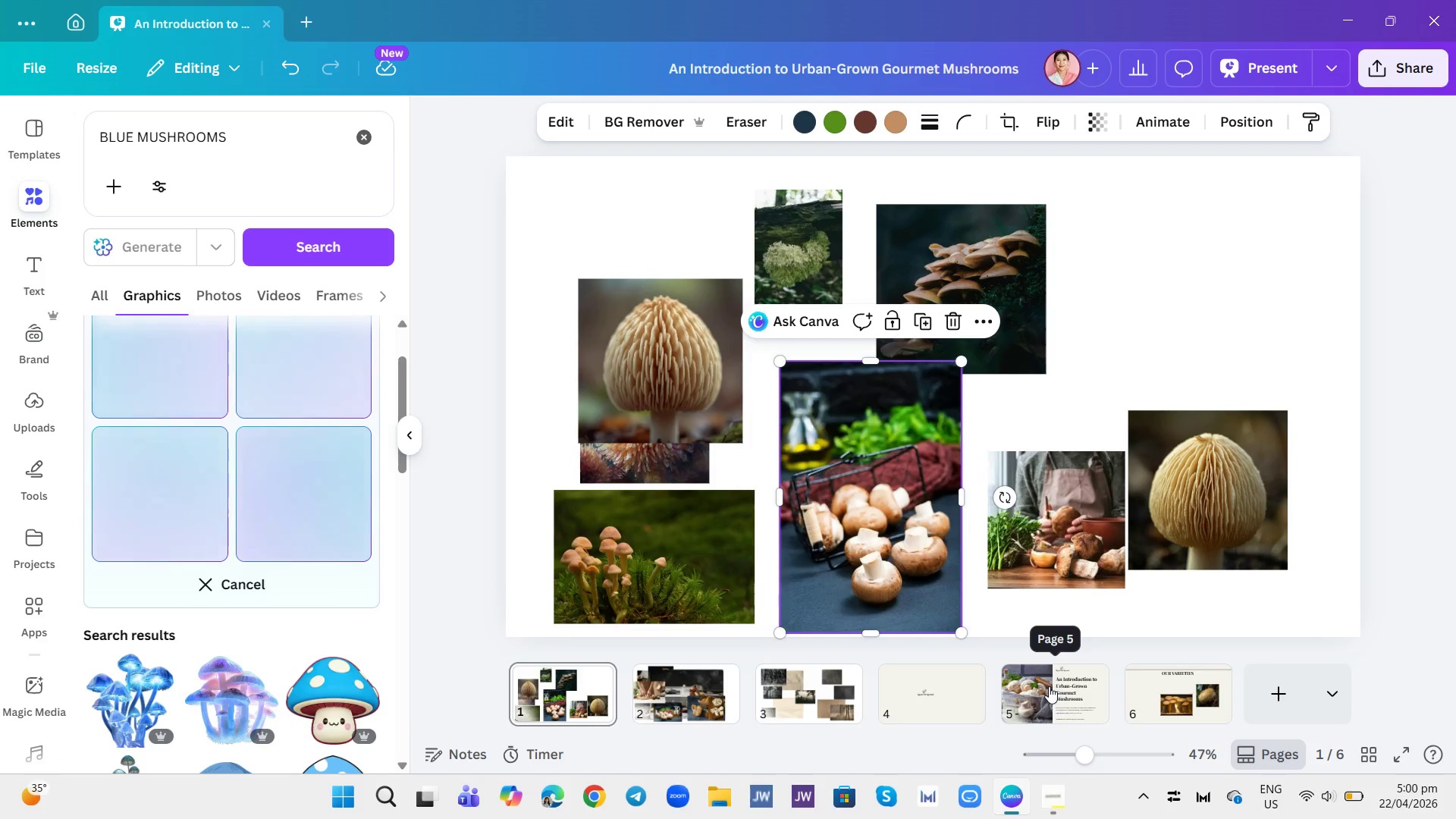 
left_click([1191, 690])
 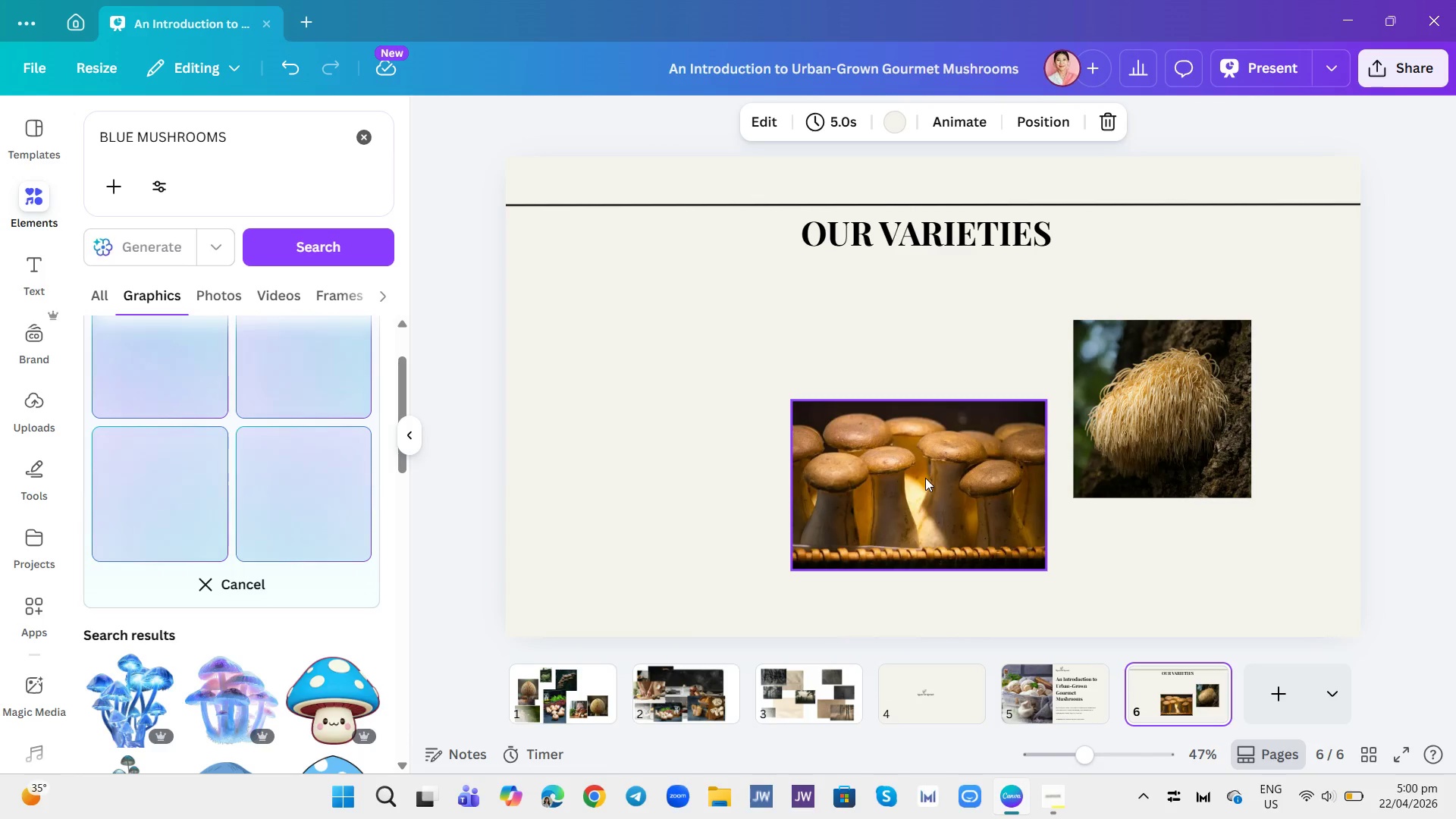 
left_click_drag(start_coordinate=[925, 478], to_coordinate=[930, 362])
 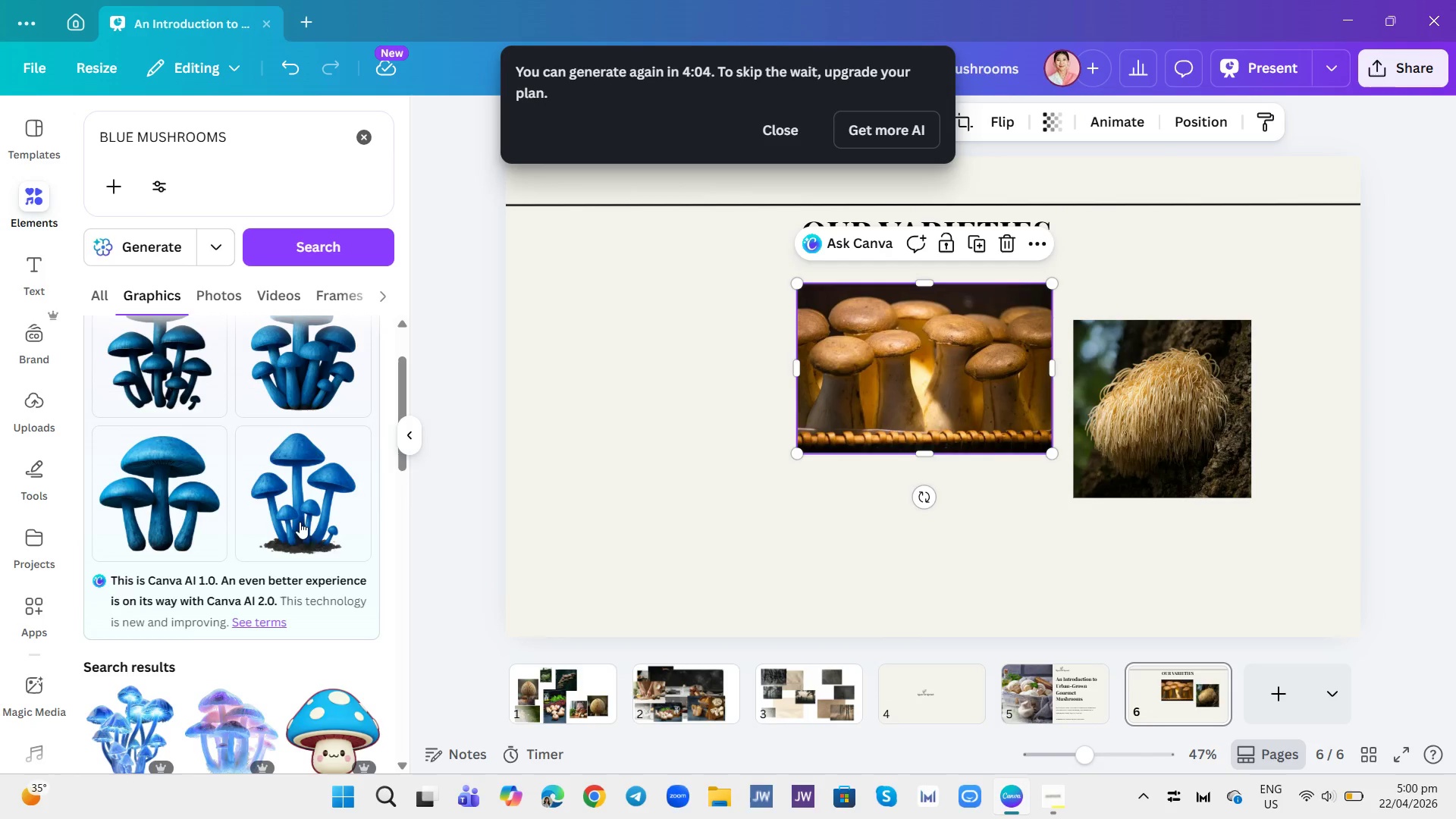 
scroll: coordinate [283, 522], scroll_direction: up, amount: 2.0
 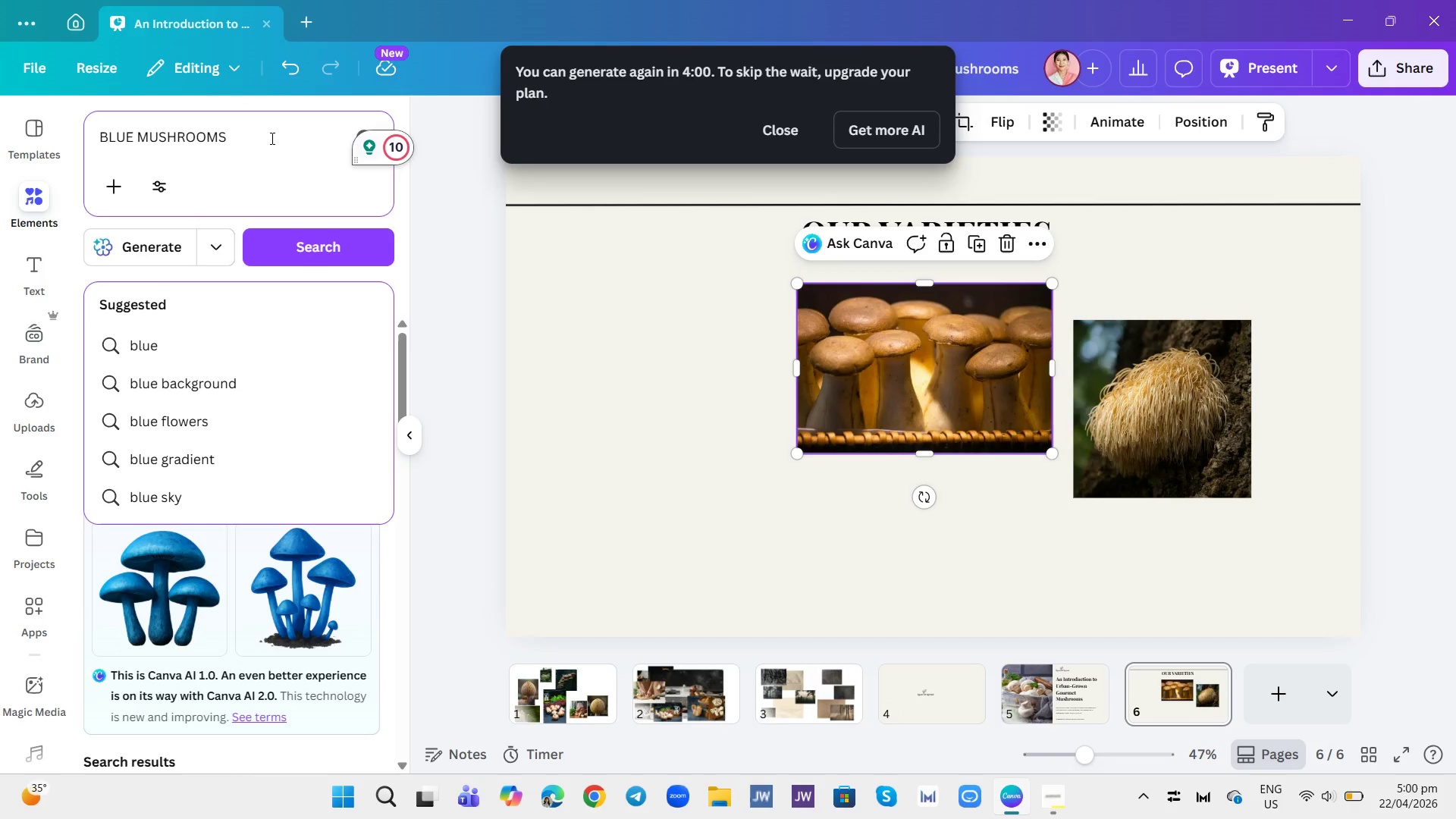 
type( IN DARK BA)
key(Backspace)
key(Backspace)
key(Backspace)
key(Backspace)
key(Backspace)
key(Backspace)
key(Backspace)
 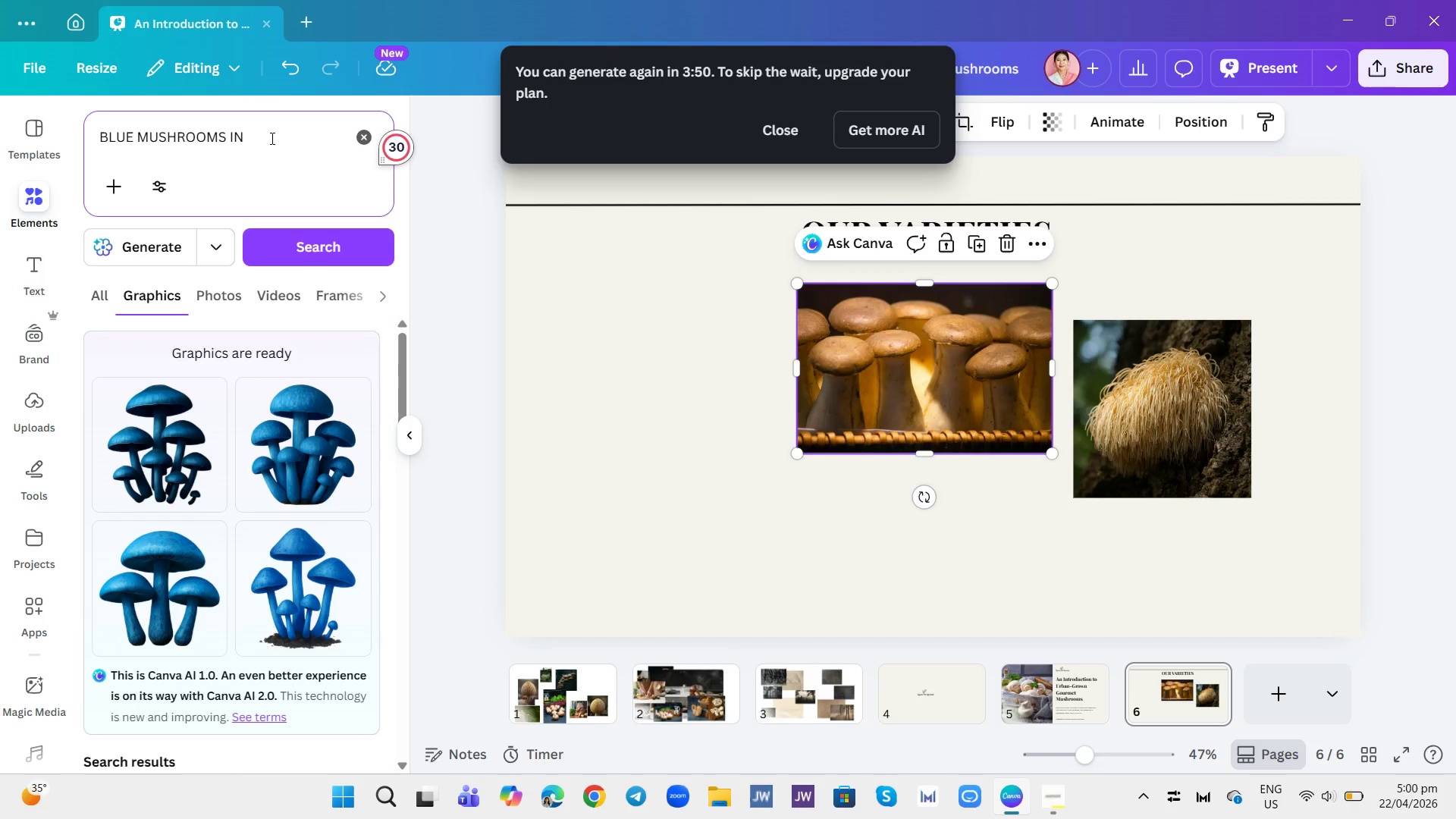 
scroll: coordinate [271, 138], scroll_direction: up, amount: 1.0
 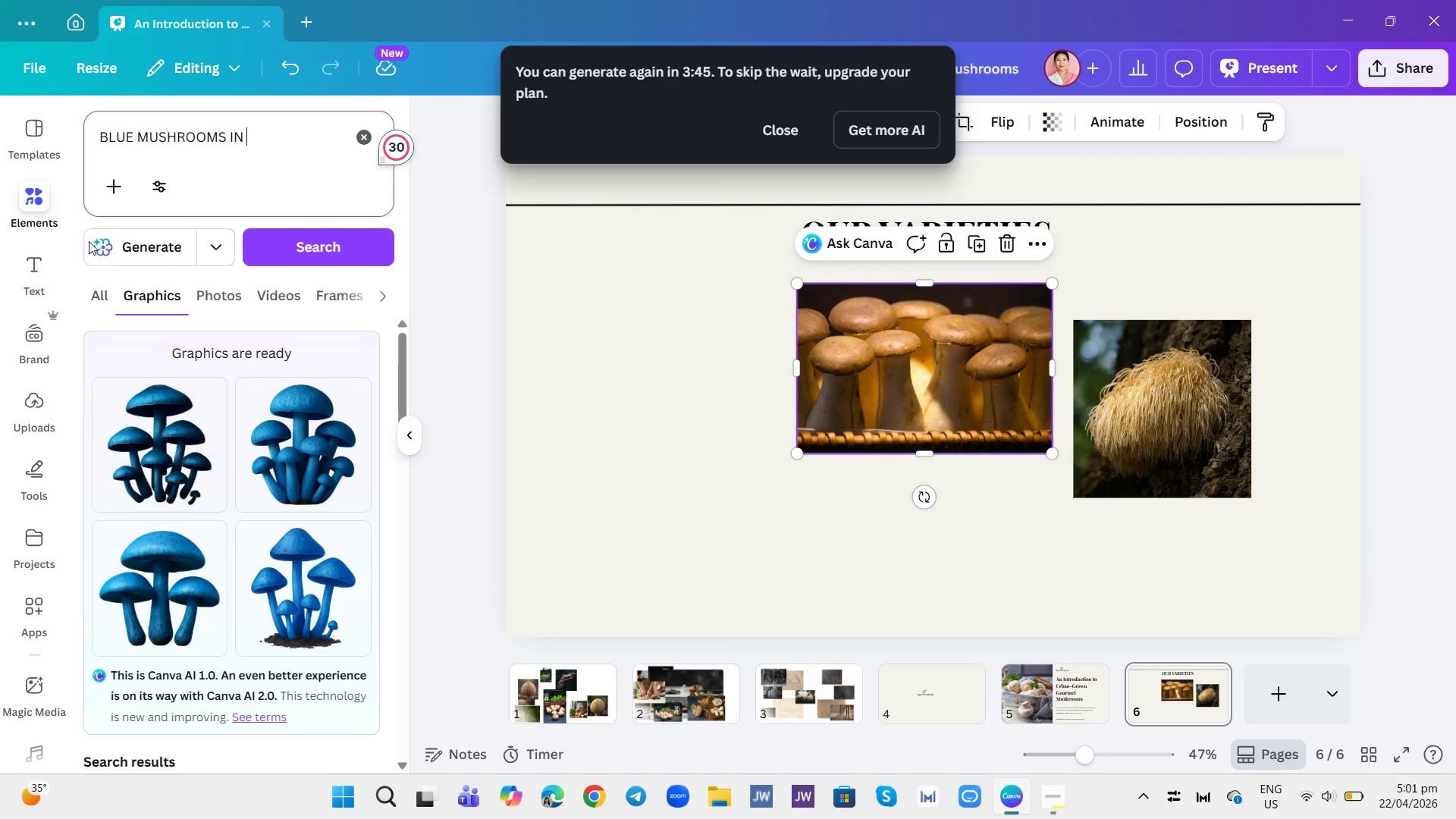 
wait(5.63)
 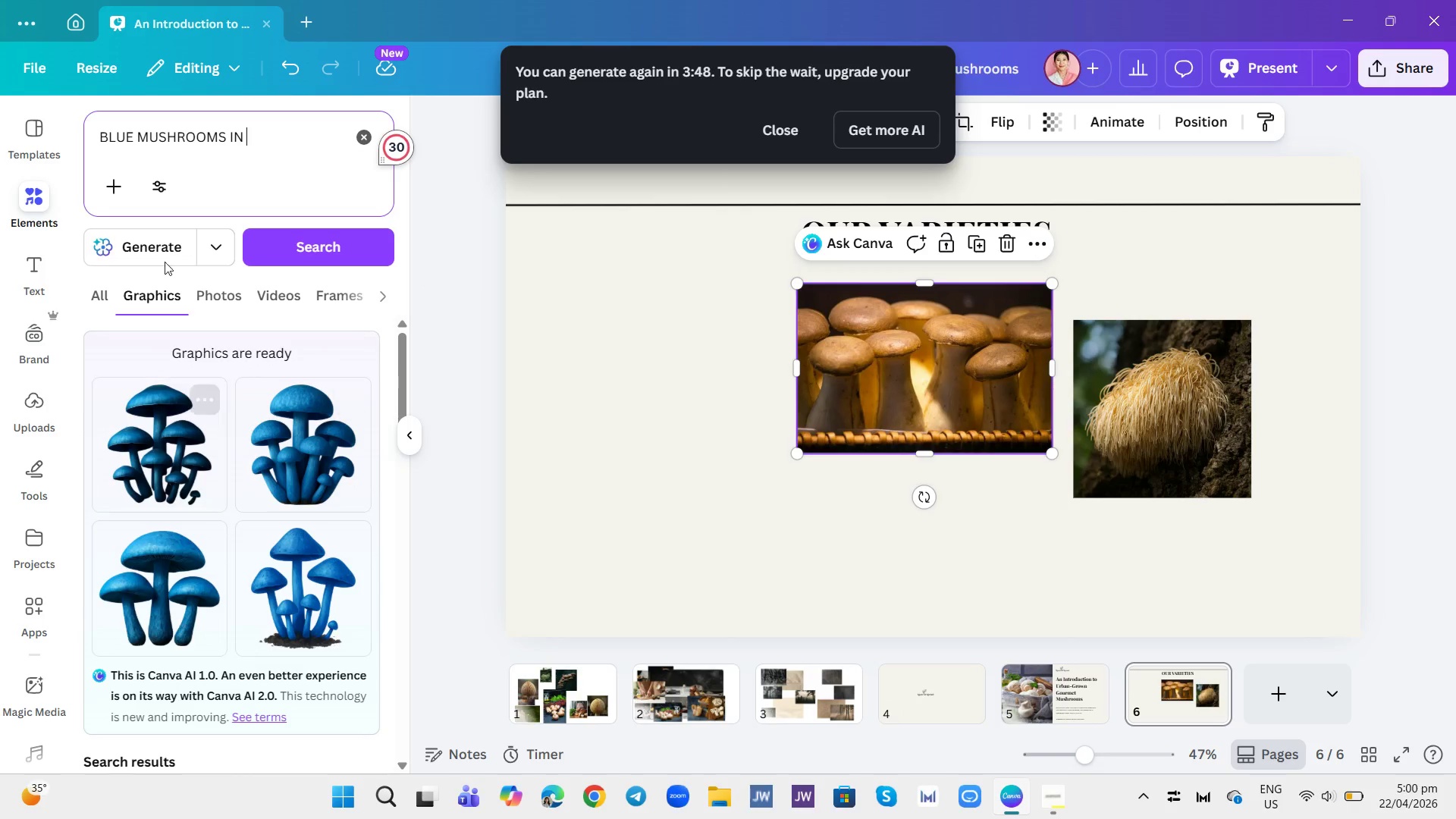 
left_click([301, 137])
 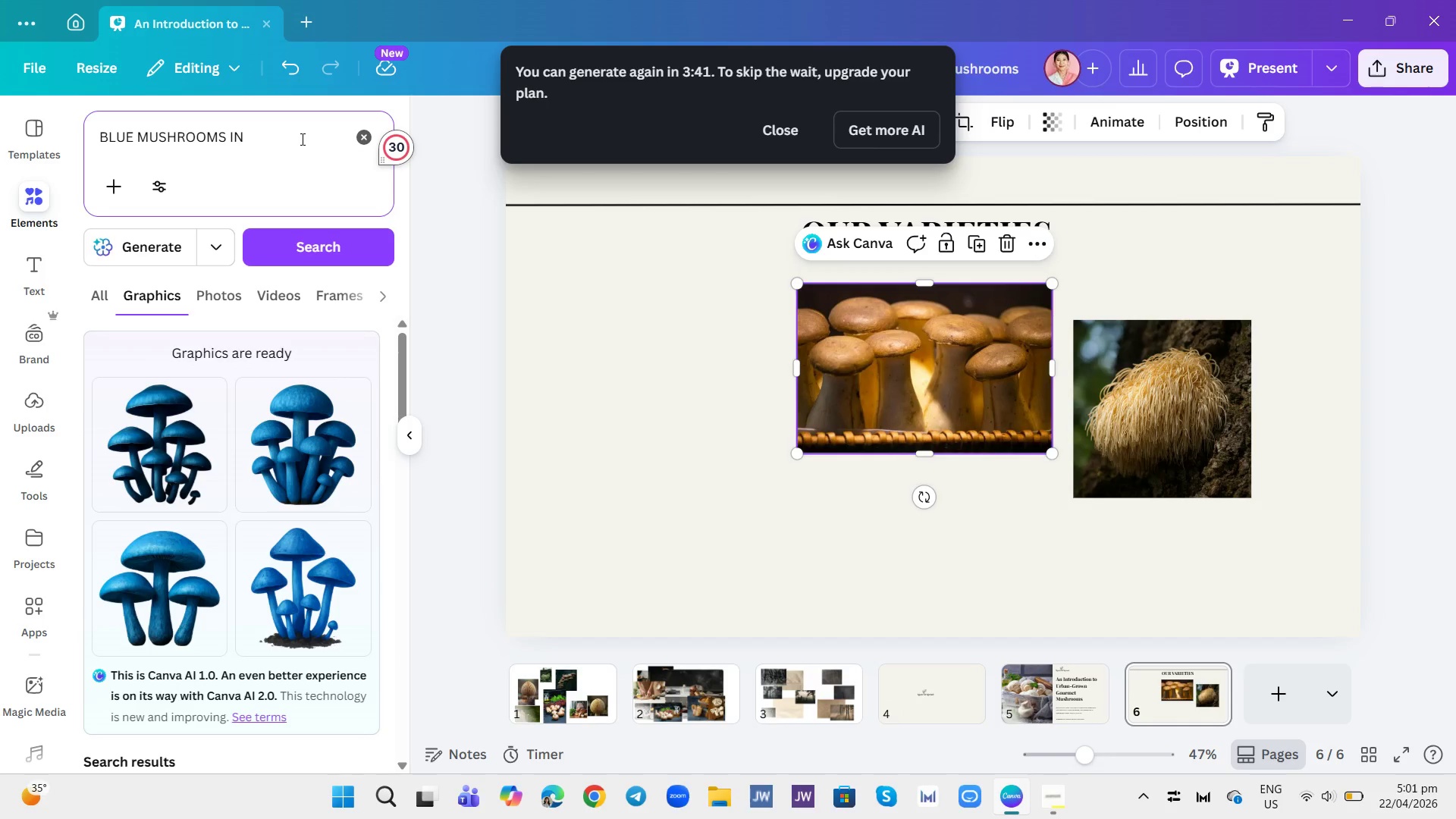 
type(FRAM)
 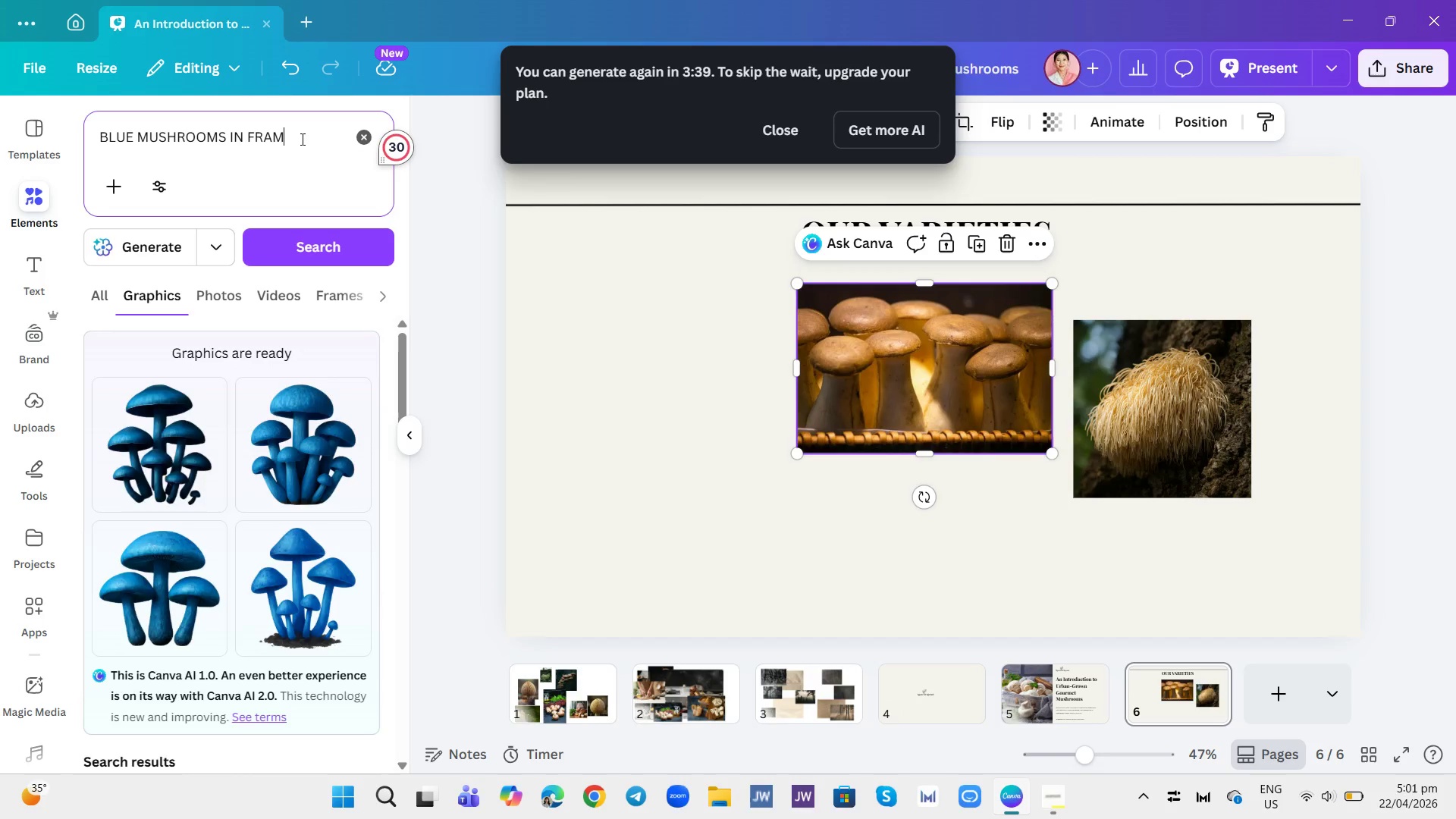 
key(Enter)
 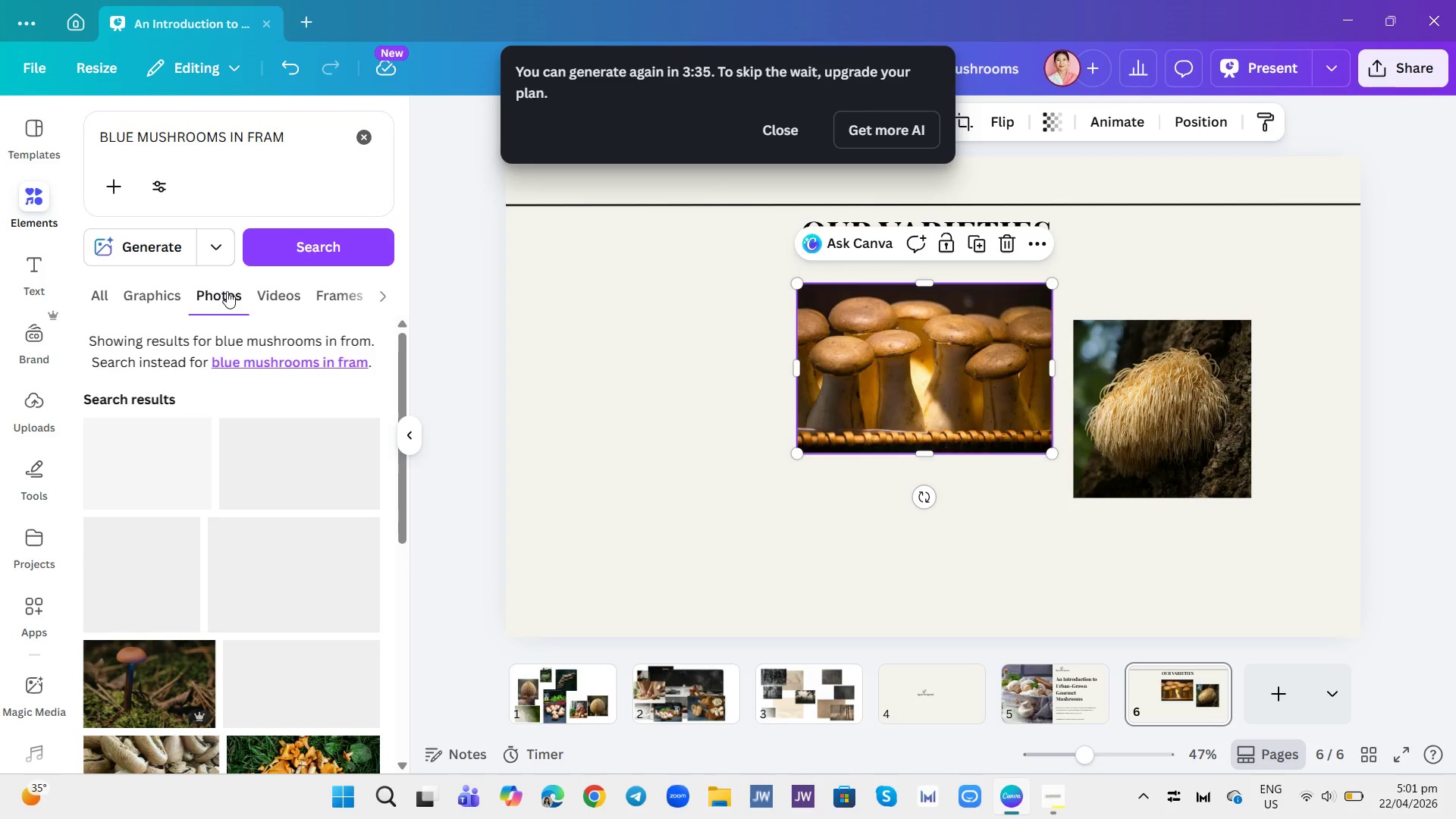 
scroll: coordinate [263, 595], scroll_direction: down, amount: 15.0
 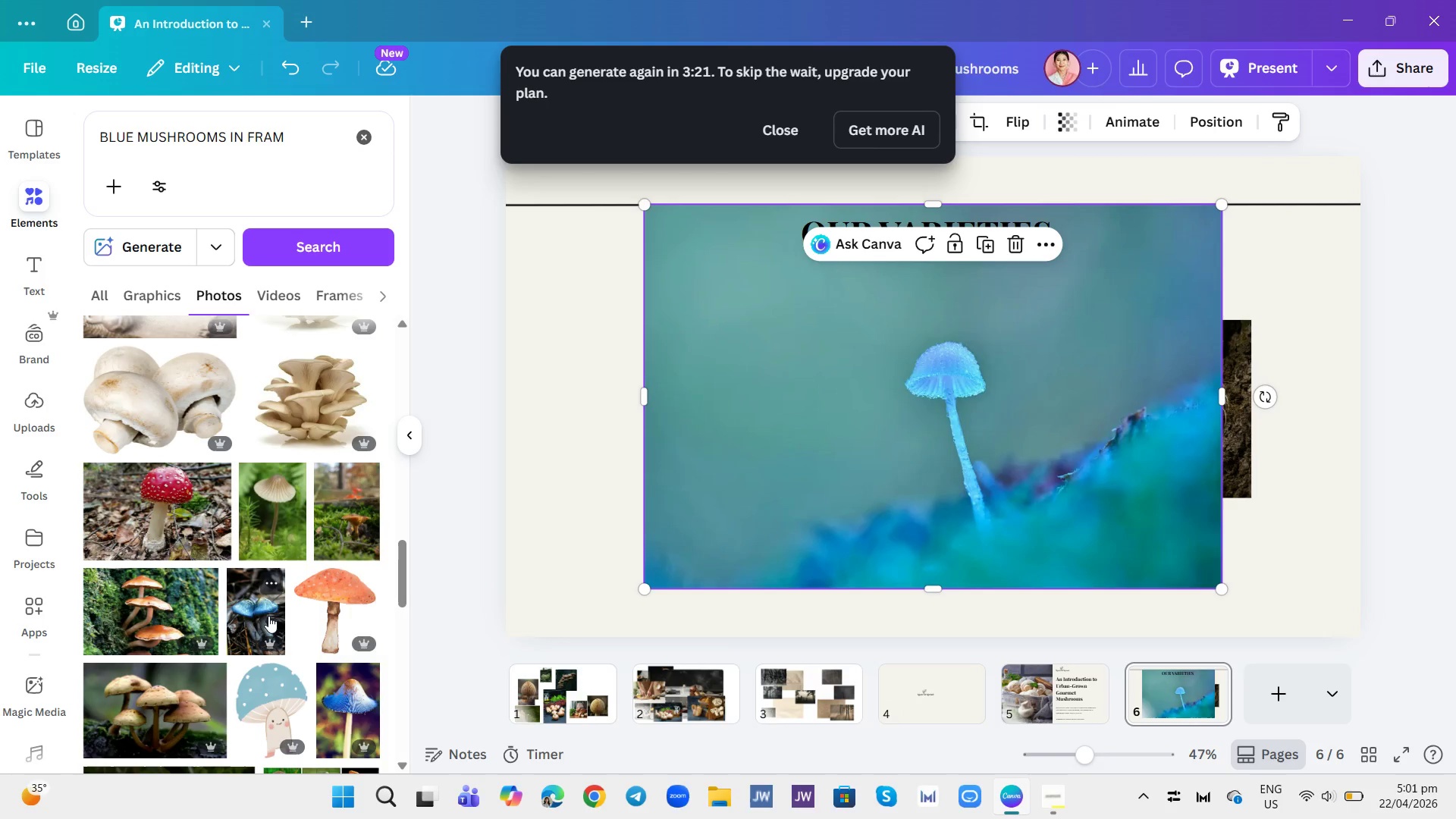 
left_click([262, 620])
 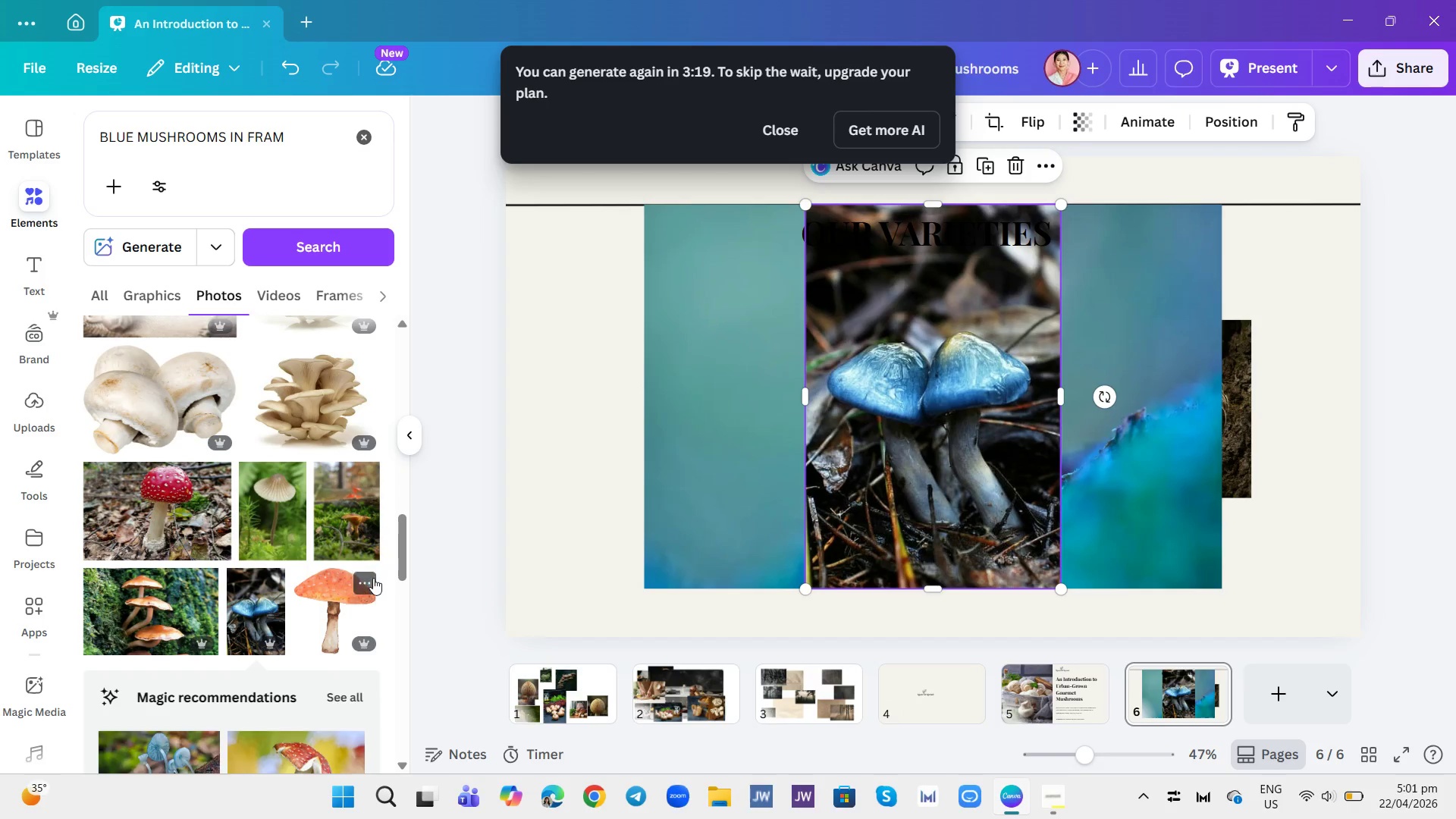 
scroll: coordinate [278, 572], scroll_direction: down, amount: 2.0
 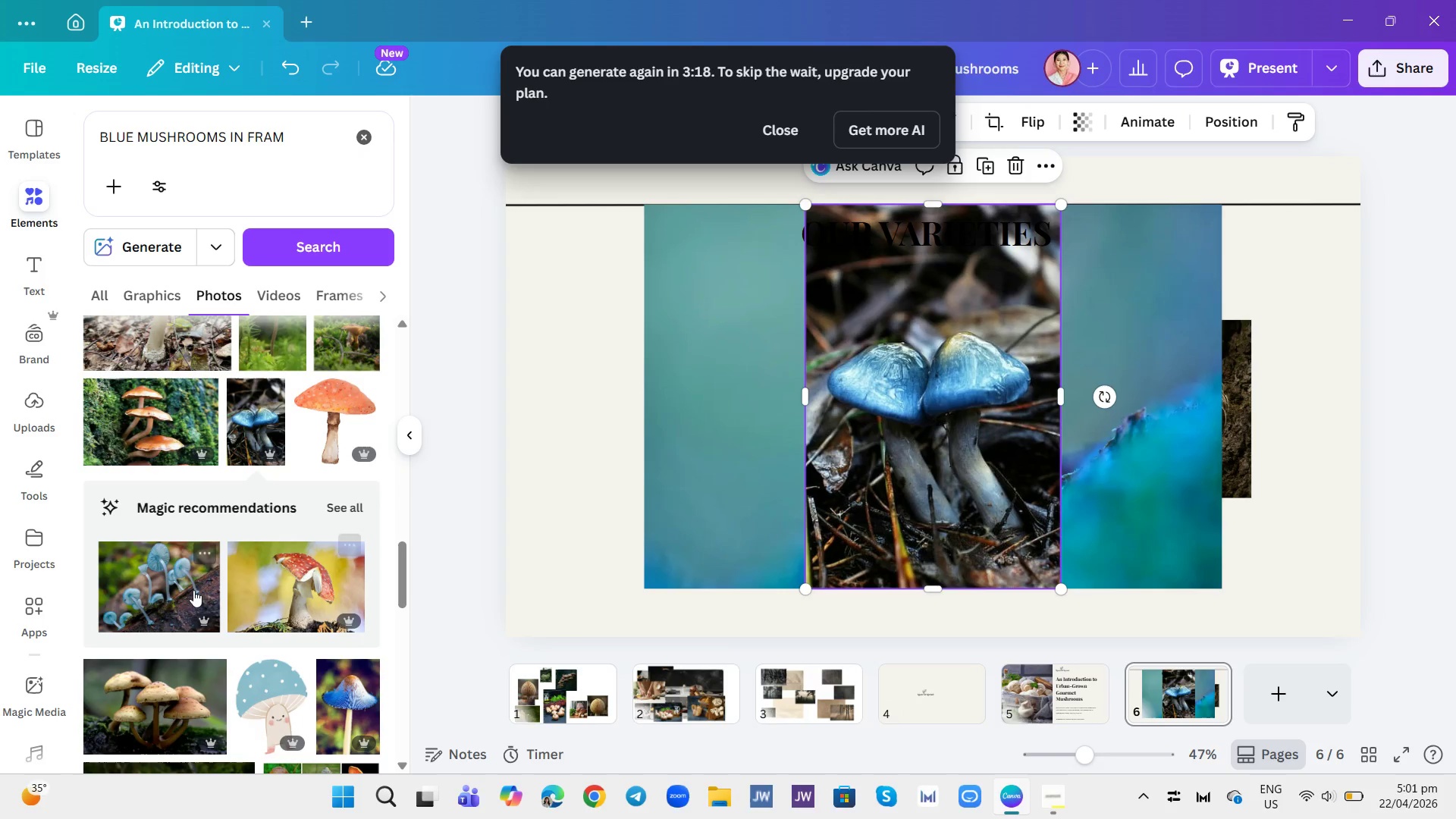 
left_click([180, 592])
 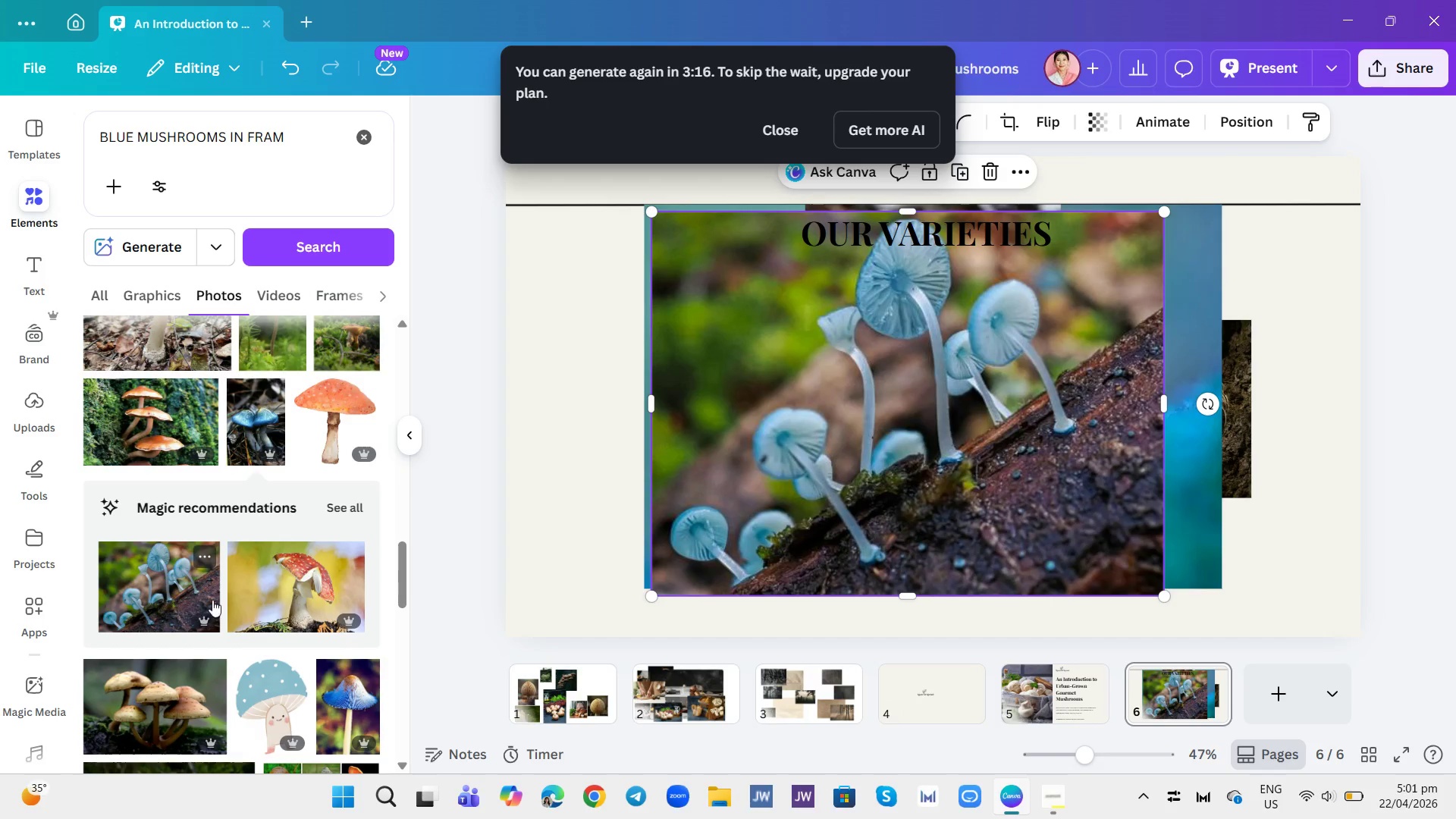 
scroll: coordinate [233, 601], scroll_direction: down, amount: 1.0
 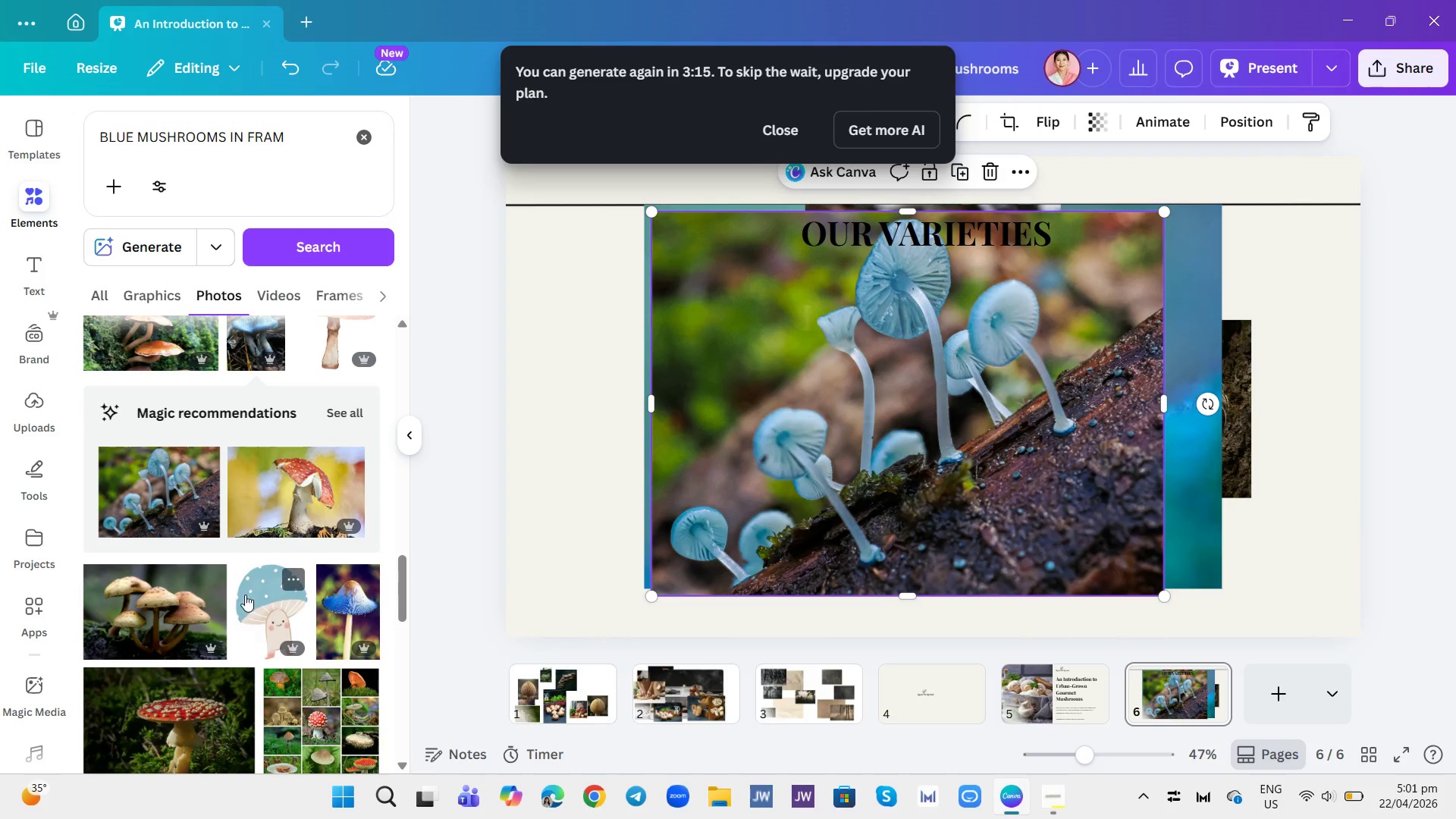 
scroll: coordinate [255, 589], scroll_direction: up, amount: 1.0
 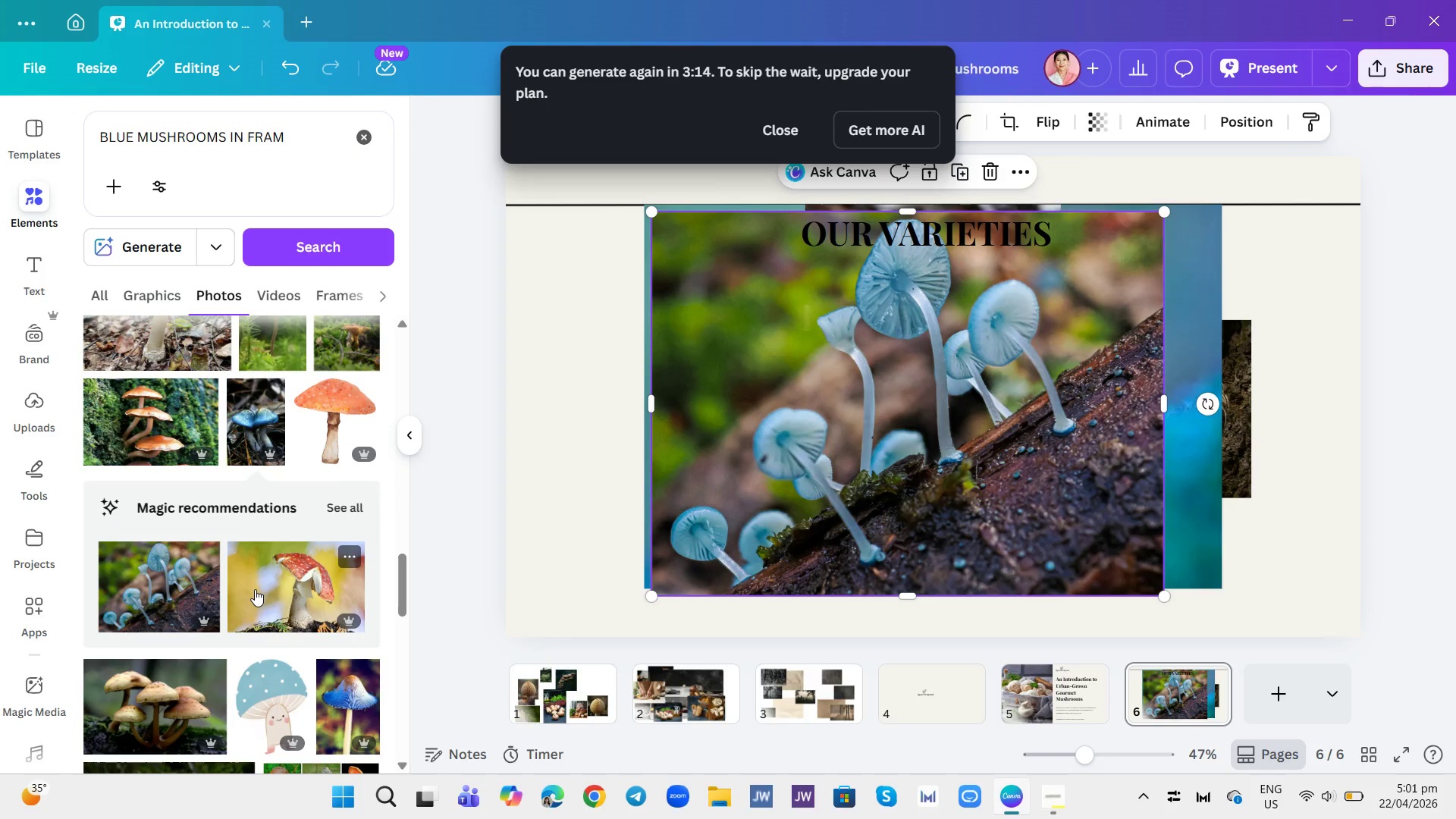 
scroll: coordinate [318, 503], scroll_direction: down, amount: 7.0
 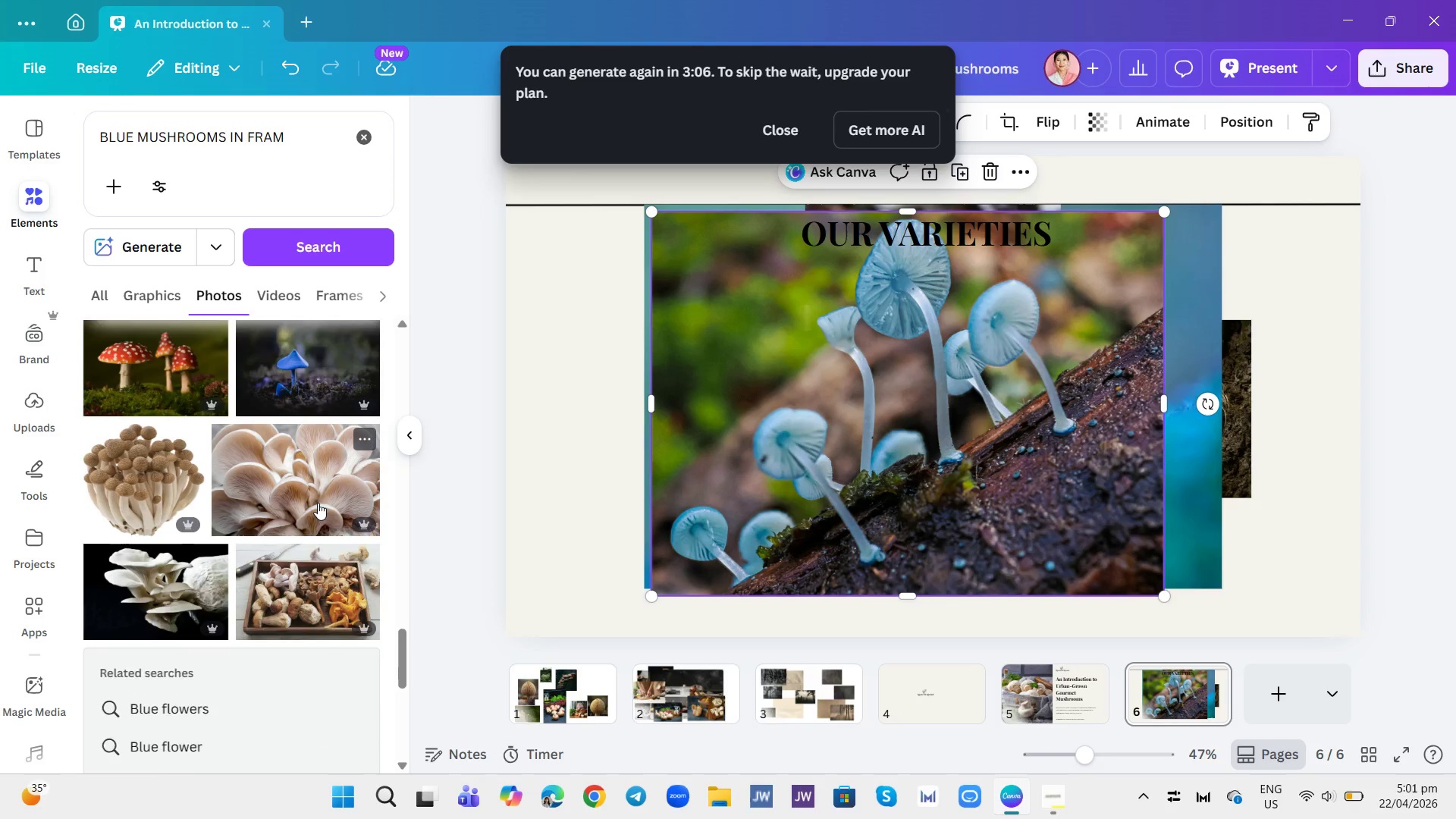 
scroll: coordinate [318, 503], scroll_direction: up, amount: 5.0
 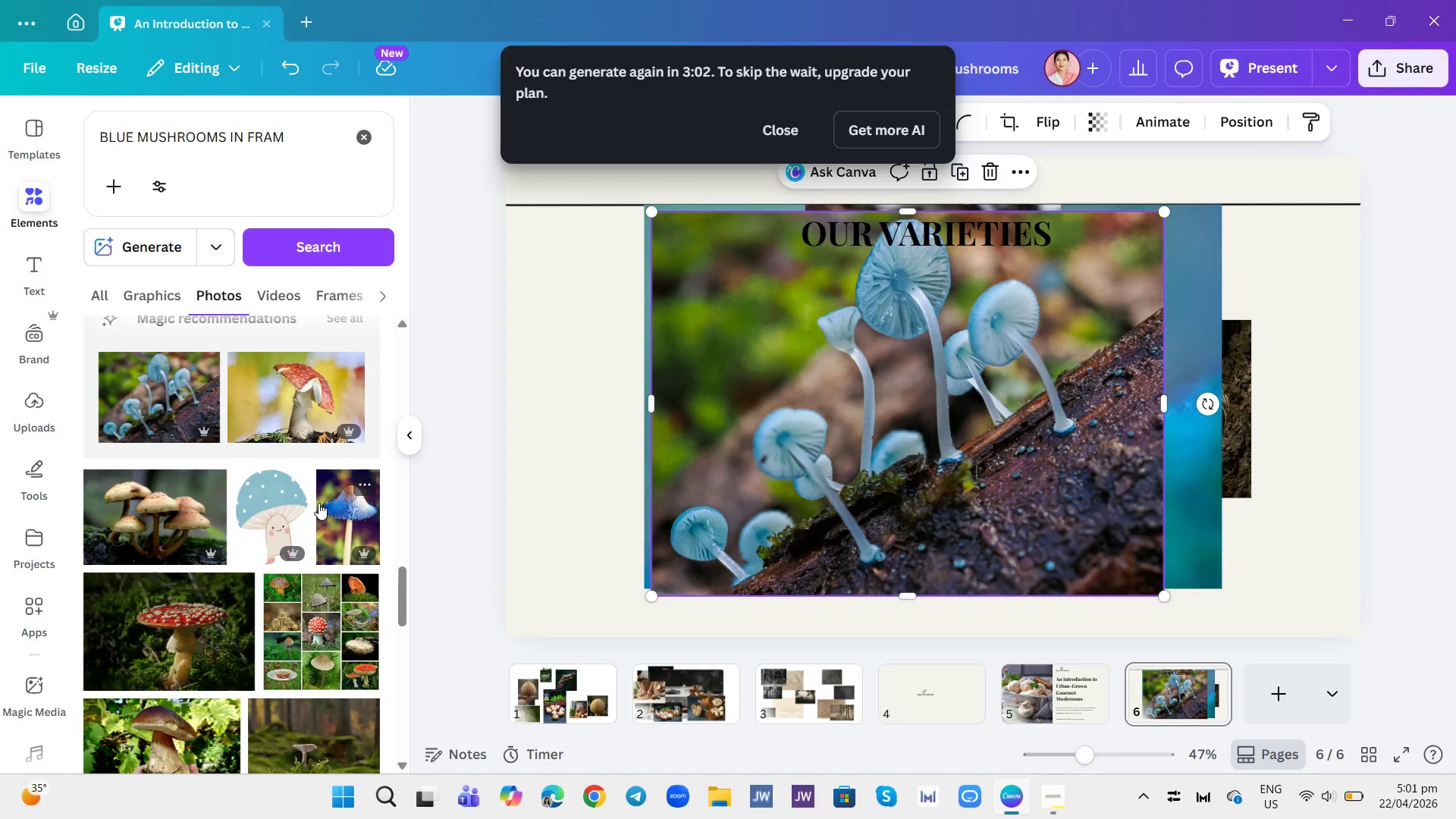 
scroll: coordinate [318, 503], scroll_direction: down, amount: 1.0
 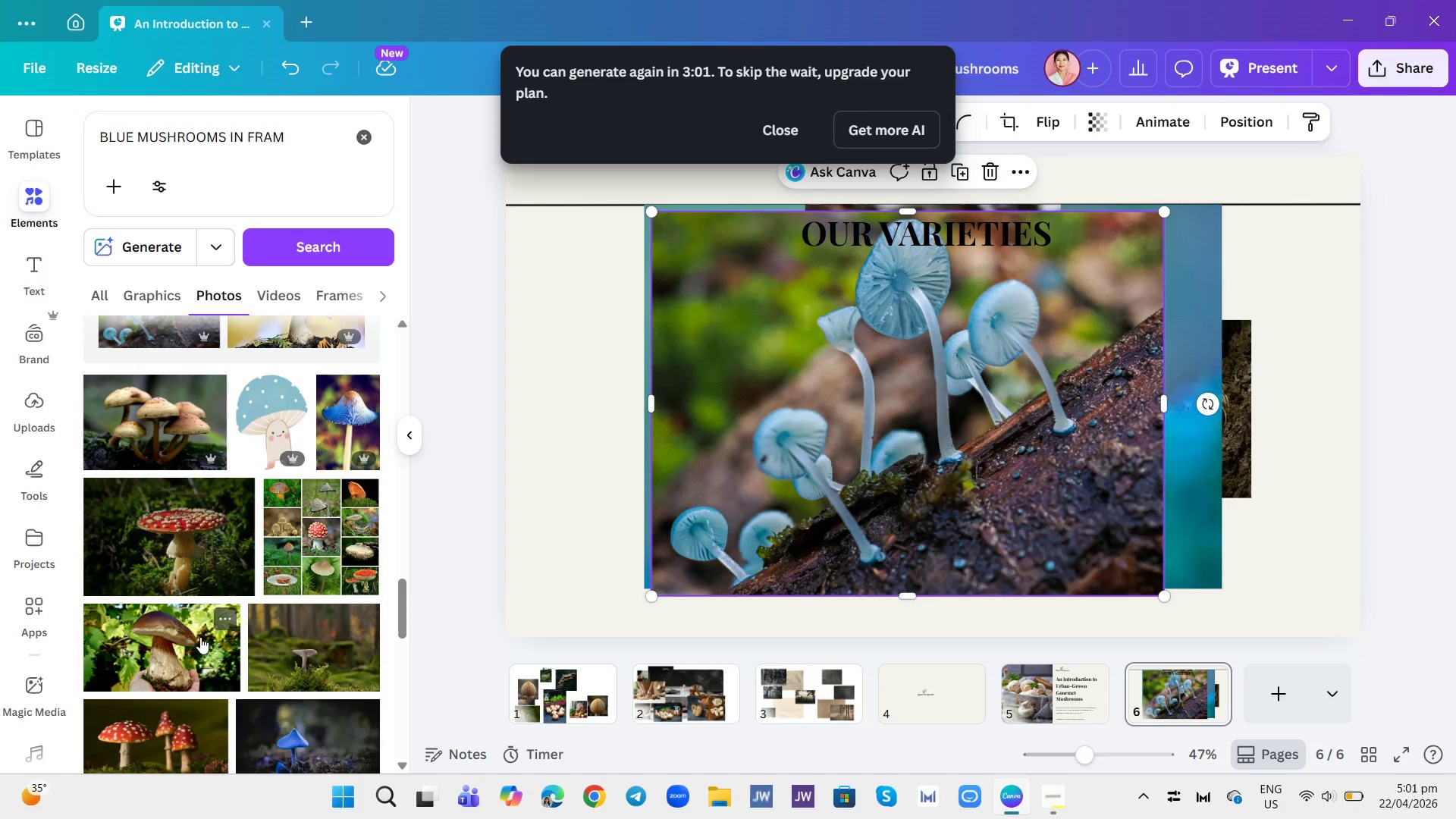 
left_click([198, 637])
 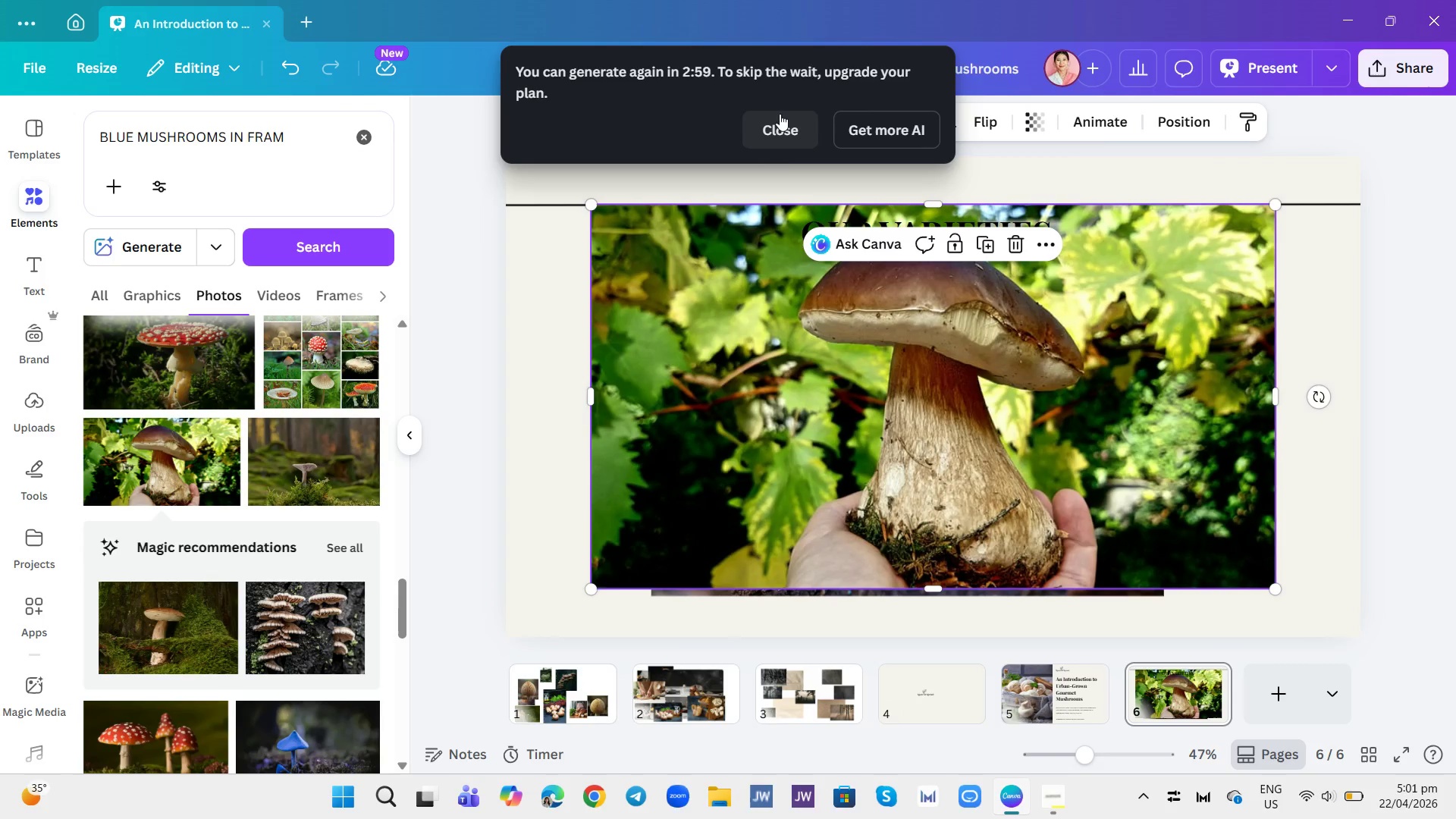 
left_click([785, 136])
 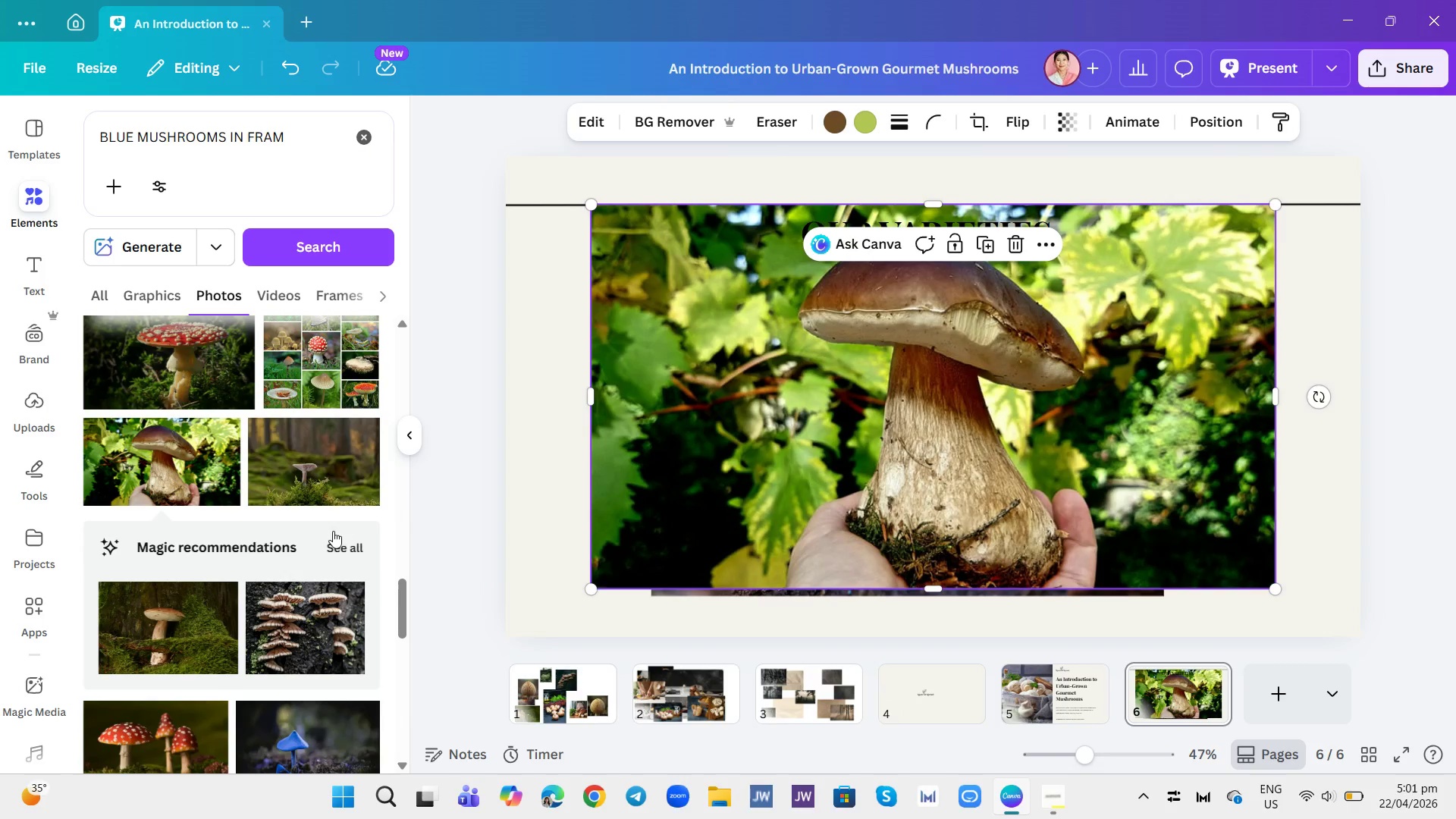 
scroll: coordinate [305, 535], scroll_direction: down, amount: 10.0
 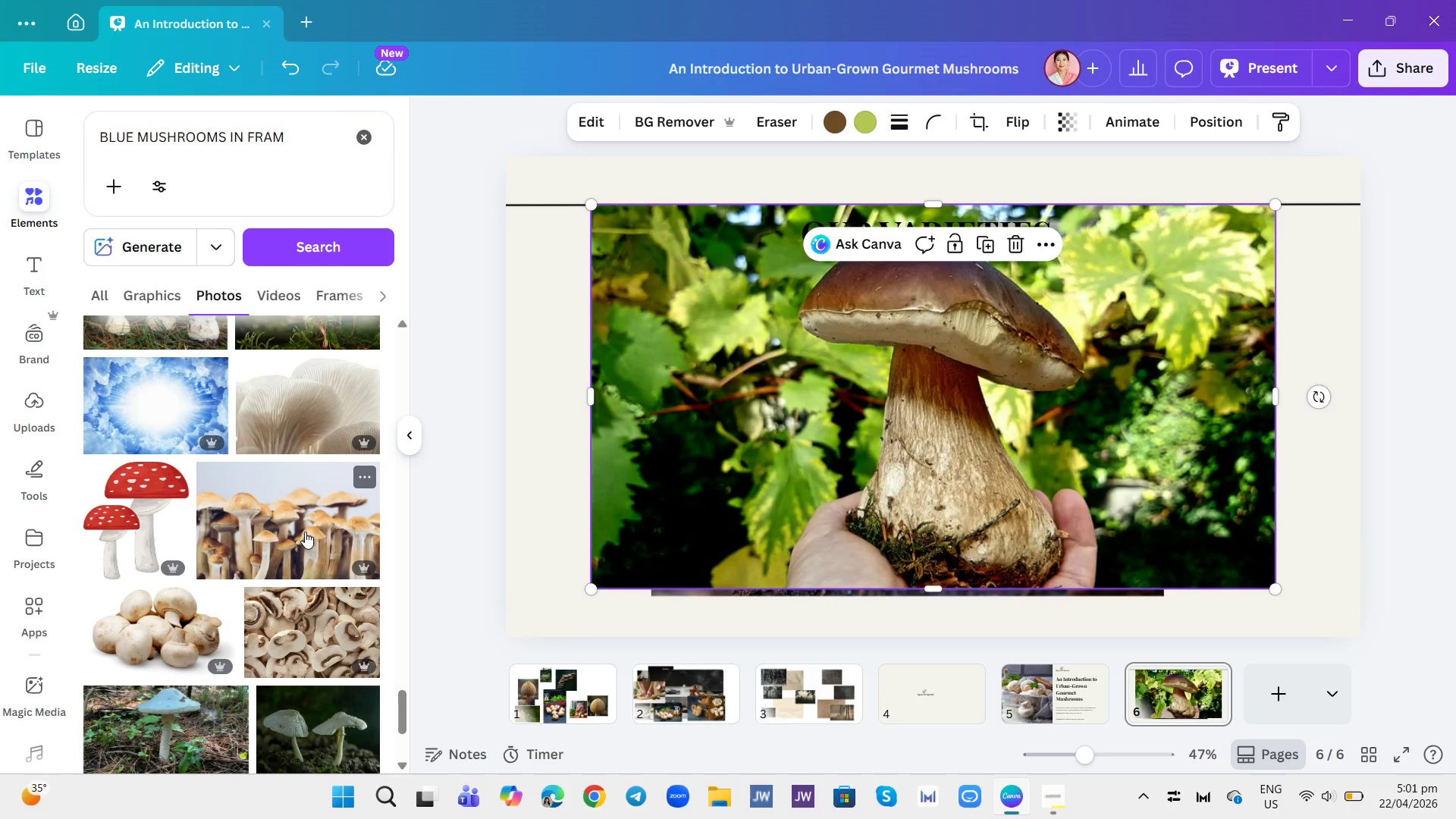 
scroll: coordinate [320, 530], scroll_direction: down, amount: 8.0
 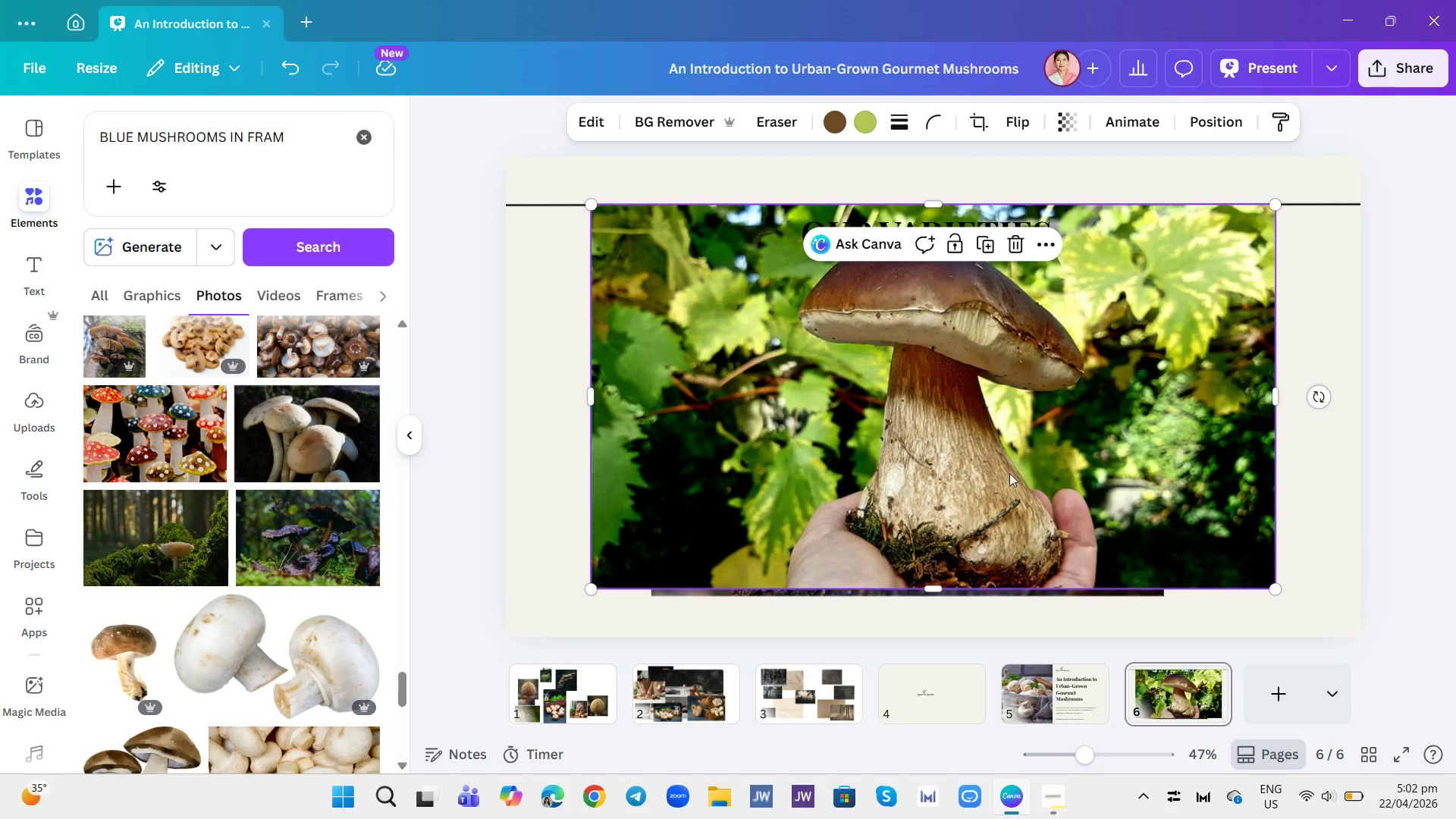 
left_click([1028, 482])
 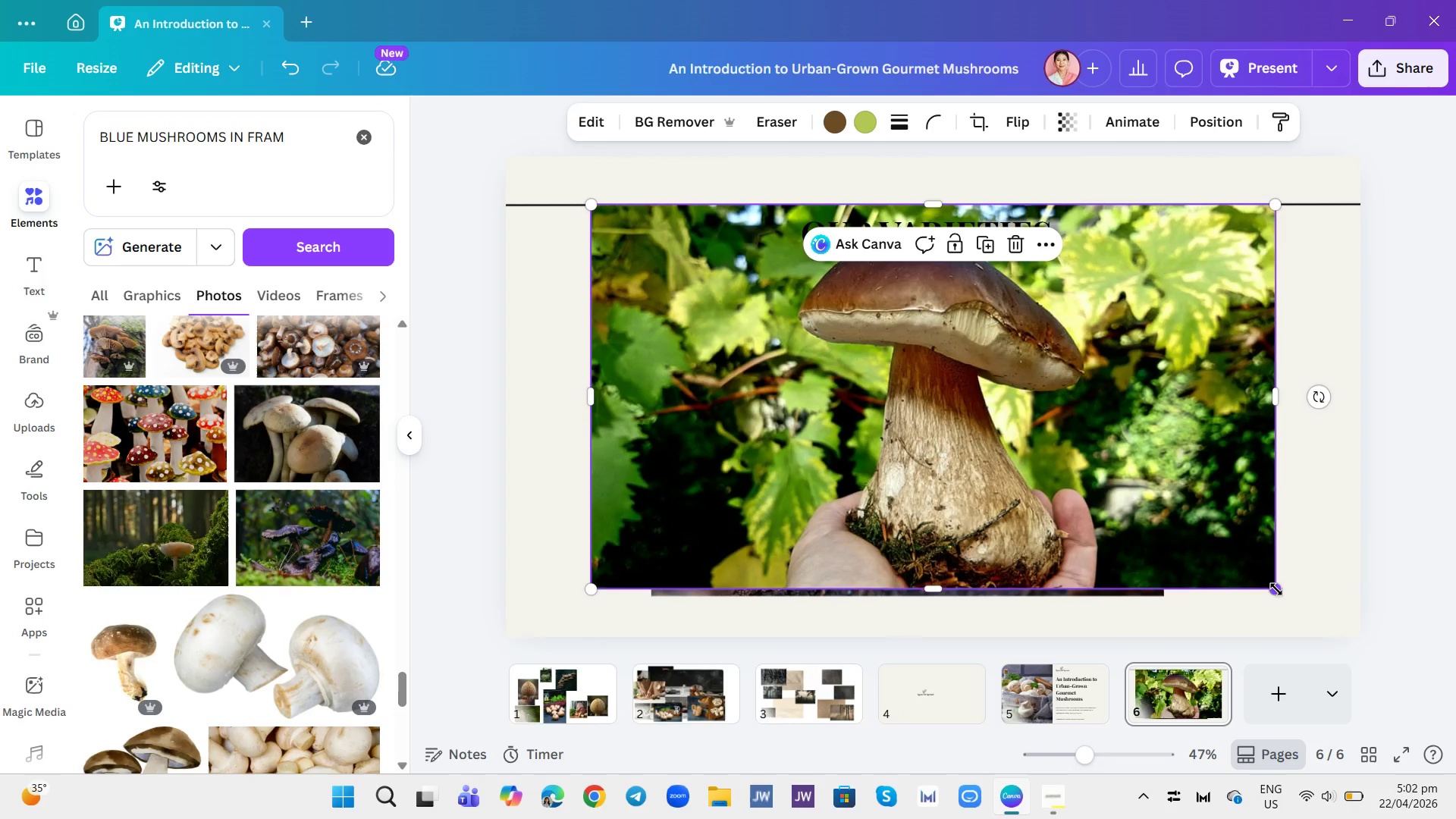 
left_click_drag(start_coordinate=[1275, 589], to_coordinate=[853, 401])
 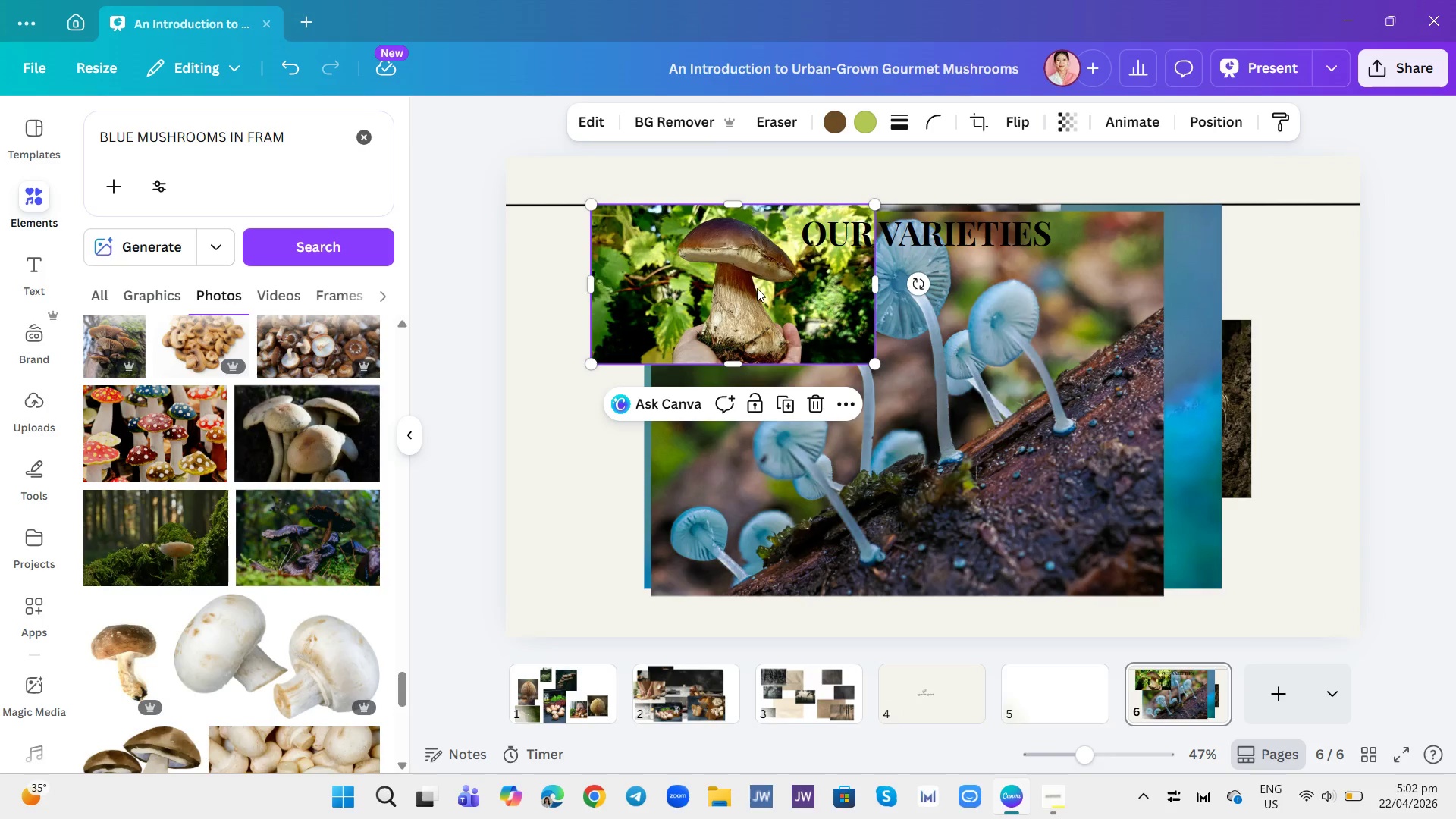 
left_click_drag(start_coordinate=[757, 288], to_coordinate=[573, 684])
 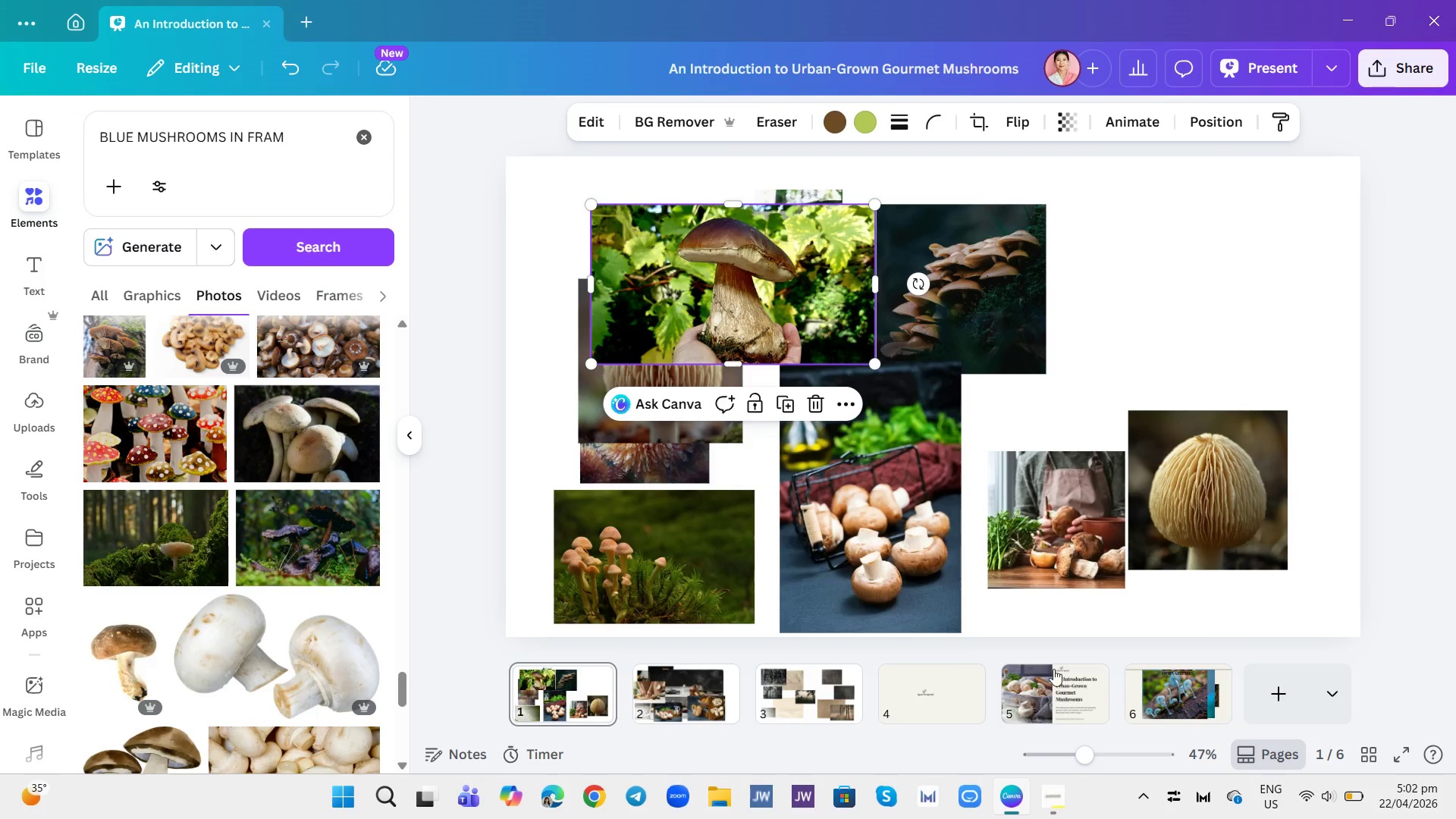 
left_click([1169, 697])
 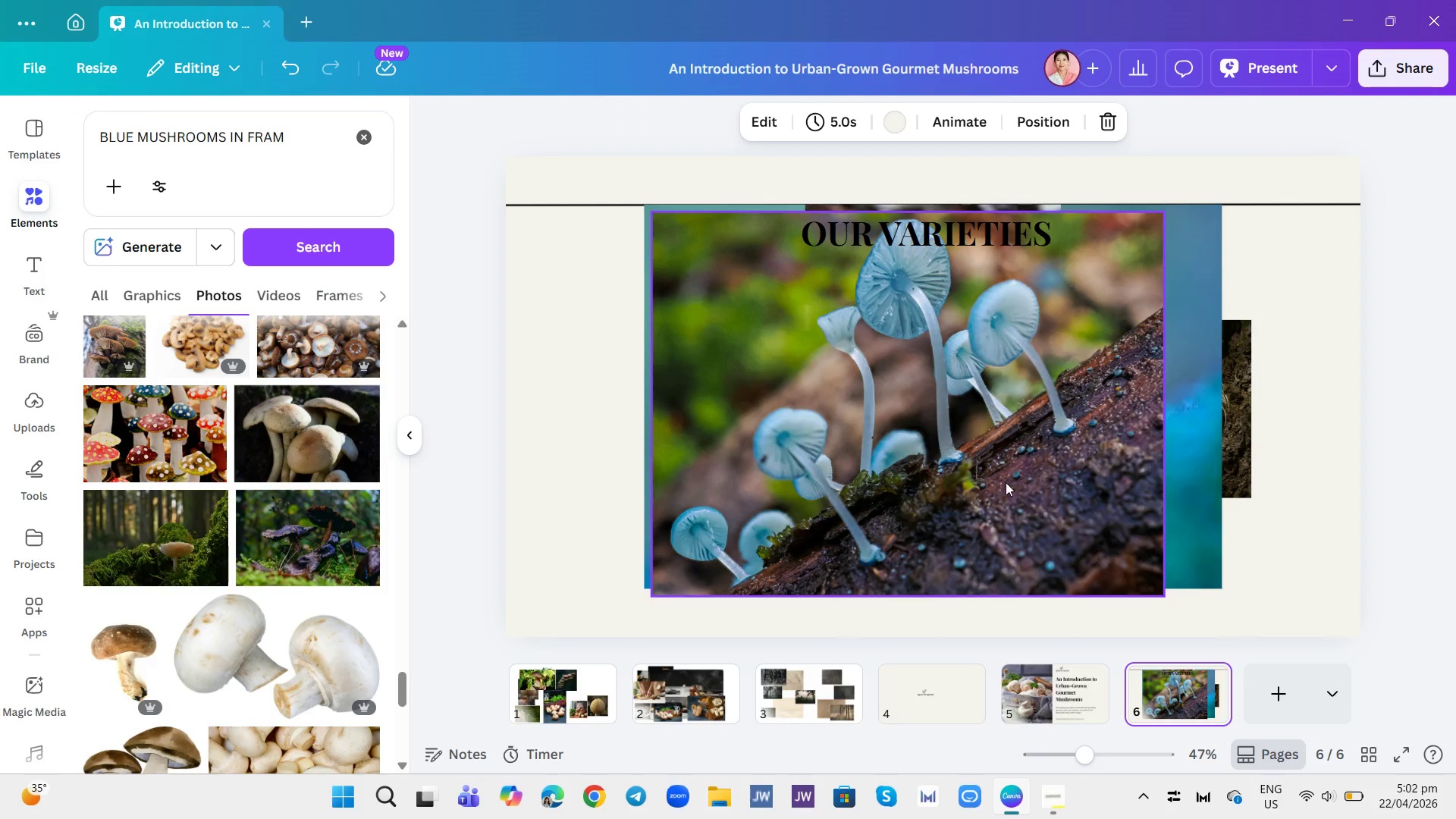 
left_click_drag(start_coordinate=[990, 451], to_coordinate=[578, 698])
 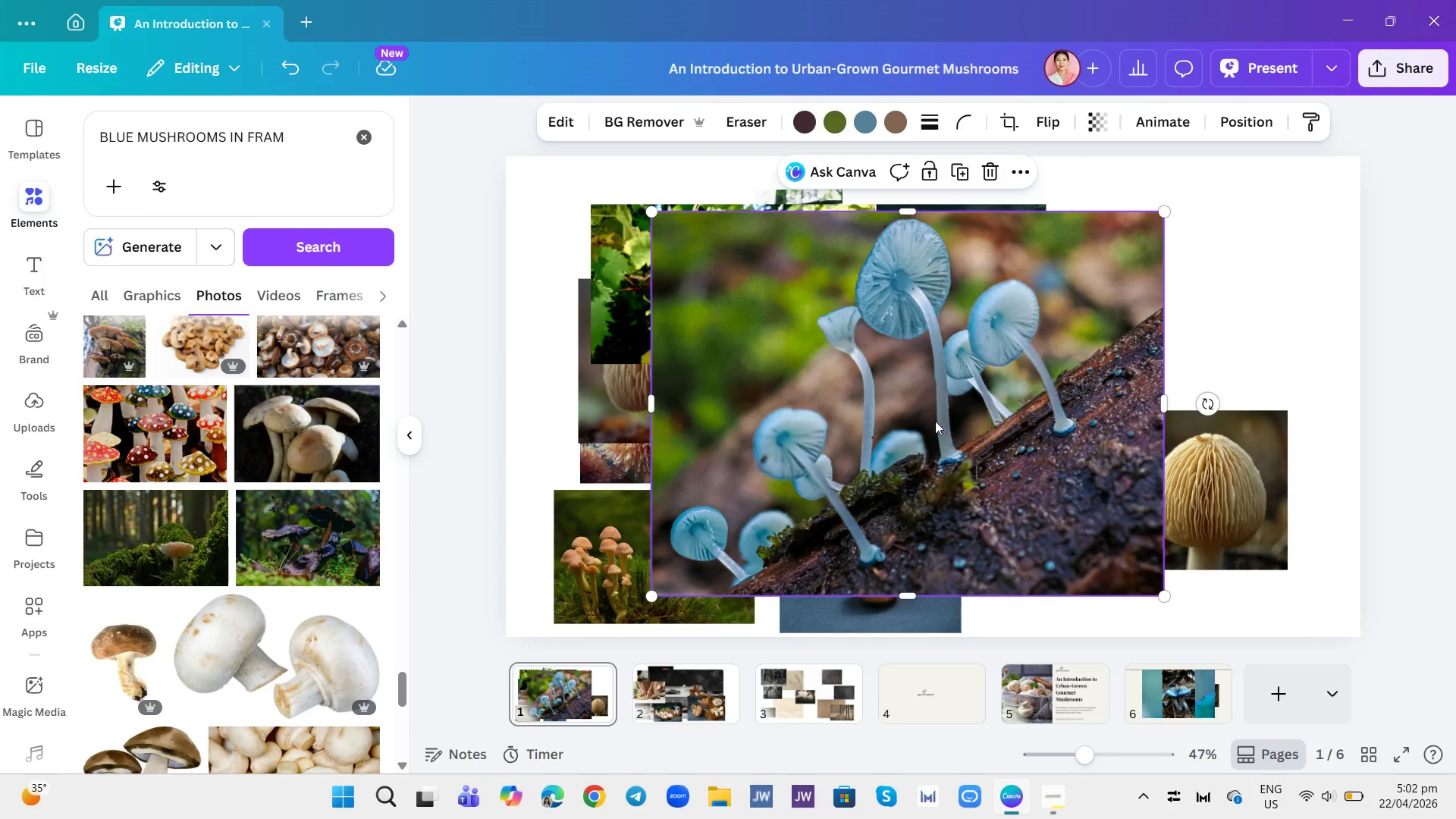 
left_click([928, 411])
 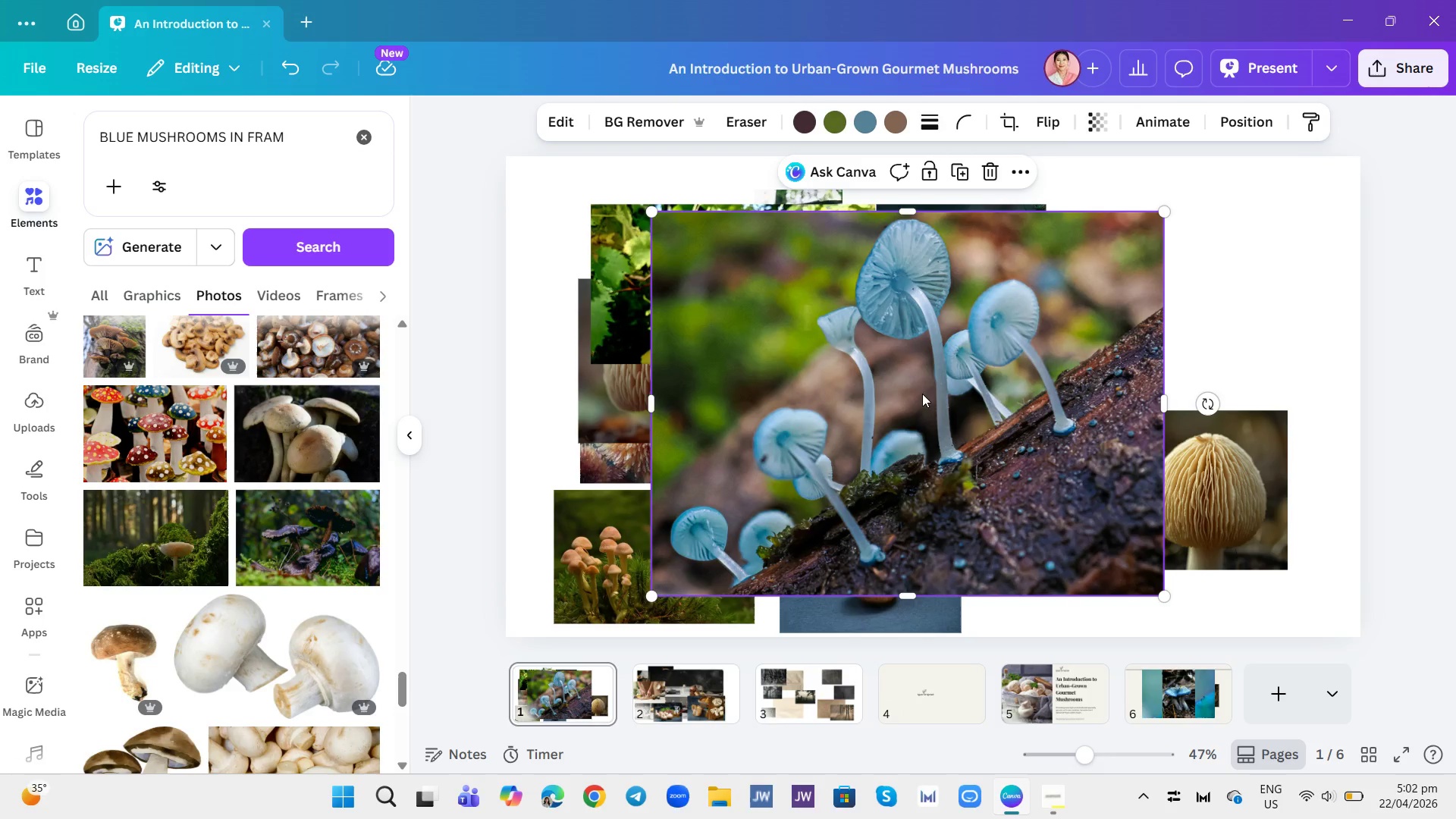 
left_click_drag(start_coordinate=[922, 394], to_coordinate=[827, 532])
 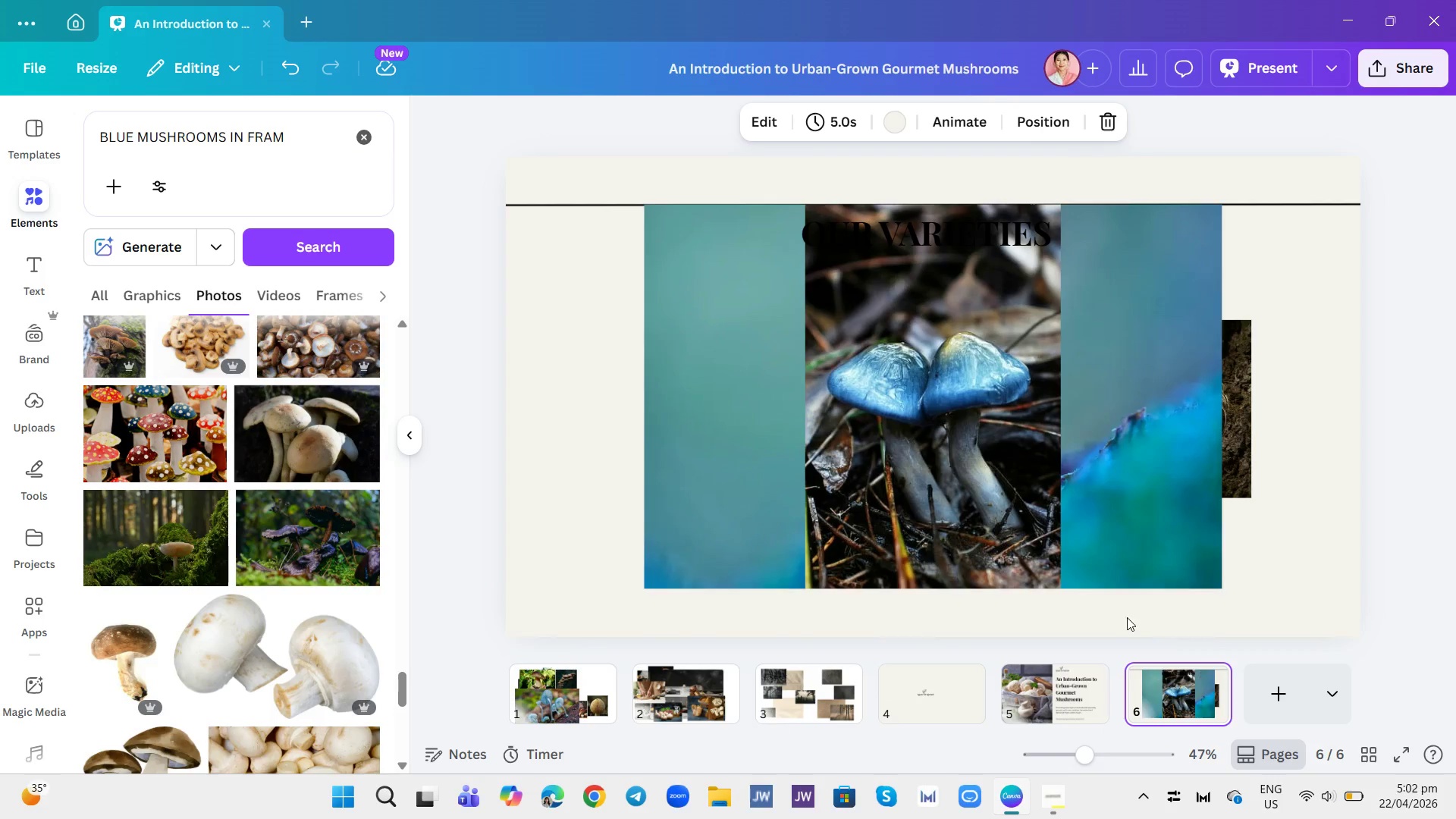 
left_click([968, 447])
 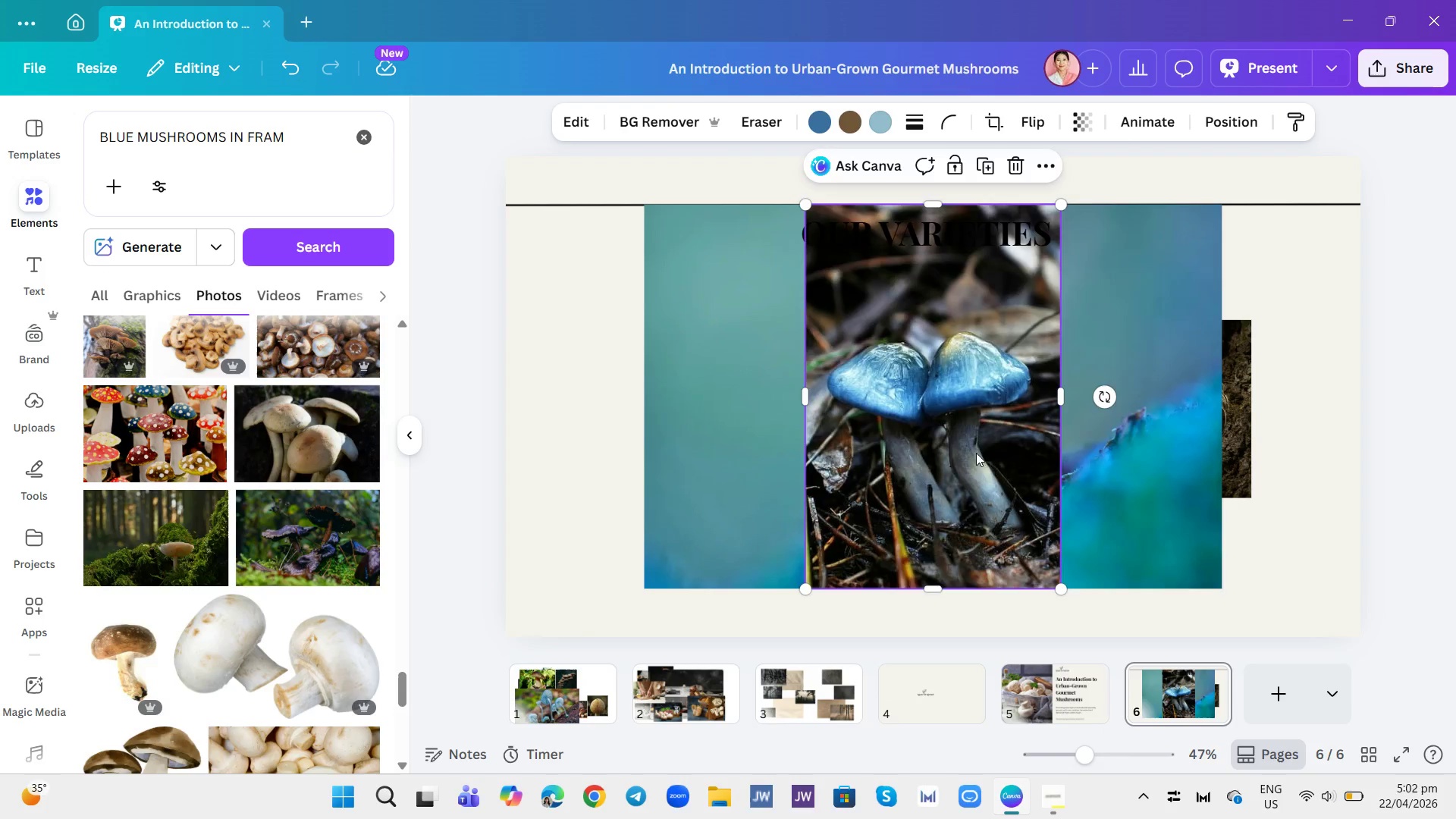 
left_click_drag(start_coordinate=[967, 446], to_coordinate=[1213, 460])
 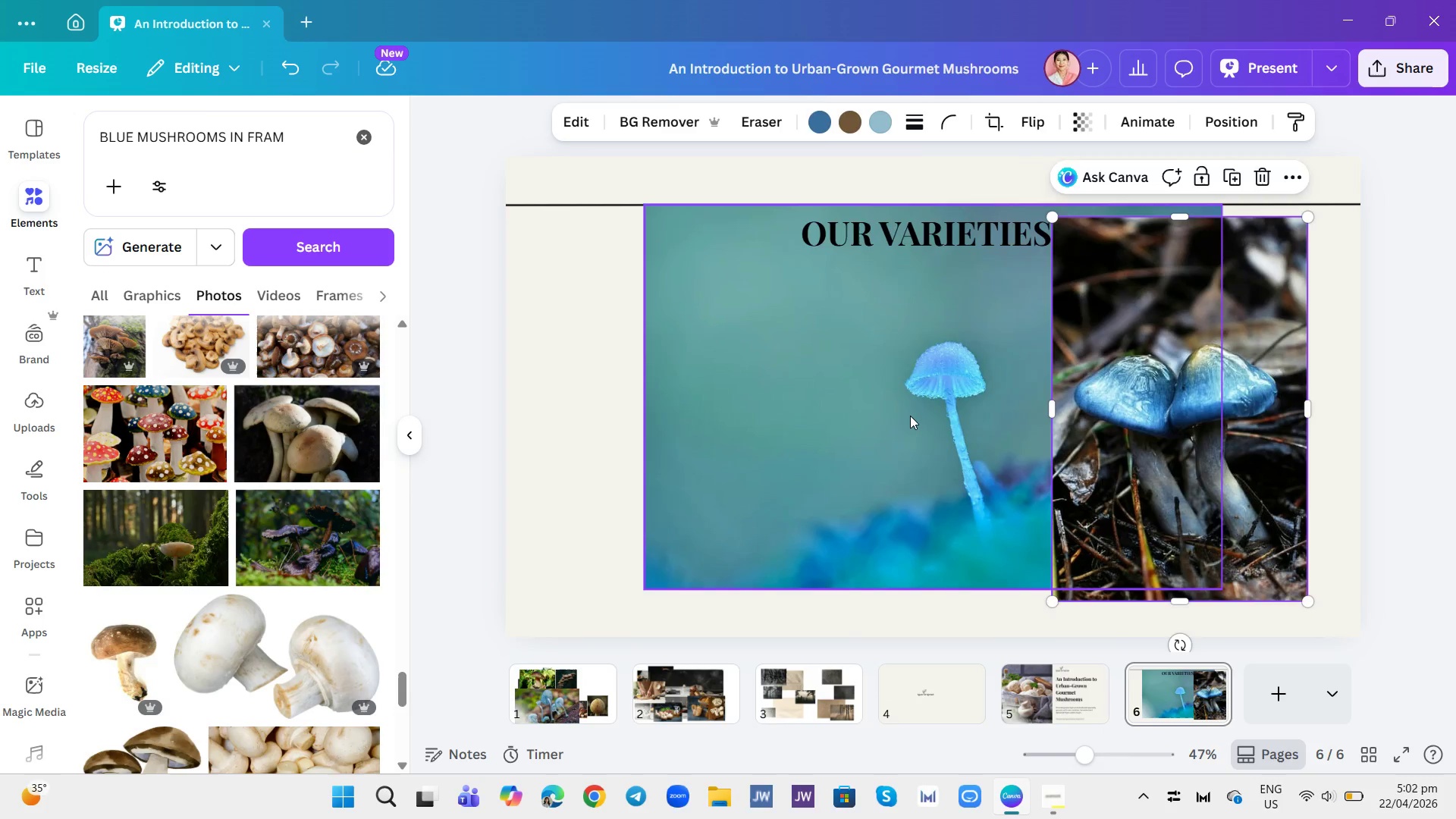 
left_click([910, 416])
 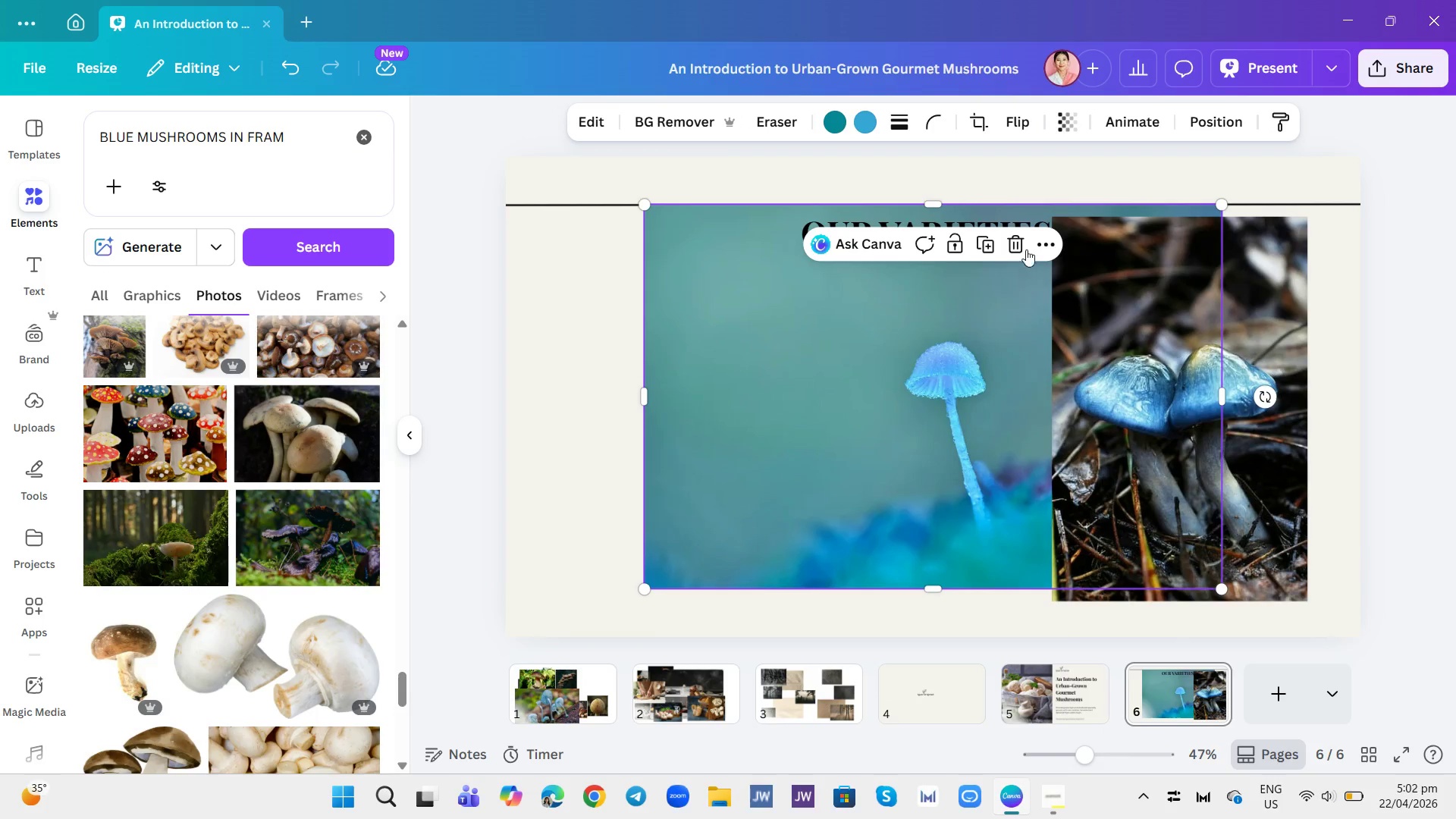 
left_click([1020, 243])
 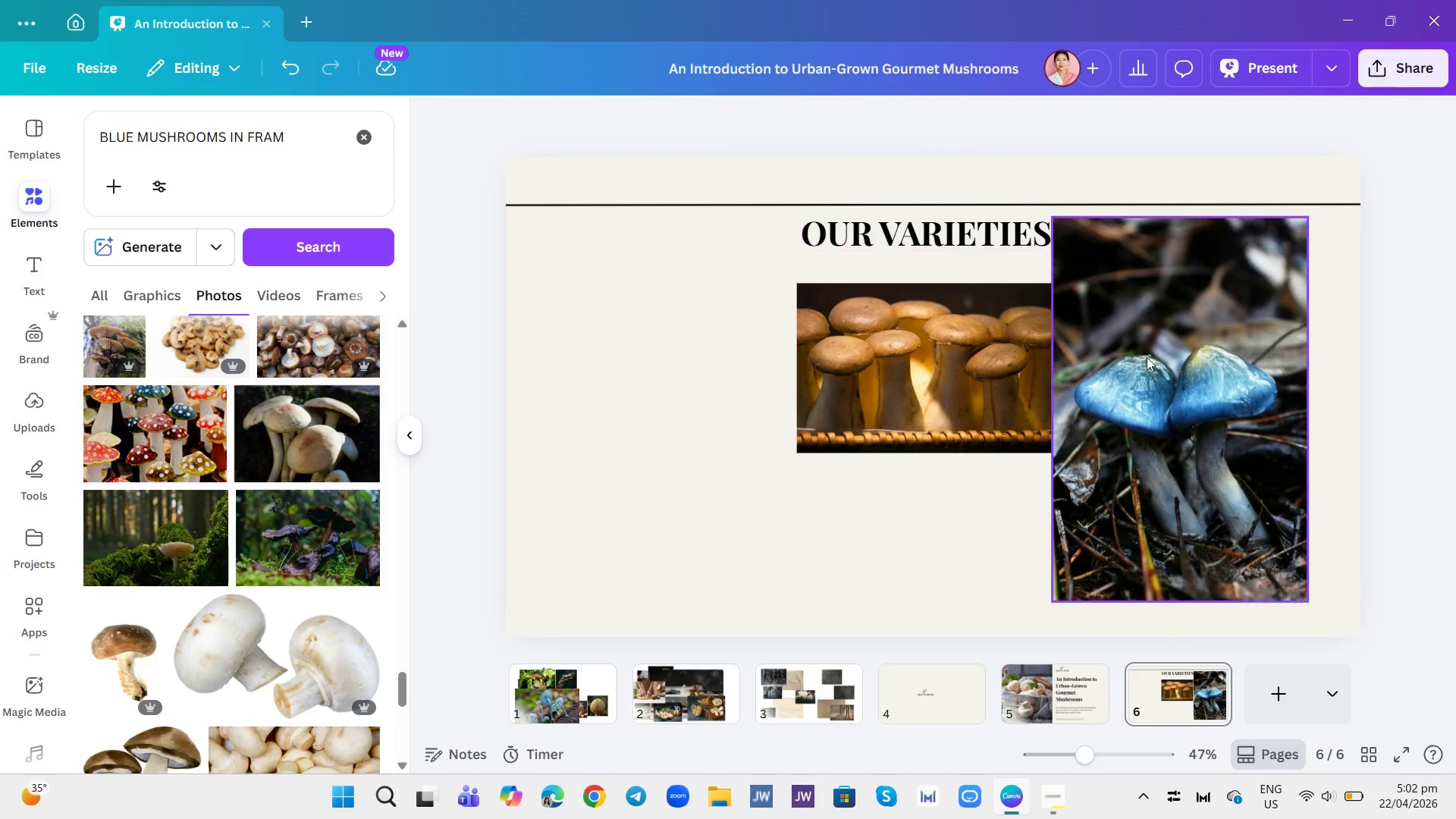 
left_click_drag(start_coordinate=[1156, 371], to_coordinate=[998, 388])
 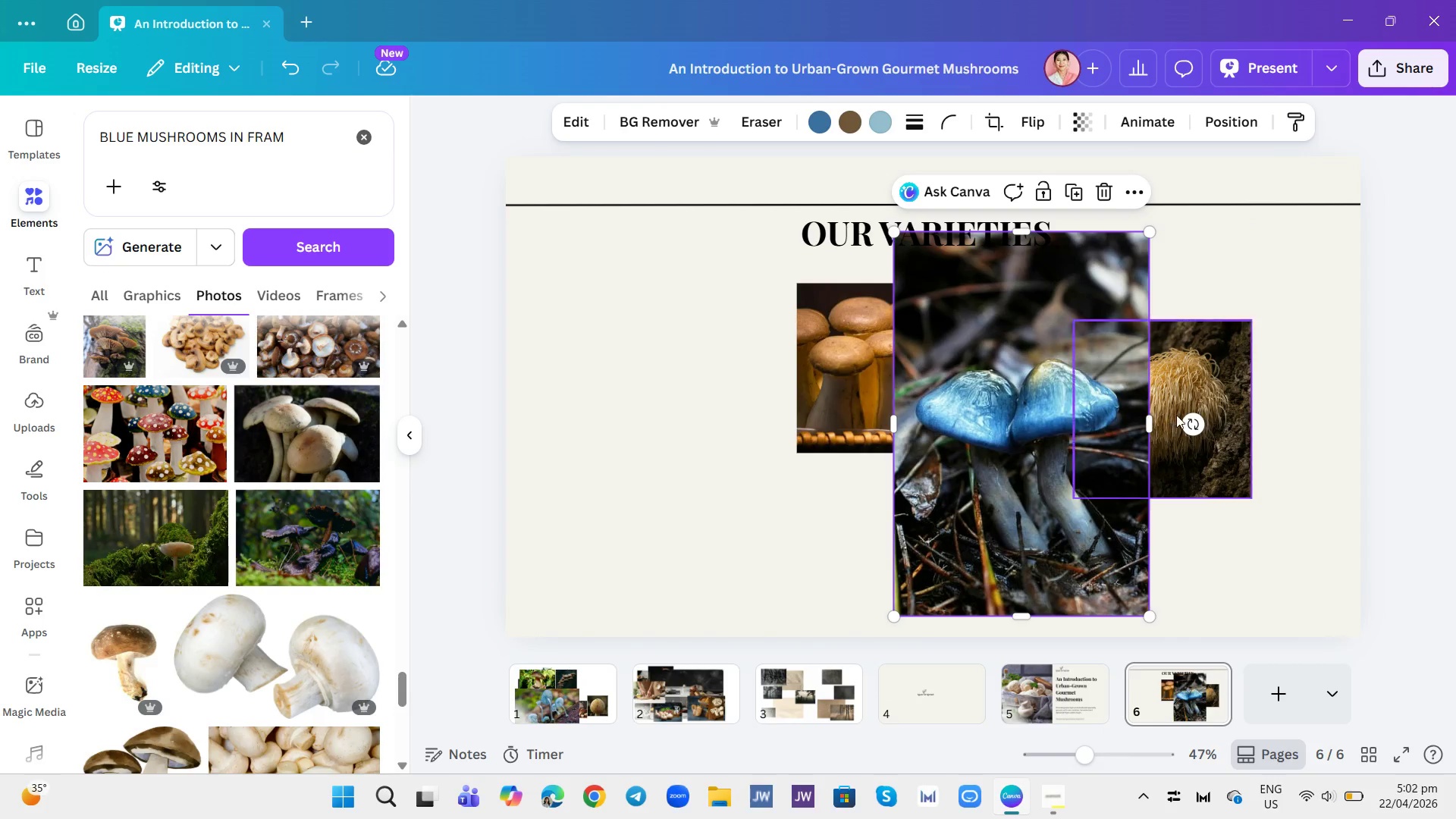 
left_click_drag(start_coordinate=[1224, 410], to_coordinate=[726, 383])
 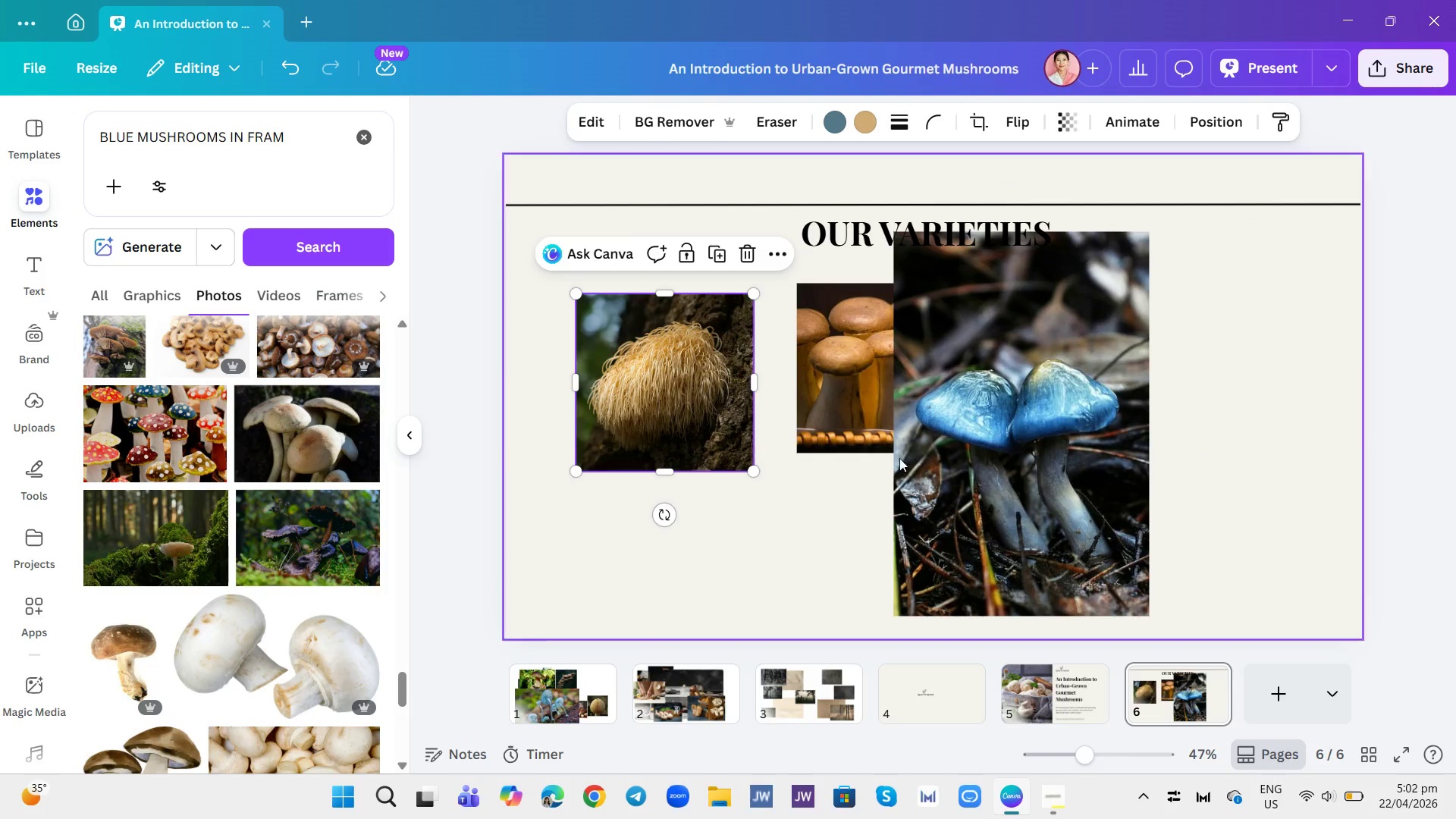 
left_click_drag(start_coordinate=[951, 456], to_coordinate=[1148, 388])
 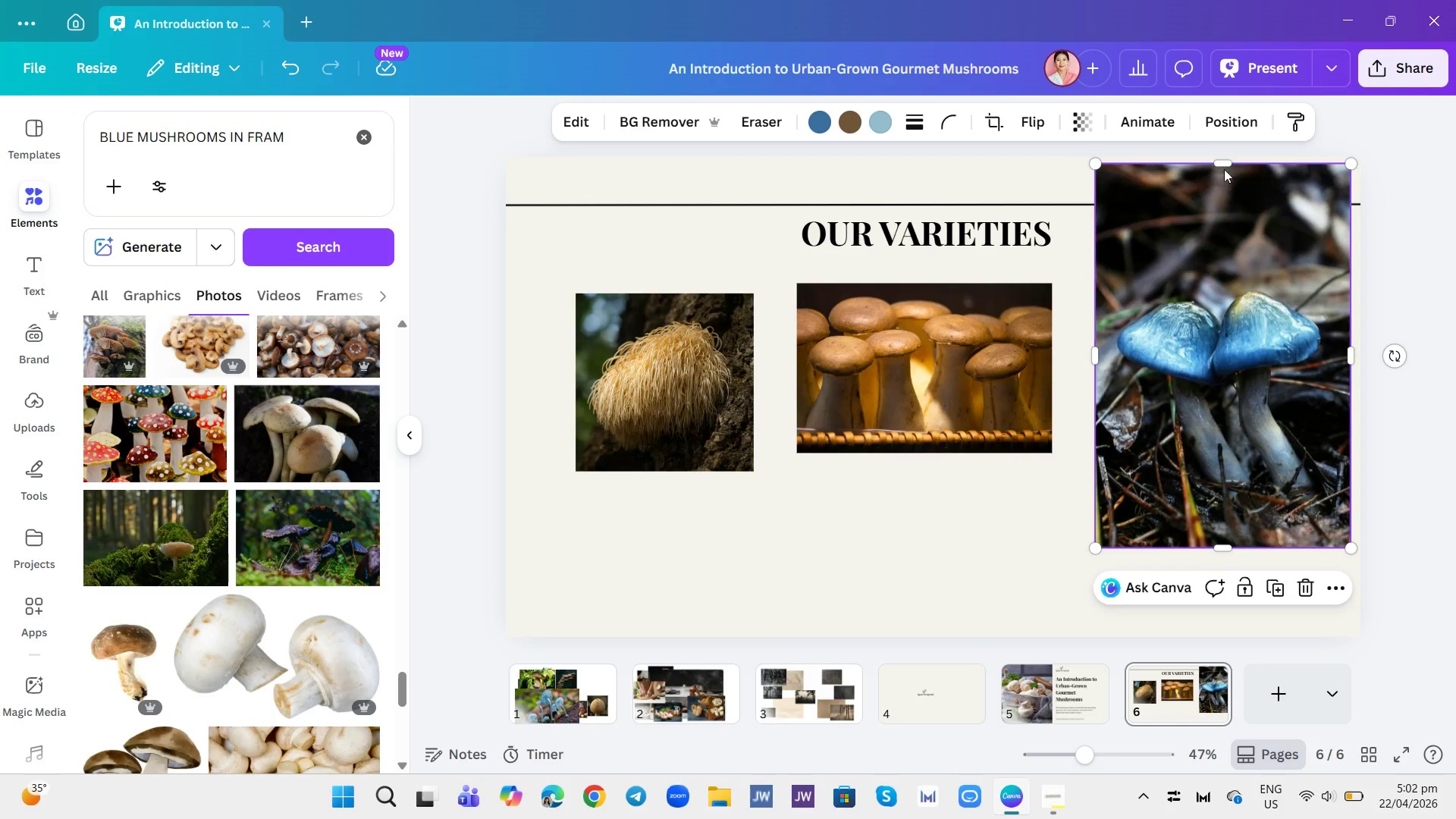 
left_click_drag(start_coordinate=[1224, 163], to_coordinate=[1247, 250])
 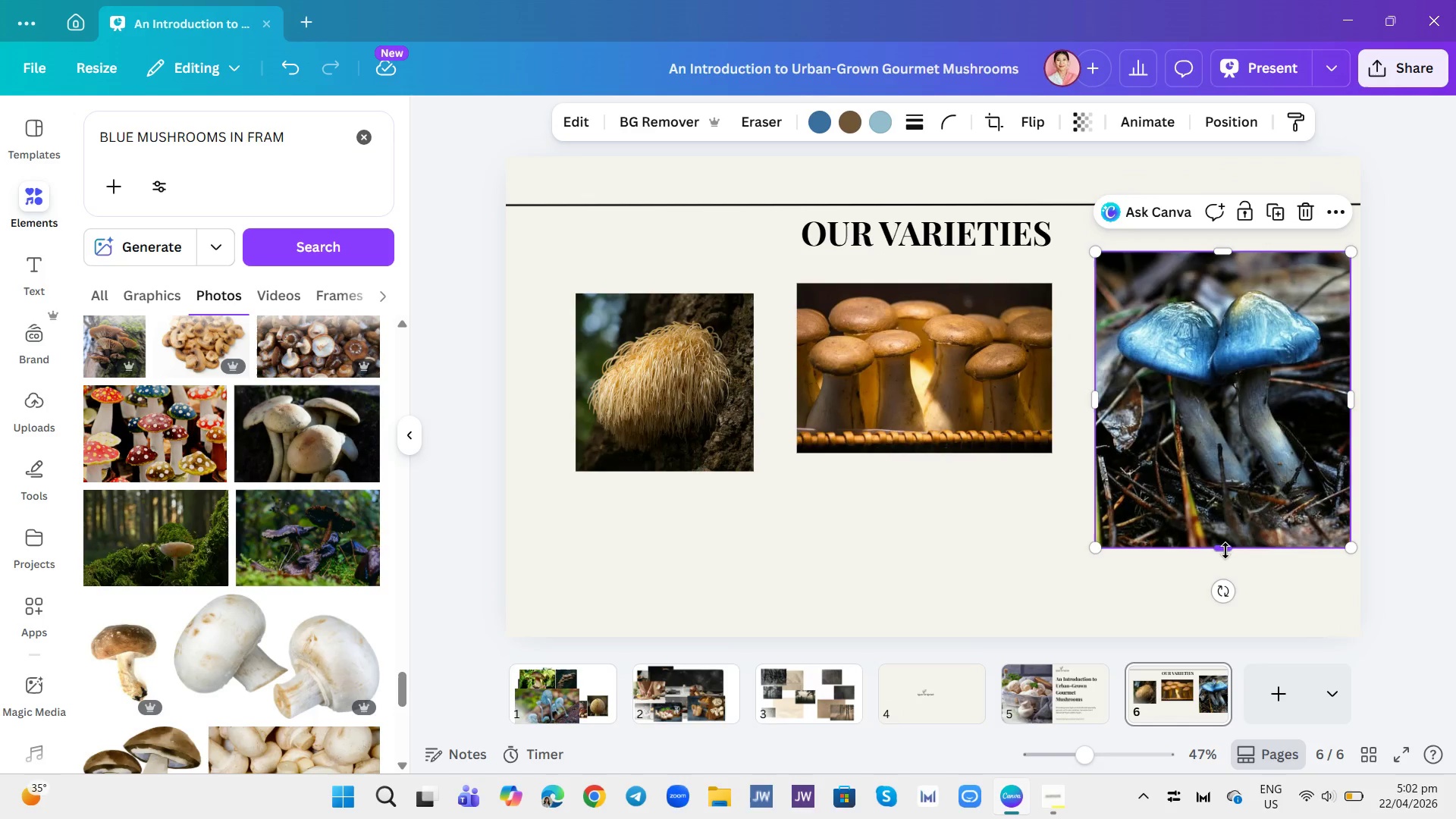 
left_click_drag(start_coordinate=[1225, 549], to_coordinate=[1248, 519])
 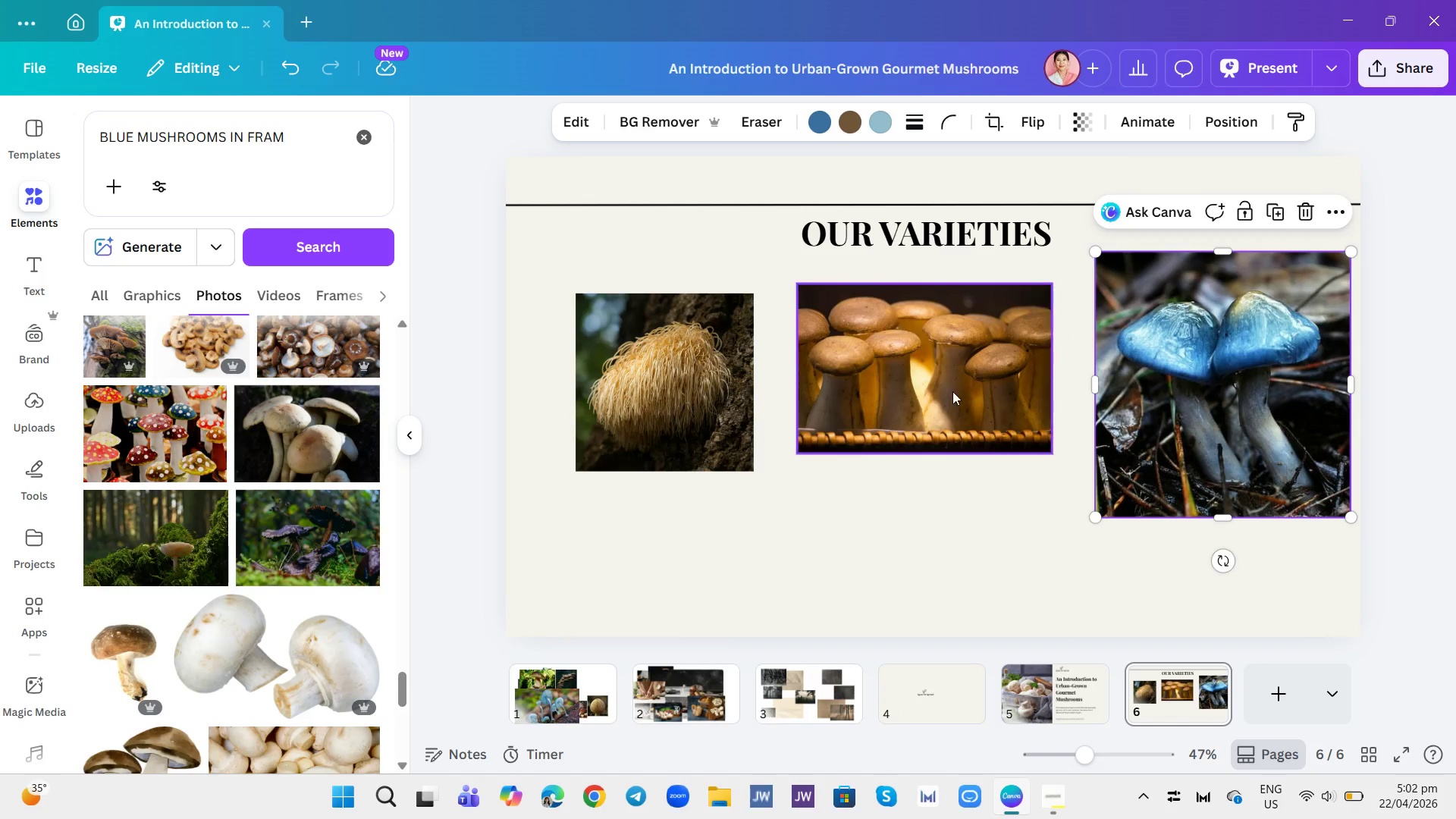 
left_click_drag(start_coordinate=[950, 388], to_coordinate=[1158, 554])
 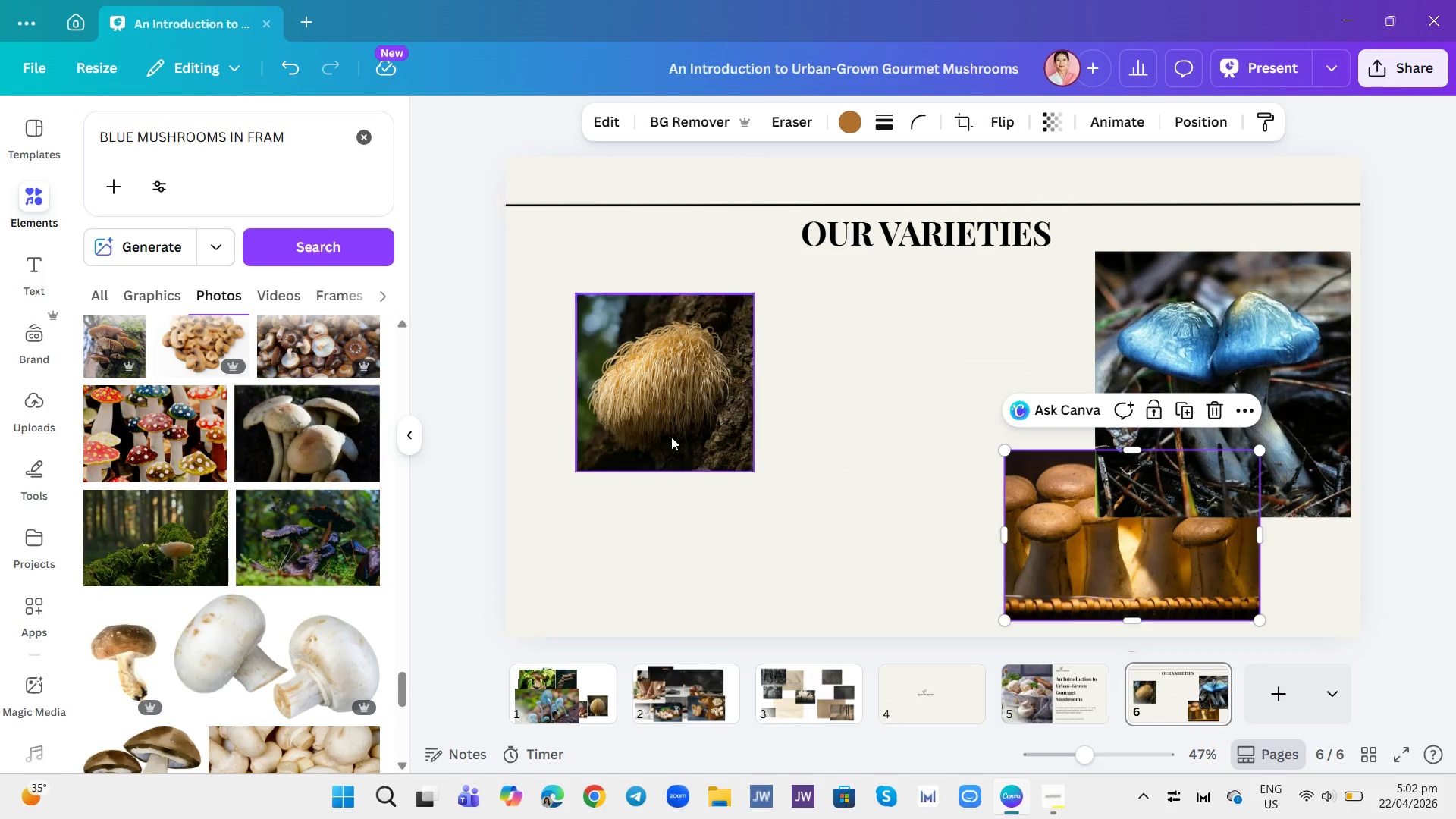 
left_click_drag(start_coordinate=[669, 431], to_coordinate=[972, 425])
 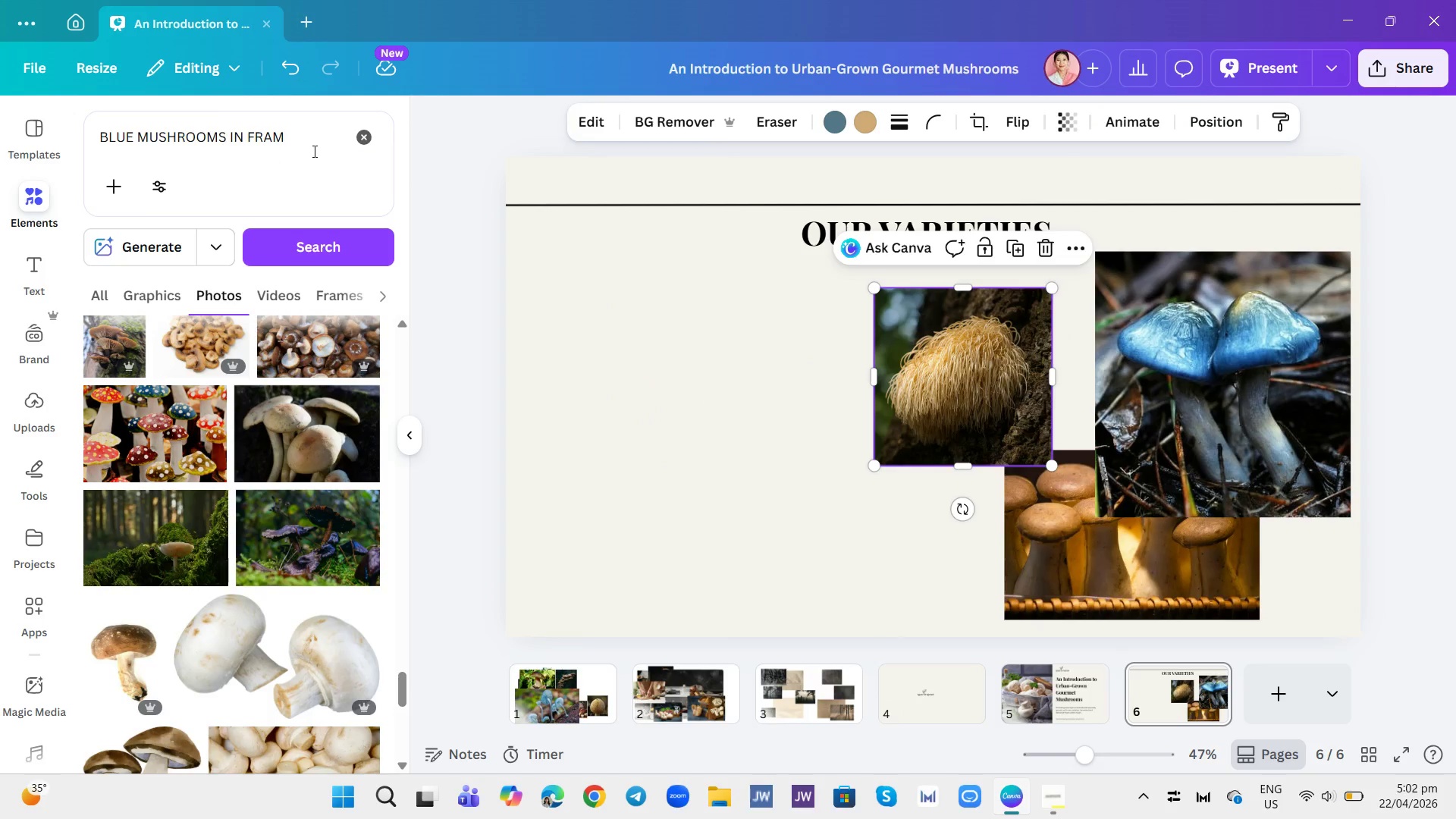 
left_click([364, 140])
 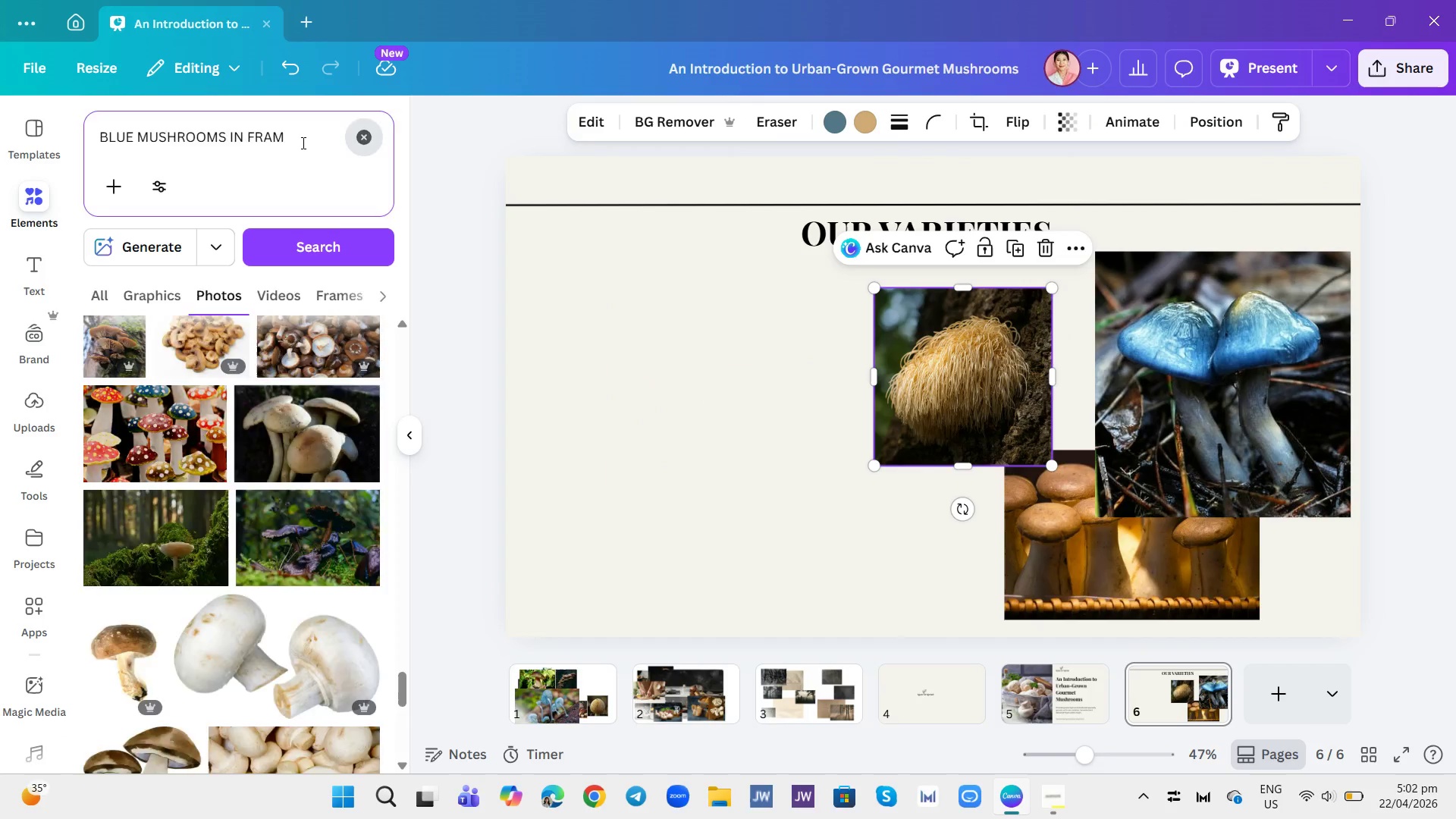 
left_click([302, 143])
 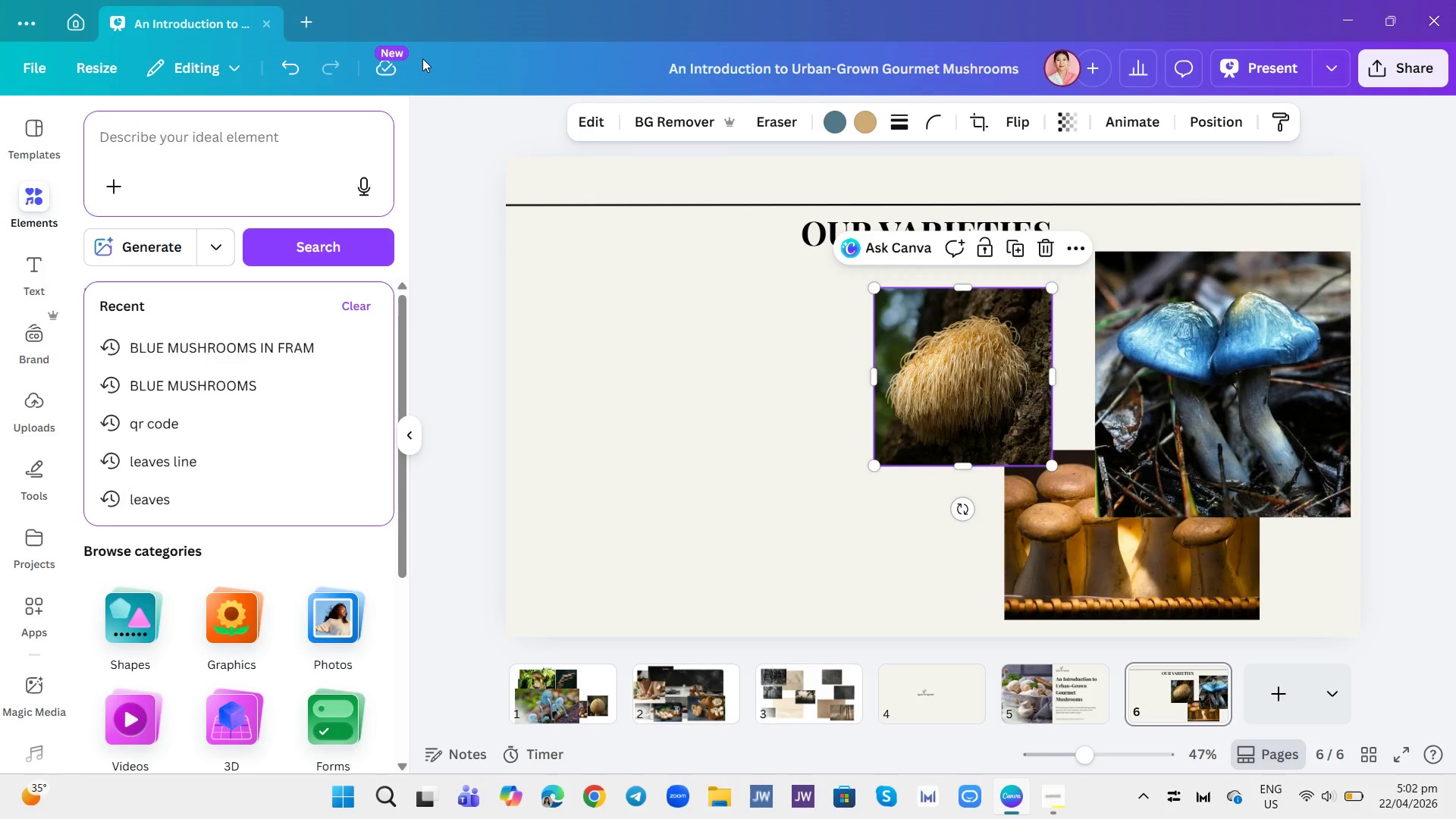 
type(FRAME)
 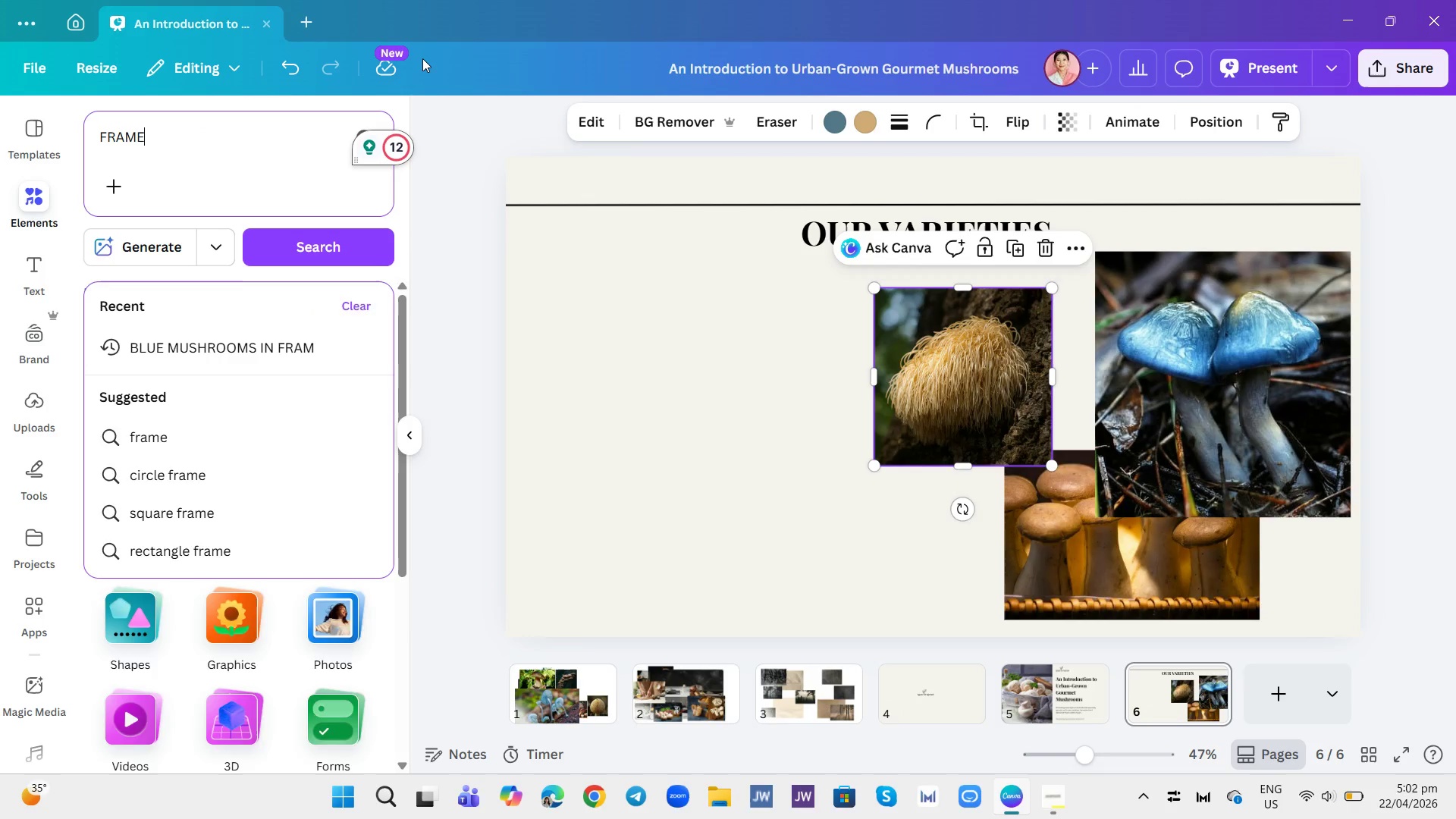 
key(Enter)
 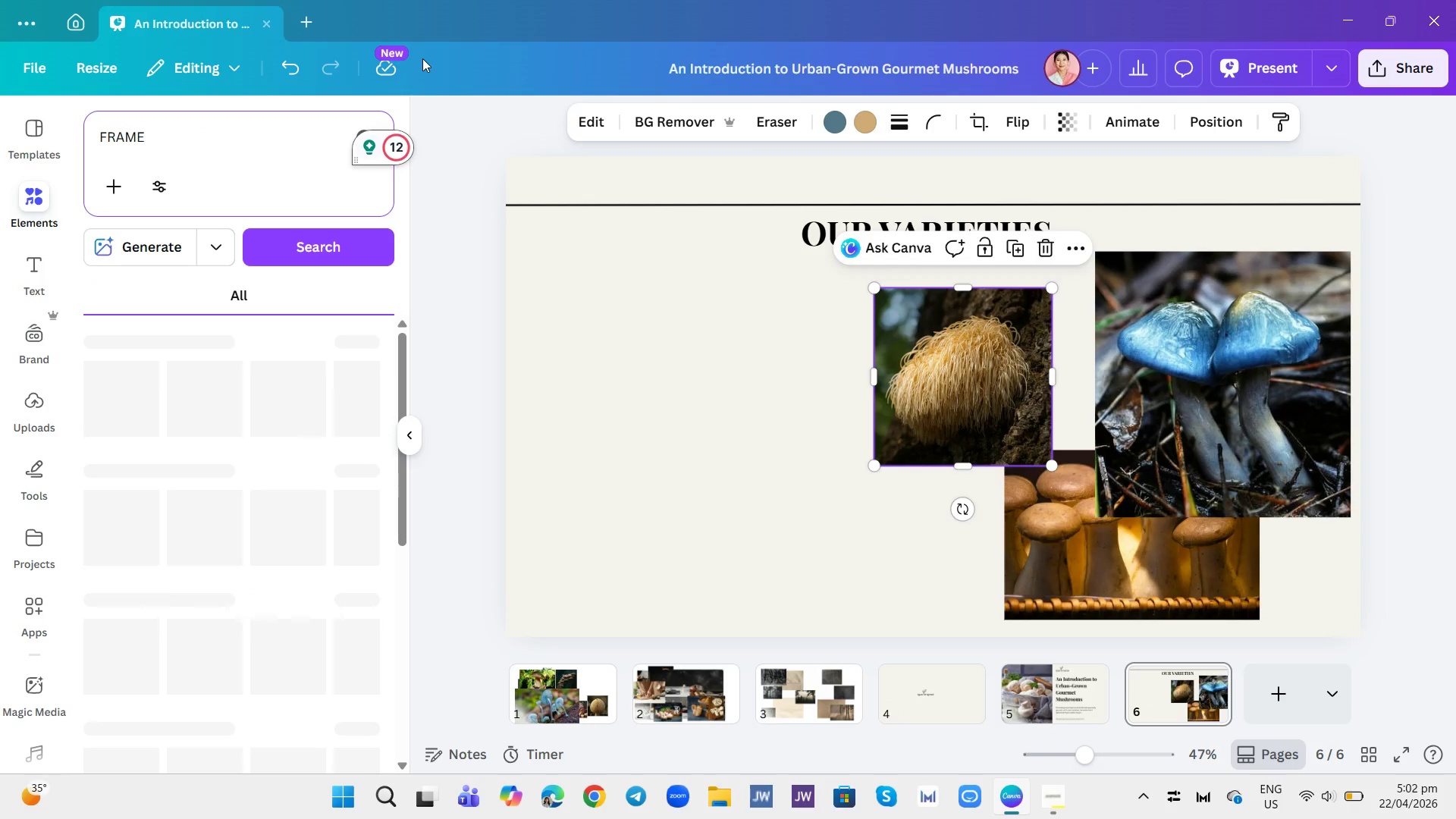 
key(CapsLock)
 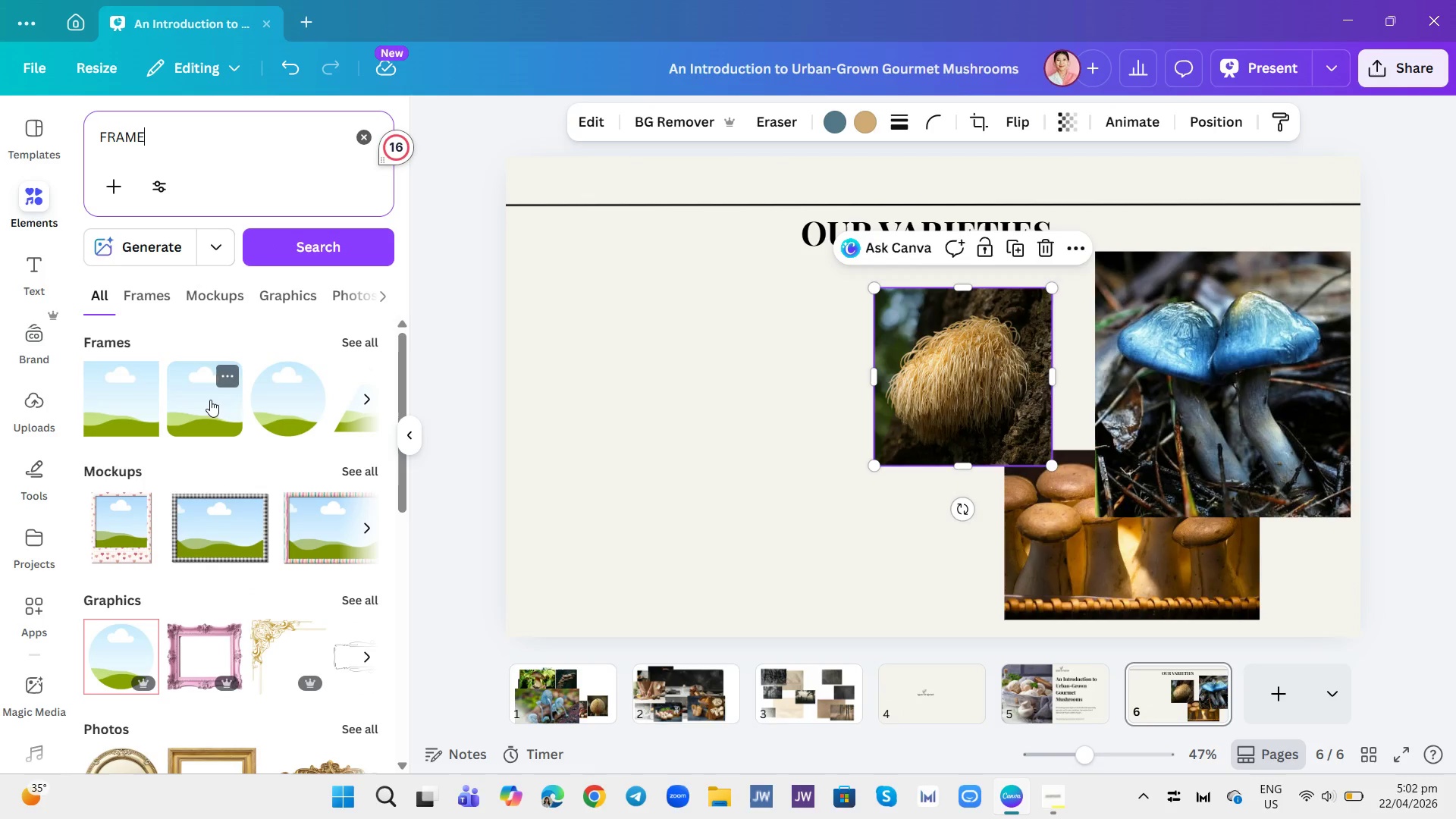 
left_click([89, 390])
 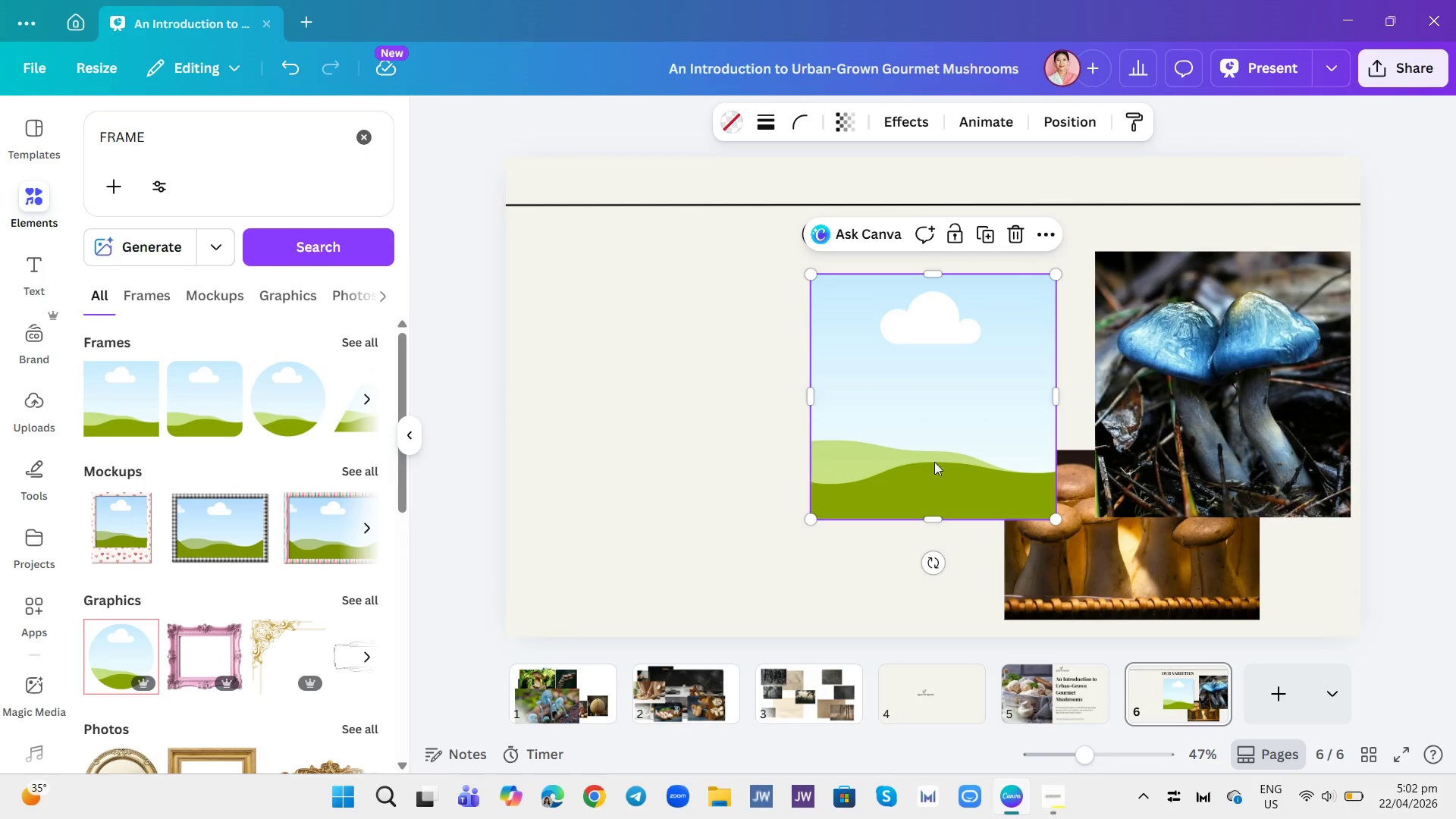 
left_click_drag(start_coordinate=[956, 455], to_coordinate=[701, 457])
 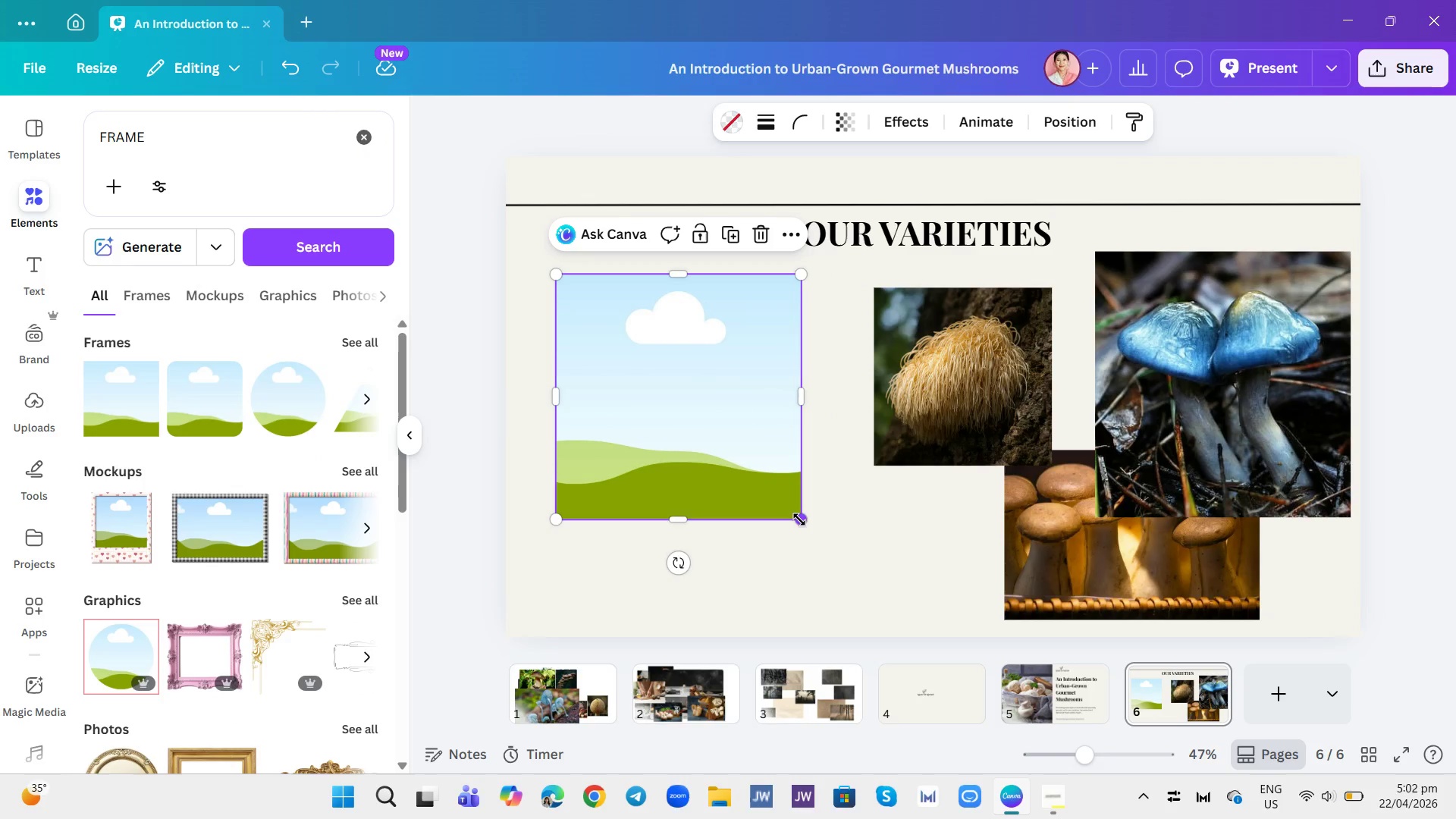 
left_click_drag(start_coordinate=[799, 519], to_coordinate=[794, 517])
 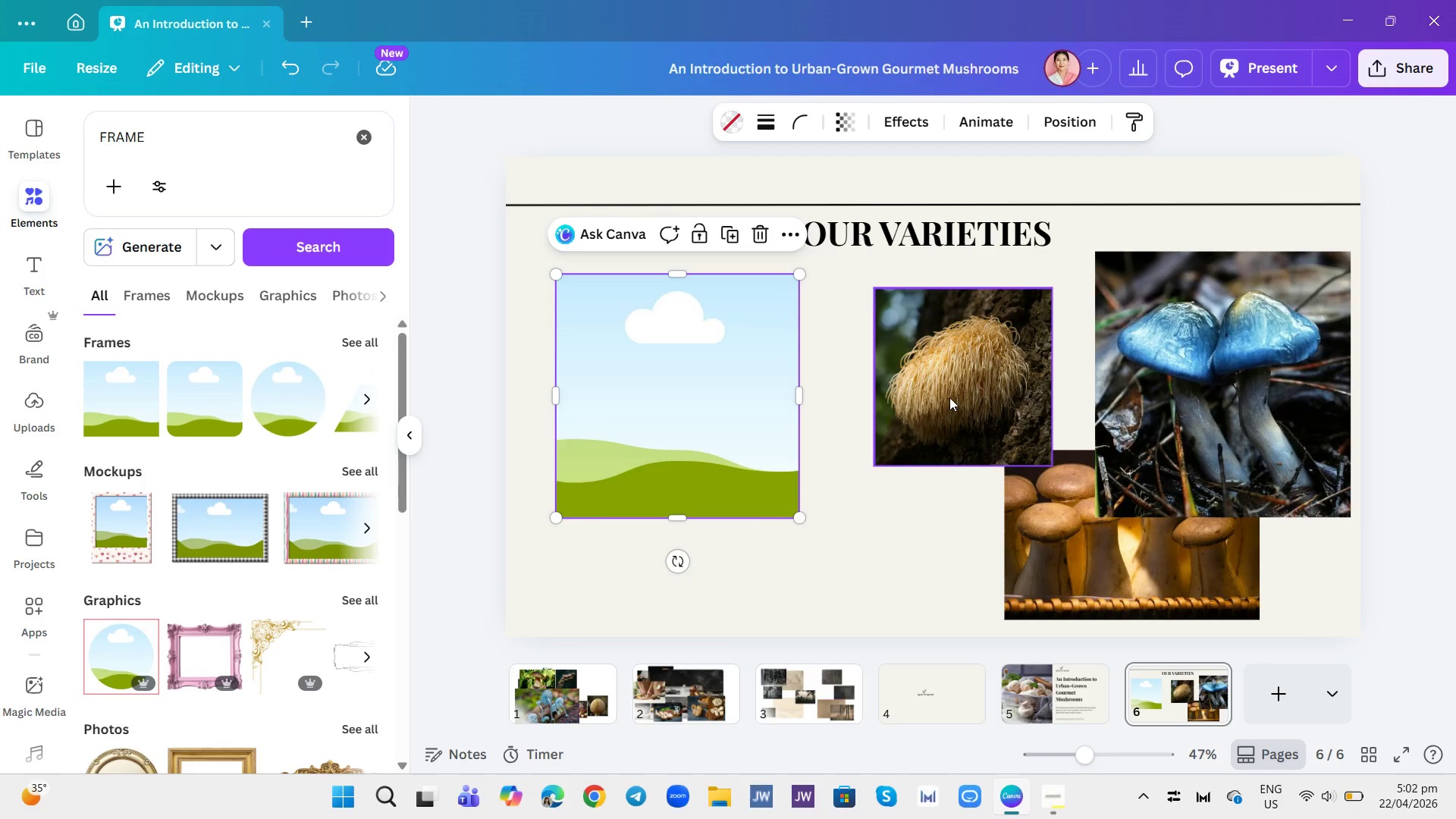 
left_click_drag(start_coordinate=[958, 382], to_coordinate=[749, 414])
 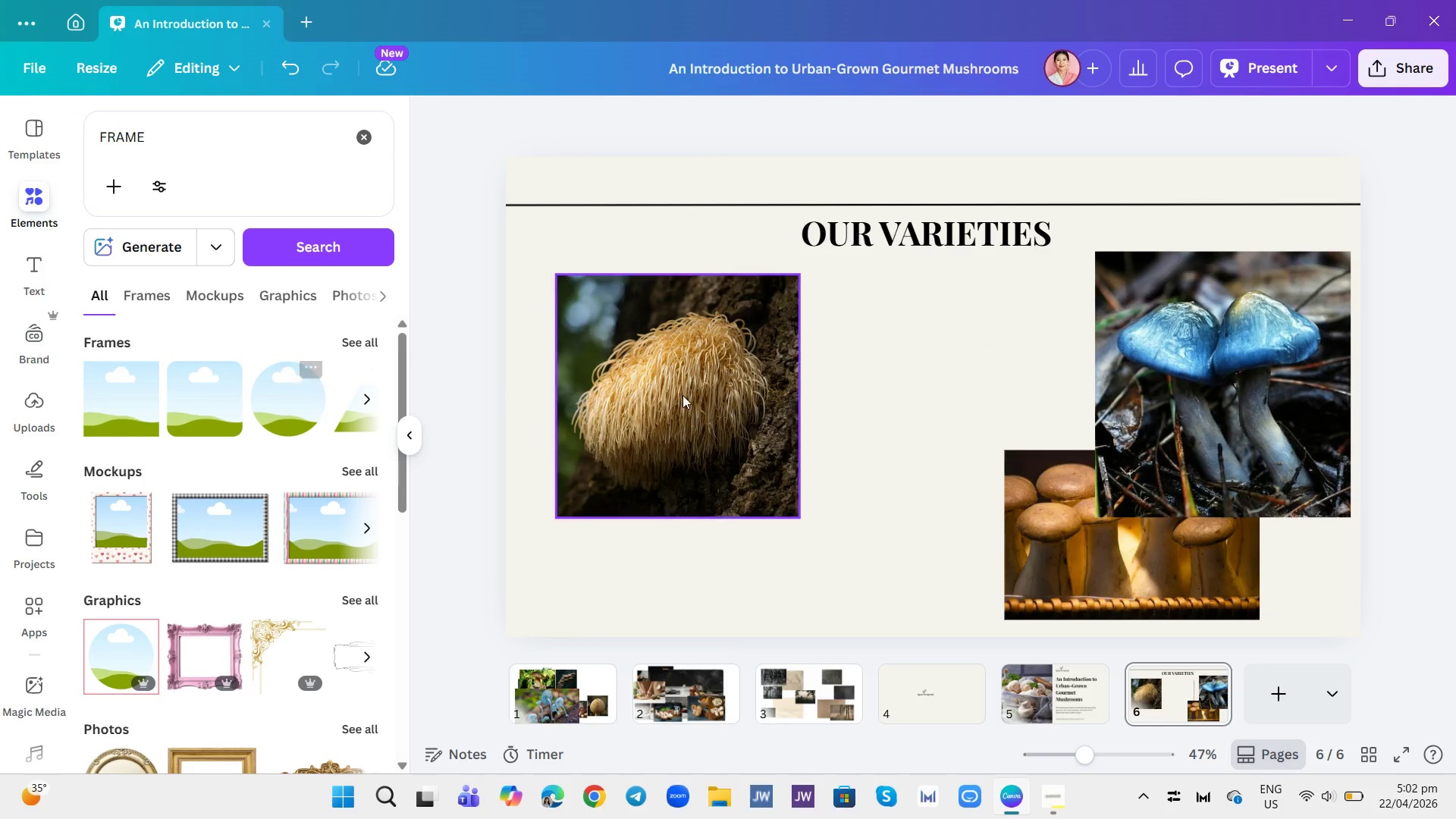 
key(Control+Z)
 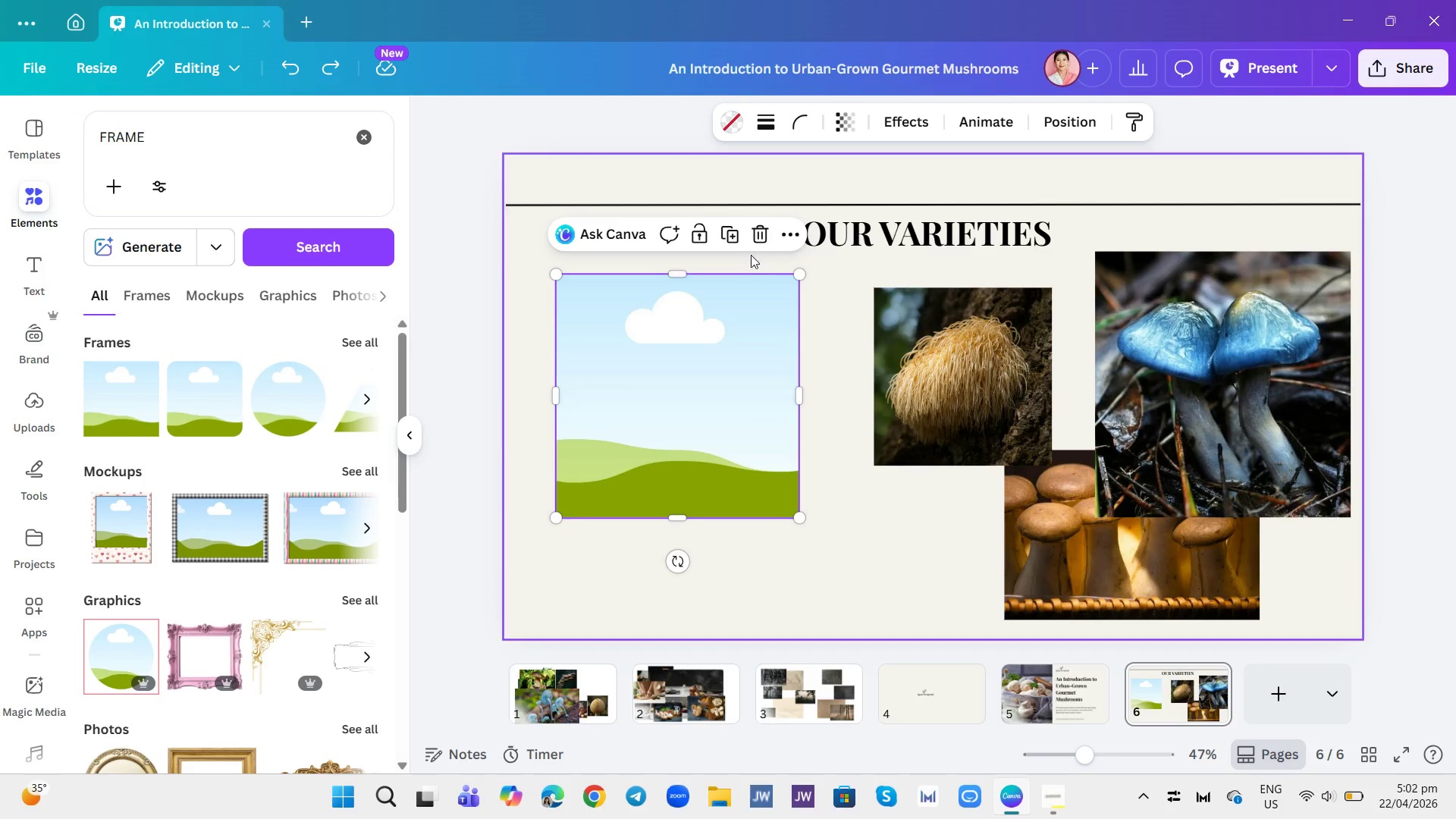 
left_click([730, 230])
 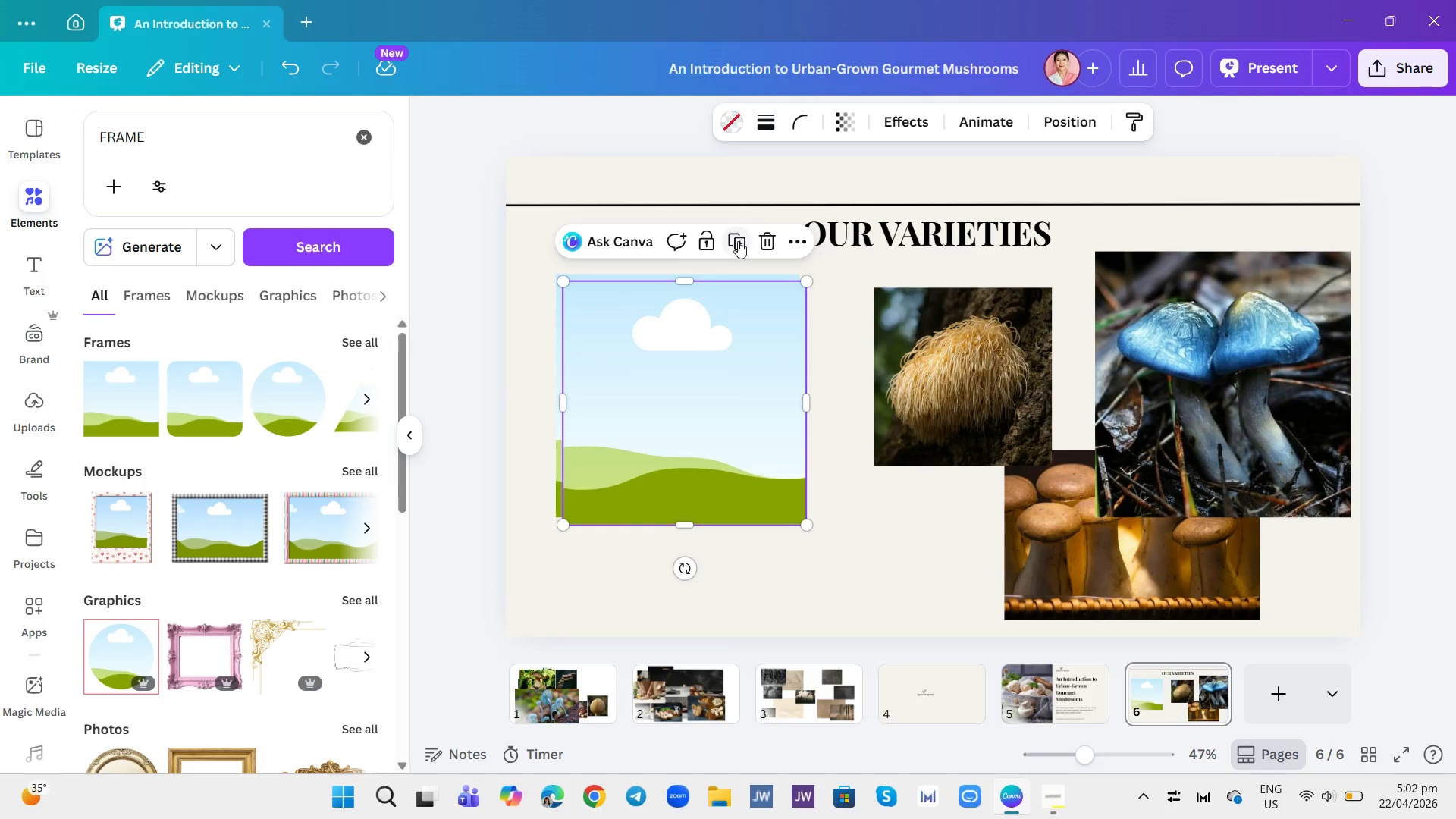 
left_click([739, 241])
 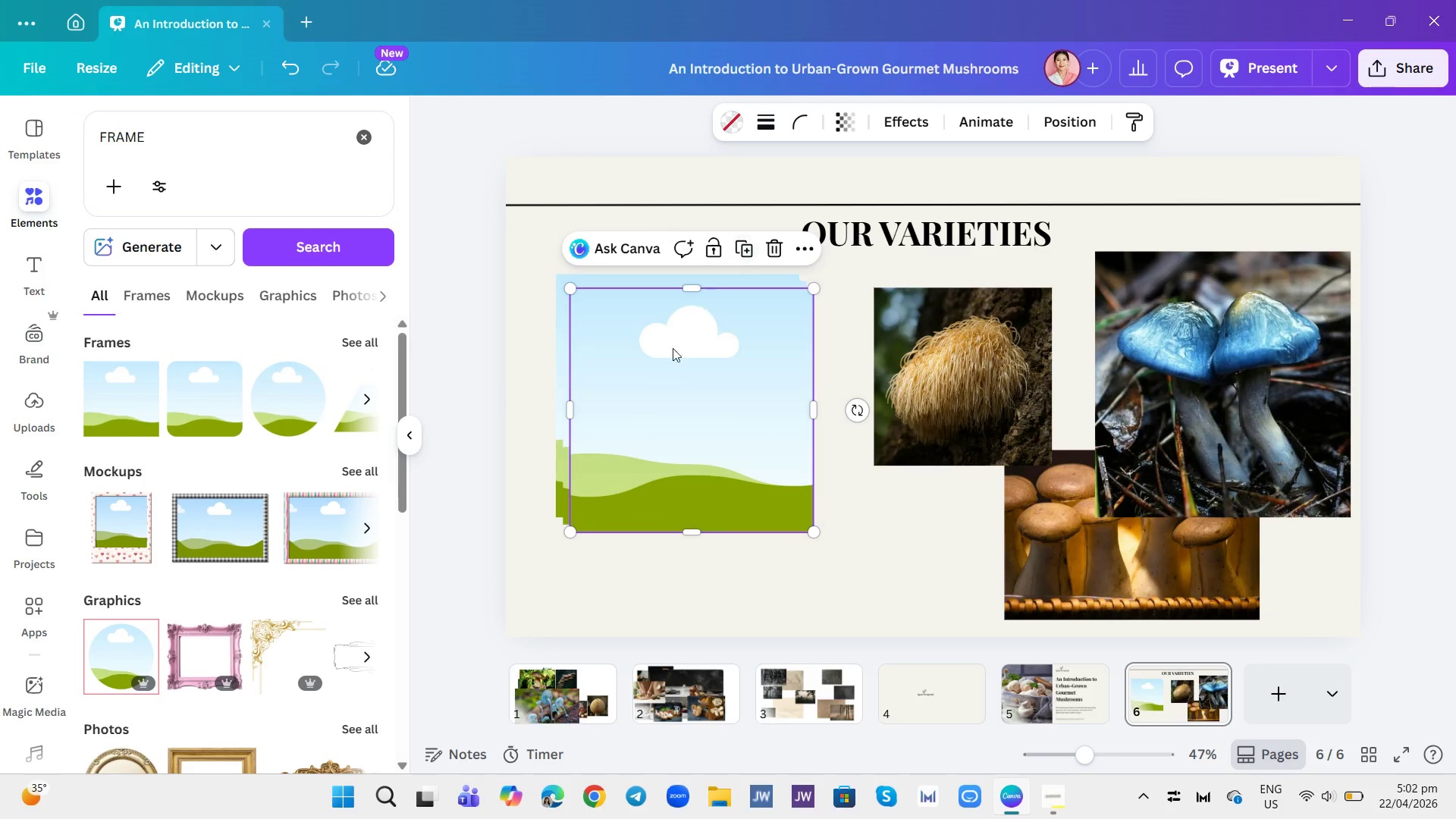 
left_click_drag(start_coordinate=[664, 356], to_coordinate=[744, 515])
 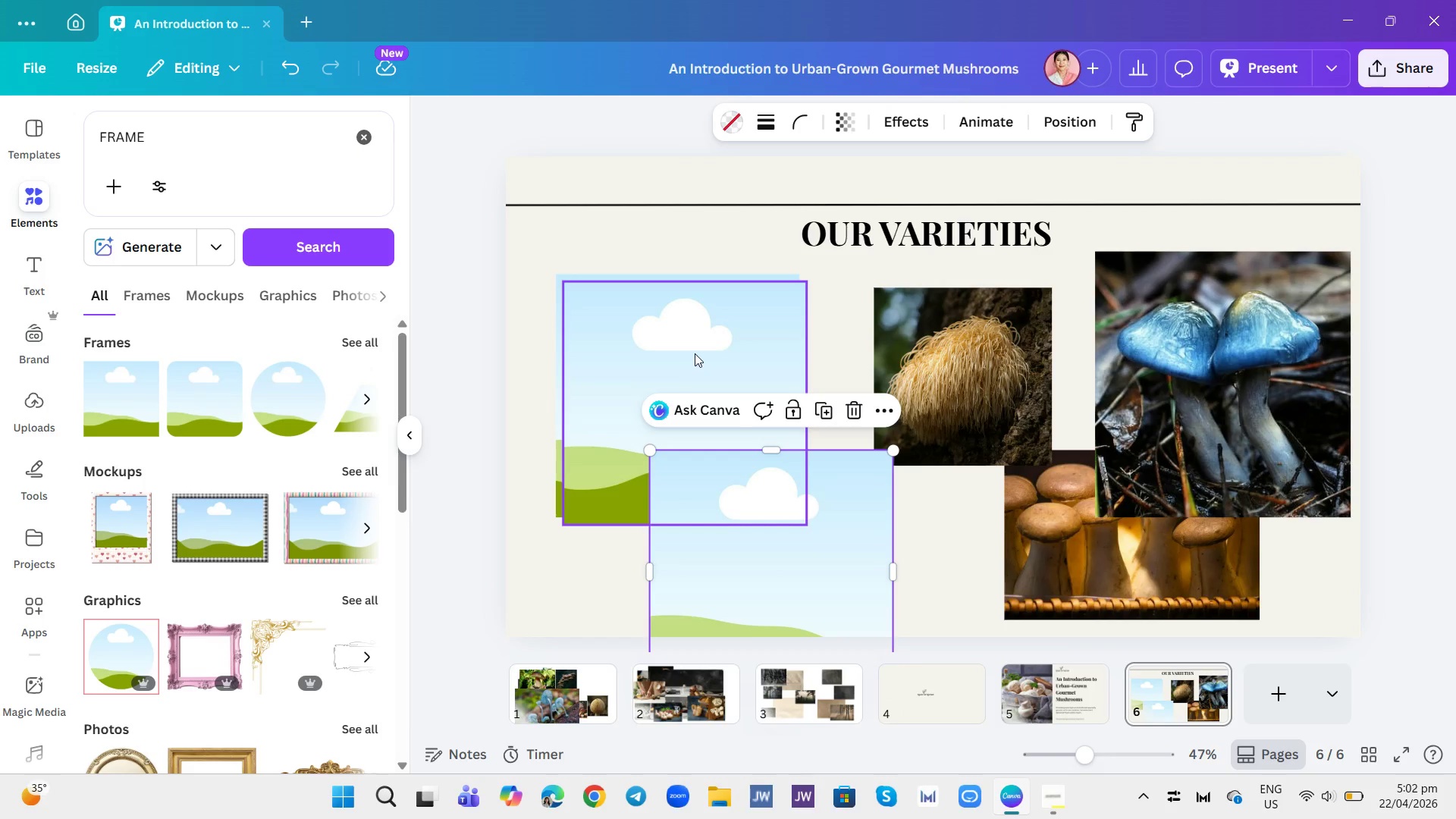 
left_click_drag(start_coordinate=[694, 353], to_coordinate=[778, 413])
 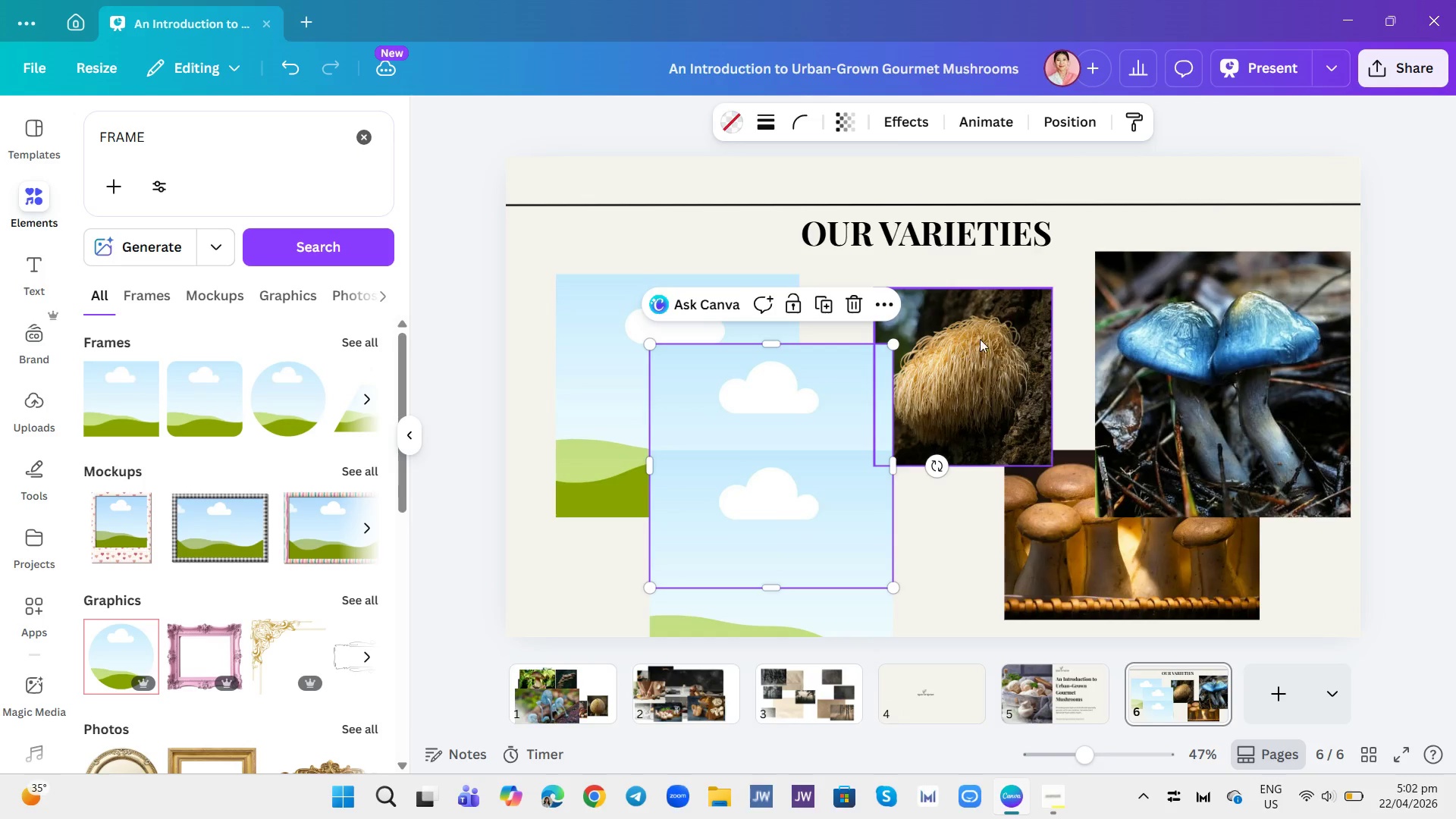 
left_click_drag(start_coordinate=[1006, 324], to_coordinate=[716, 277])
 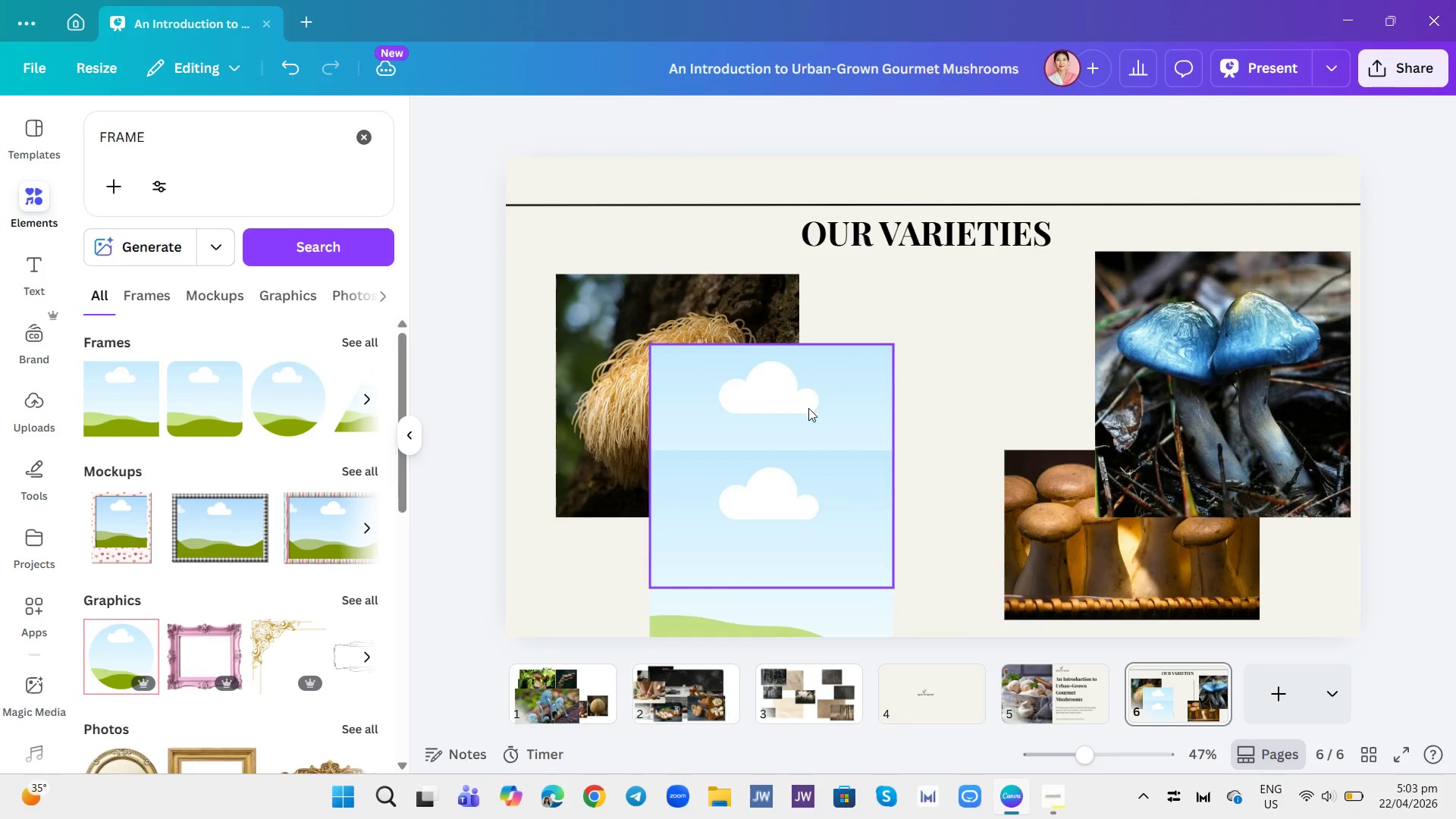 
left_click_drag(start_coordinate=[810, 408], to_coordinate=[982, 337])
 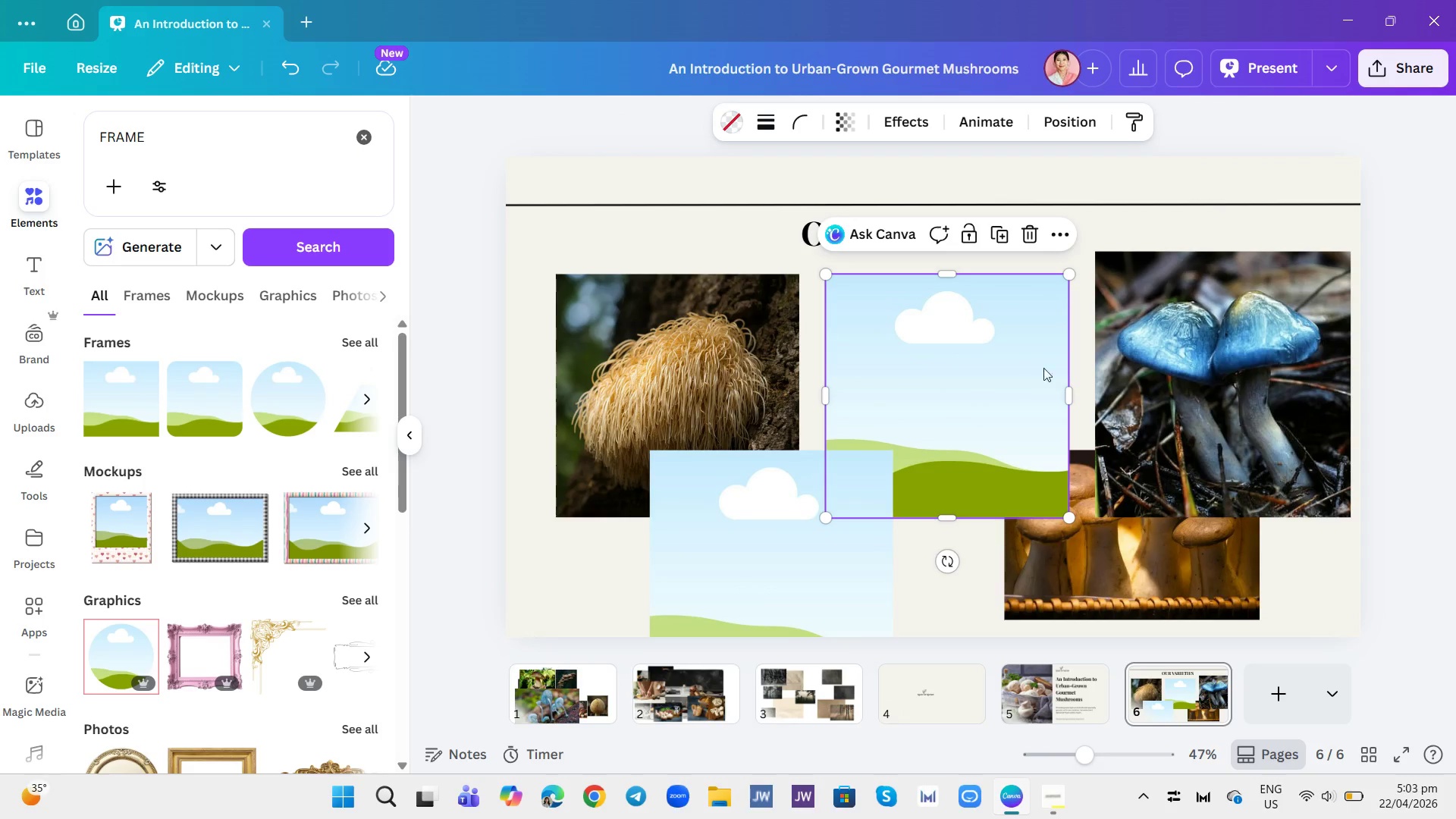 
left_click_drag(start_coordinate=[1180, 372], to_coordinate=[1015, 387])
 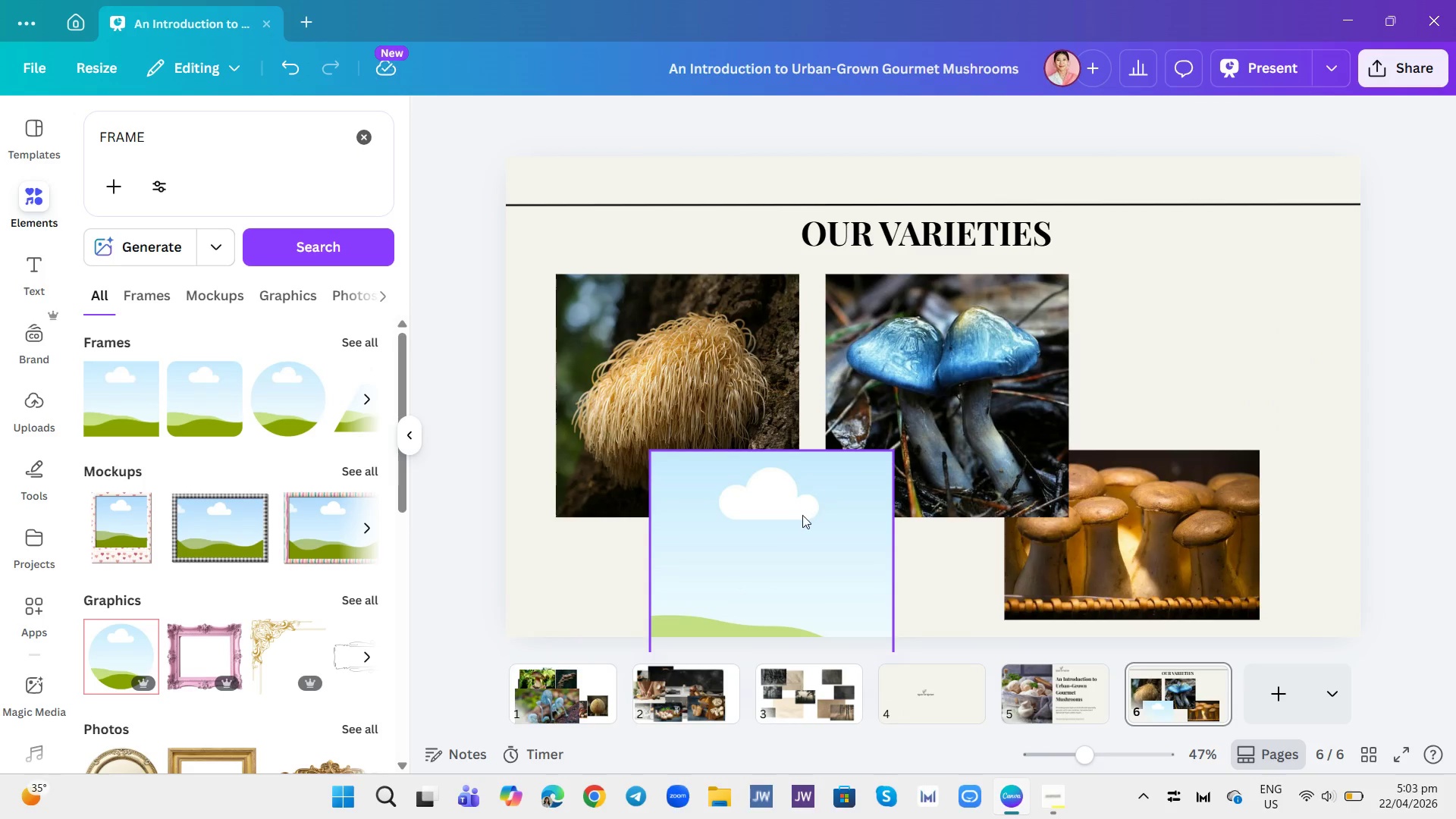 
left_click_drag(start_coordinate=[802, 522], to_coordinate=[1240, 348])
 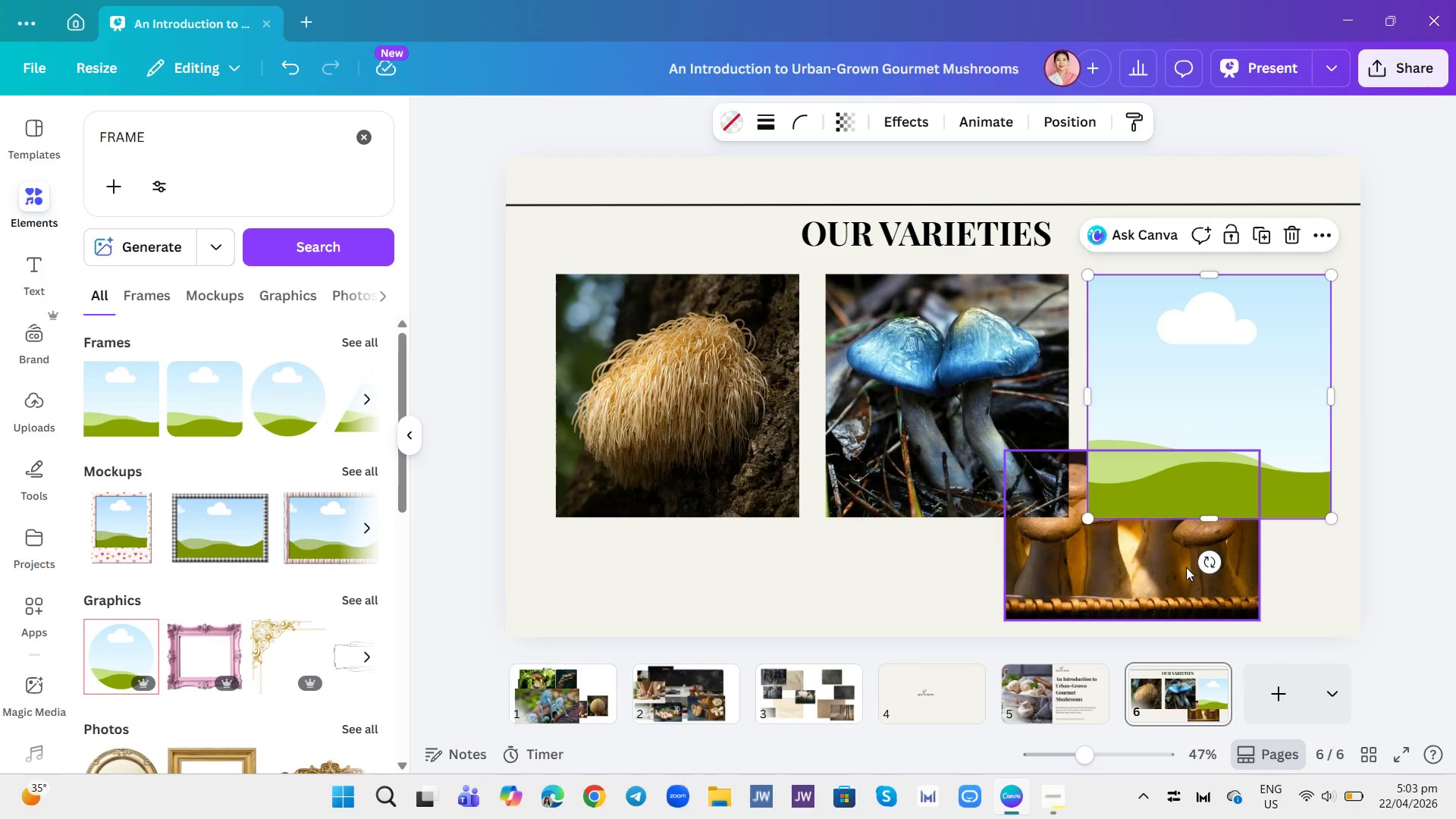 
left_click_drag(start_coordinate=[1186, 567], to_coordinate=[1235, 478])
 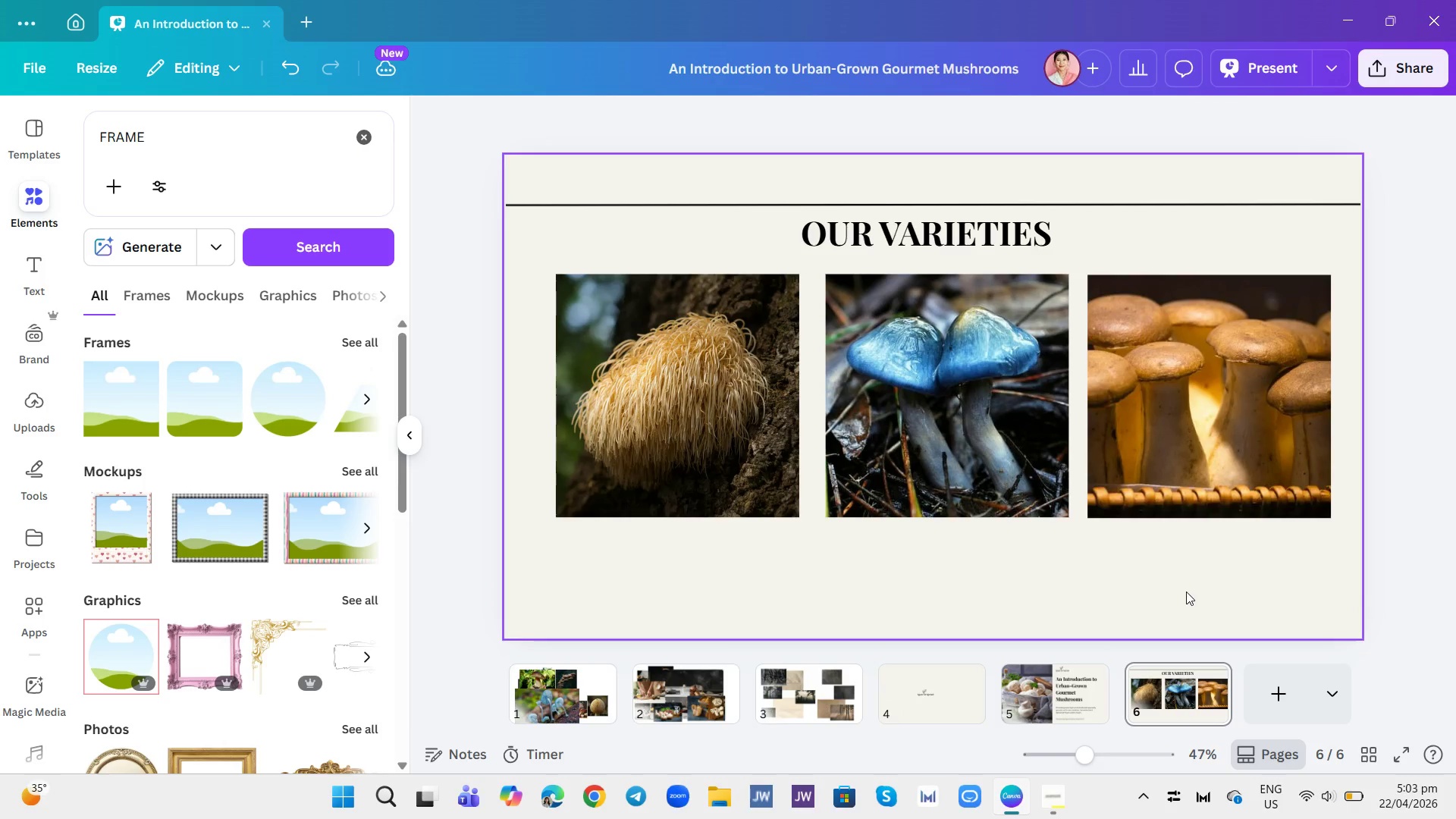 
left_click([1188, 556])
 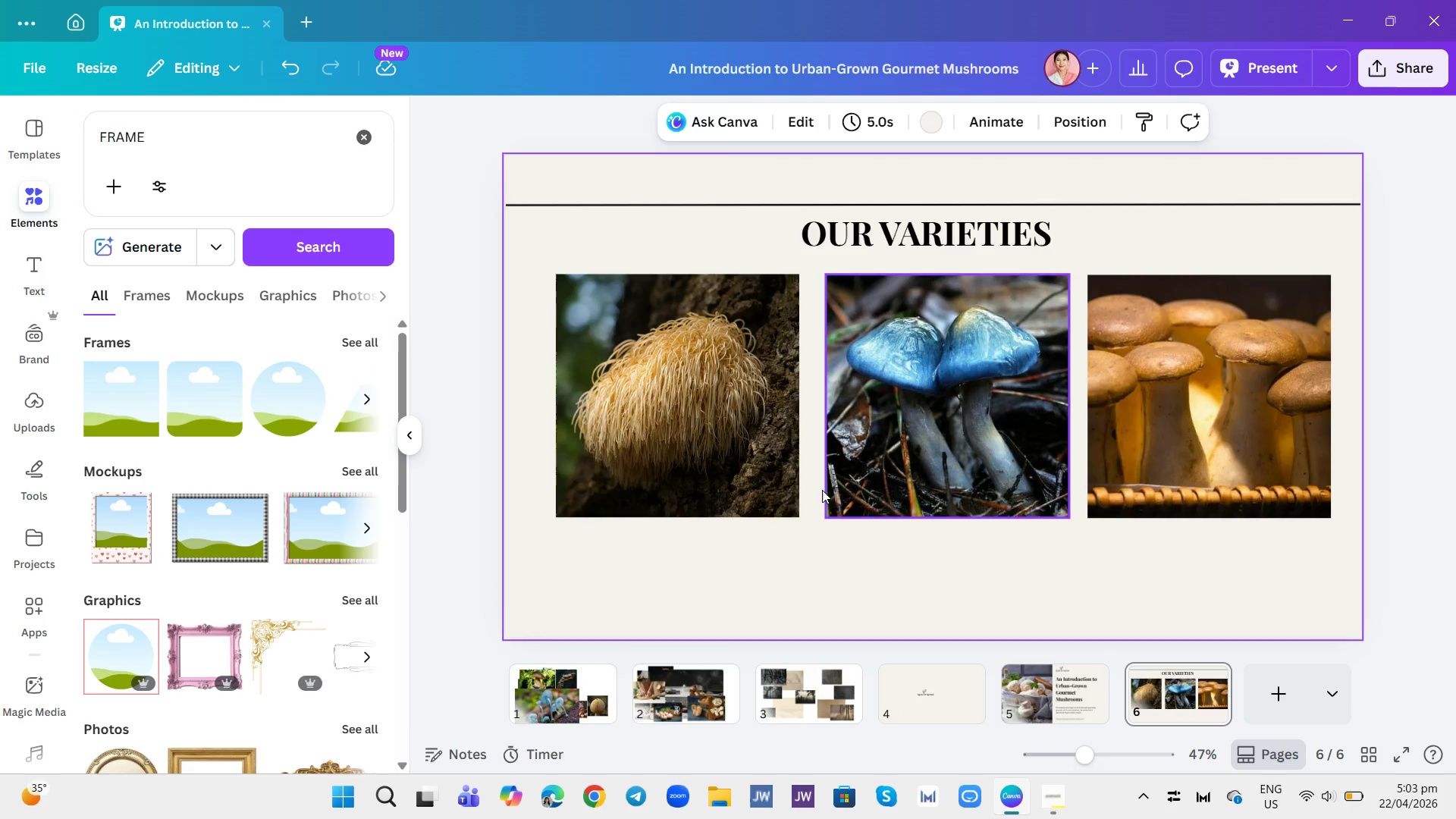 
left_click_drag(start_coordinate=[765, 460], to_coordinate=[755, 460])
 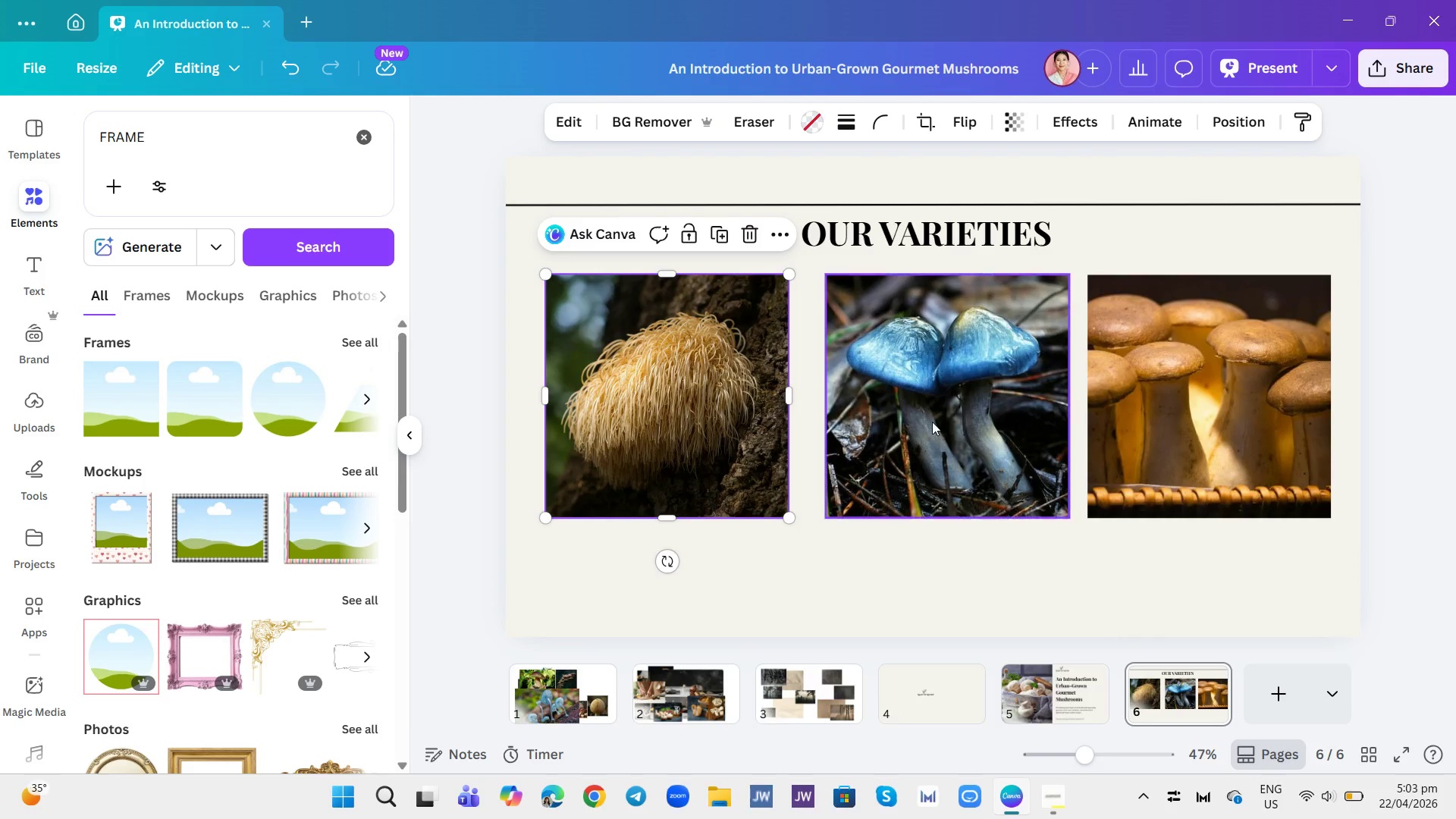 
left_click_drag(start_coordinate=[932, 422], to_coordinate=[925, 422])
 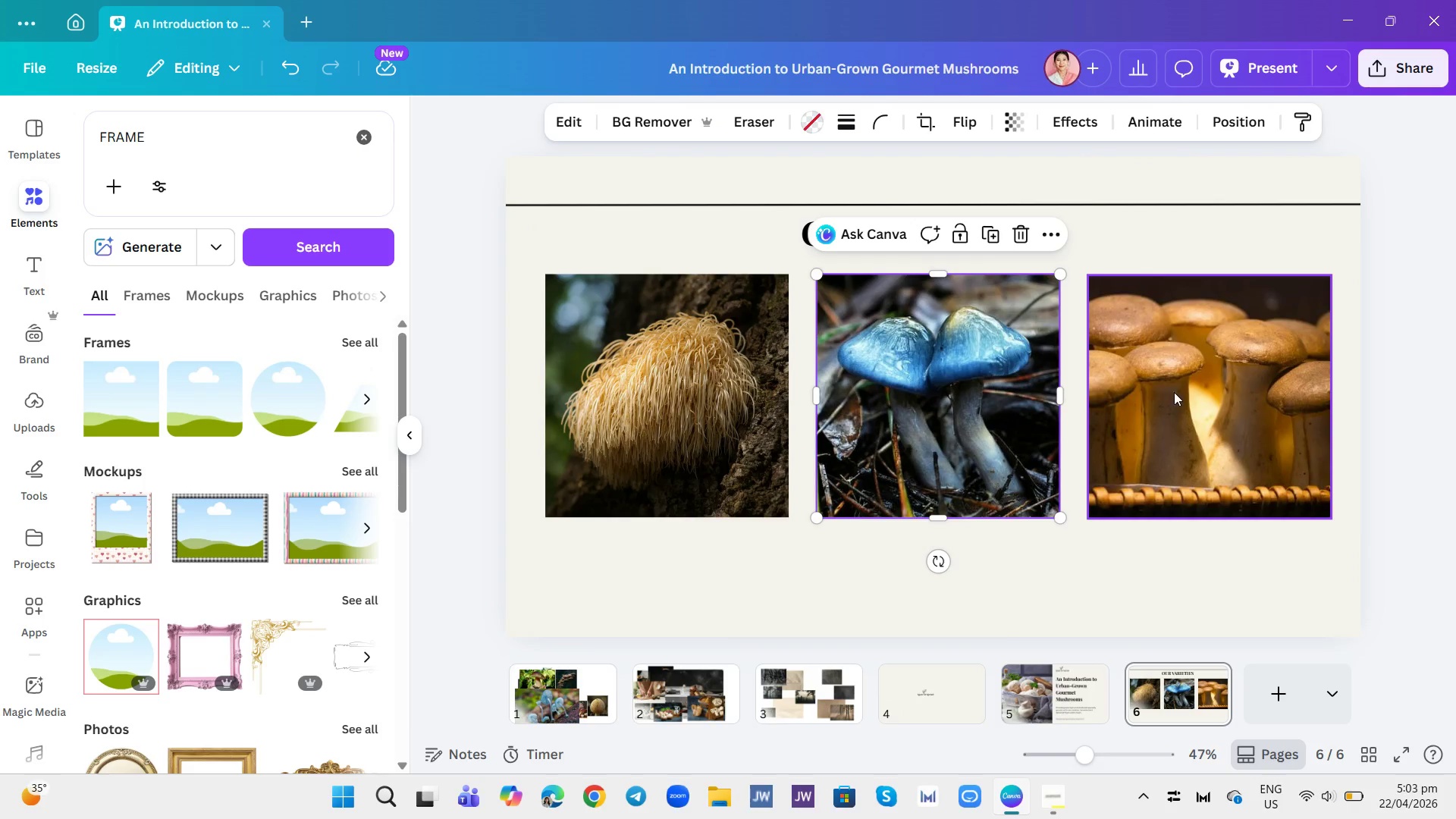 
left_click_drag(start_coordinate=[1178, 392], to_coordinate=[1174, 392])
 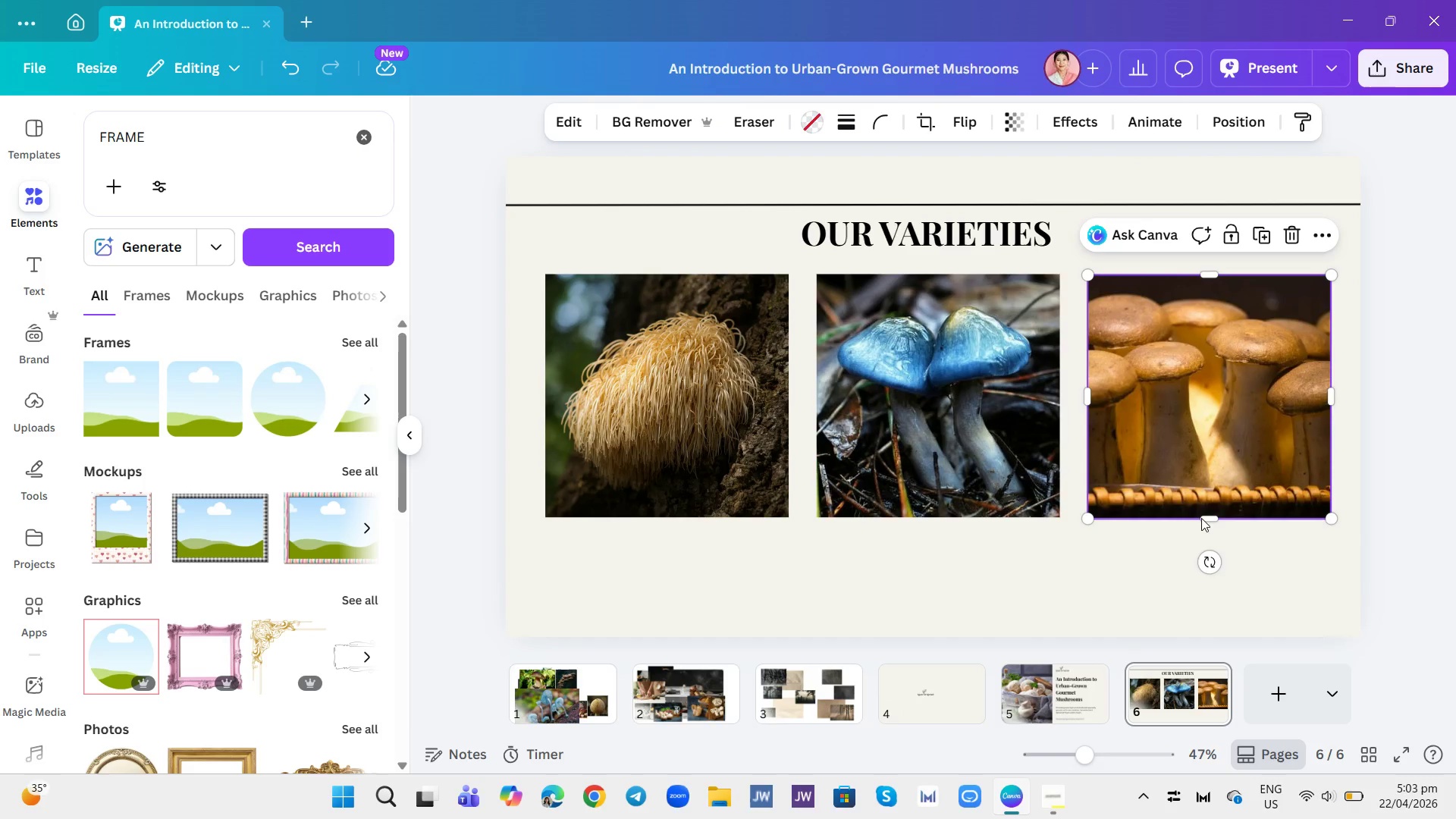 
left_click([1190, 567])
 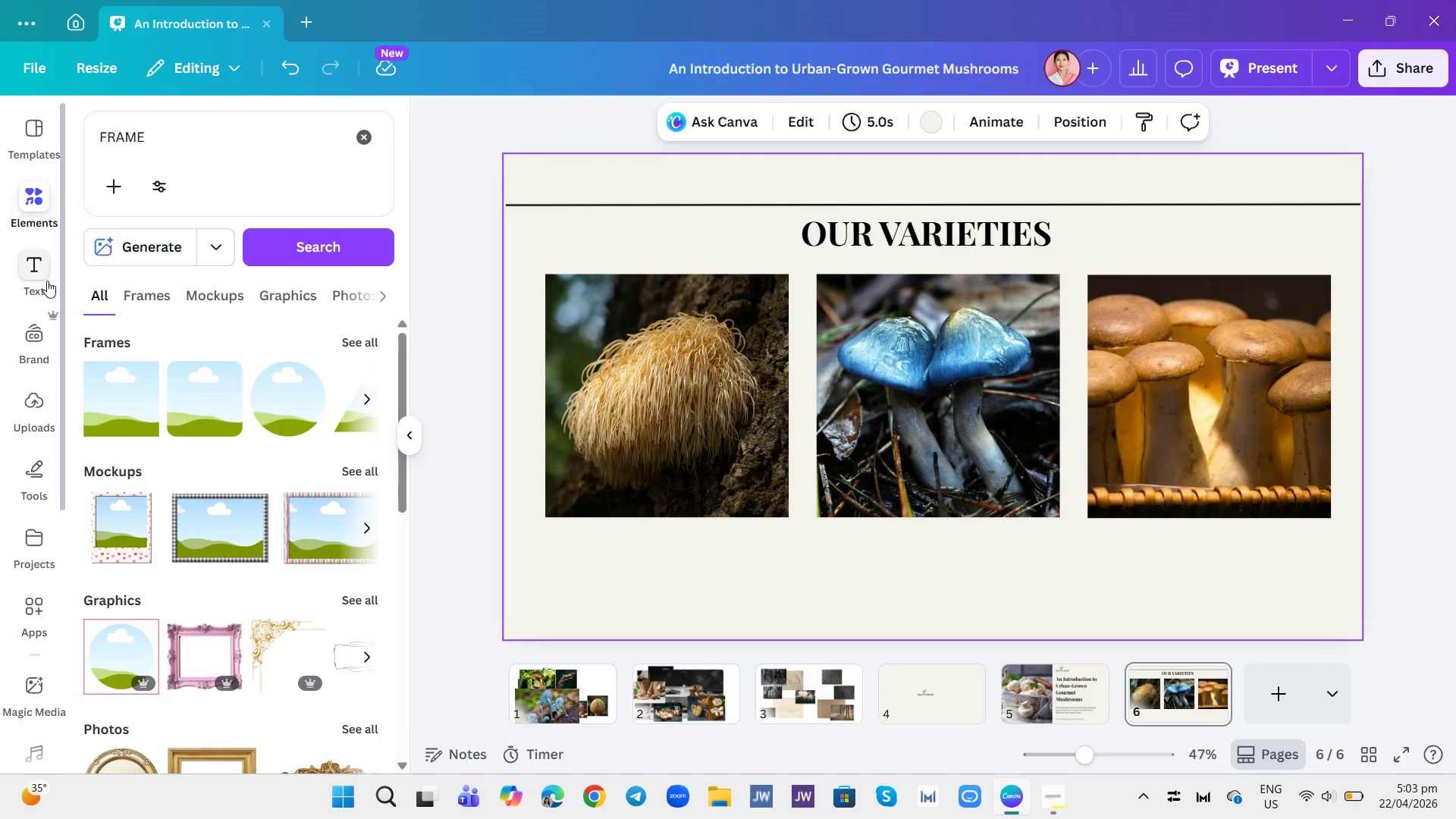 
left_click([35, 269])
 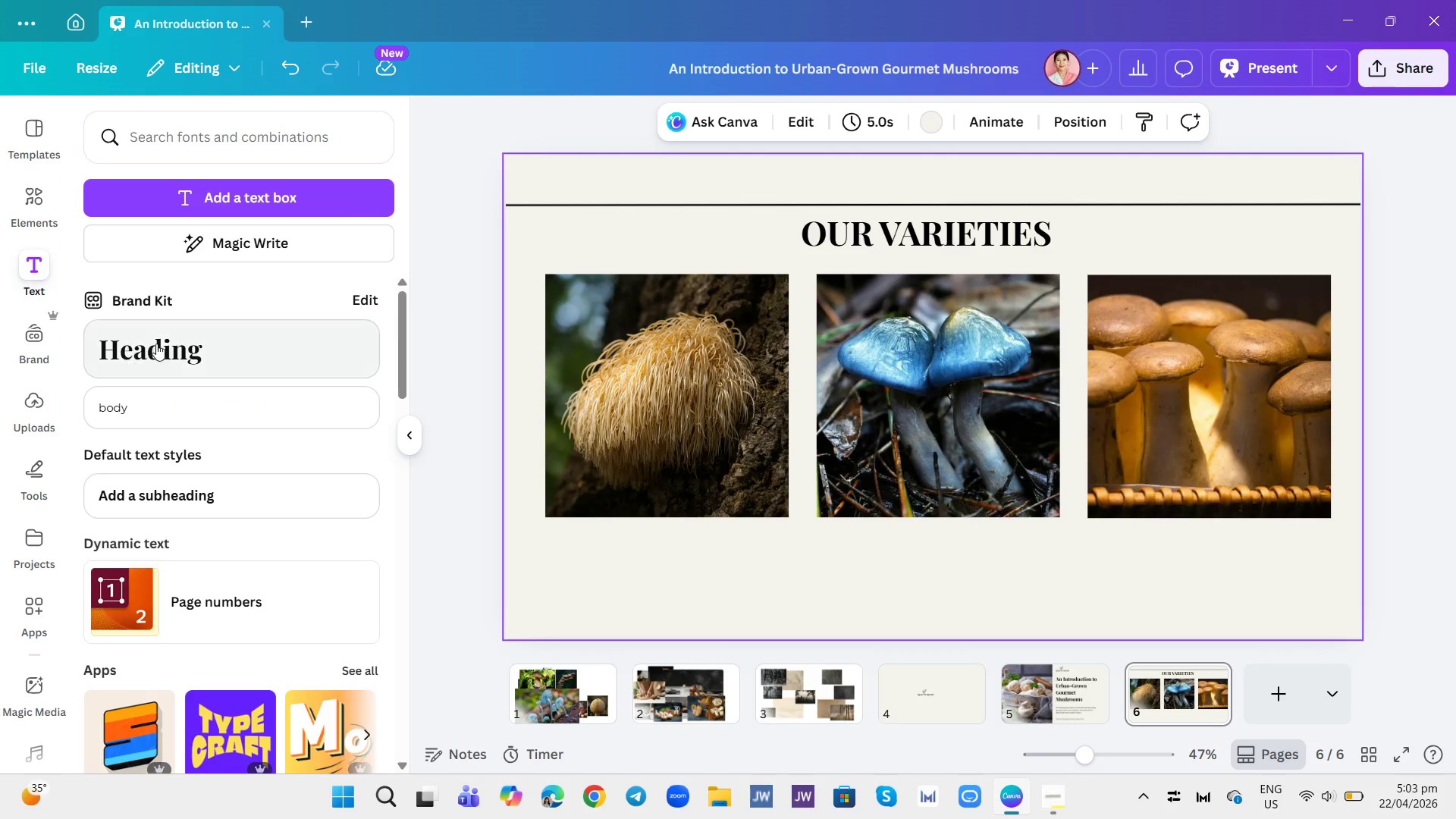 
left_click([176, 344])
 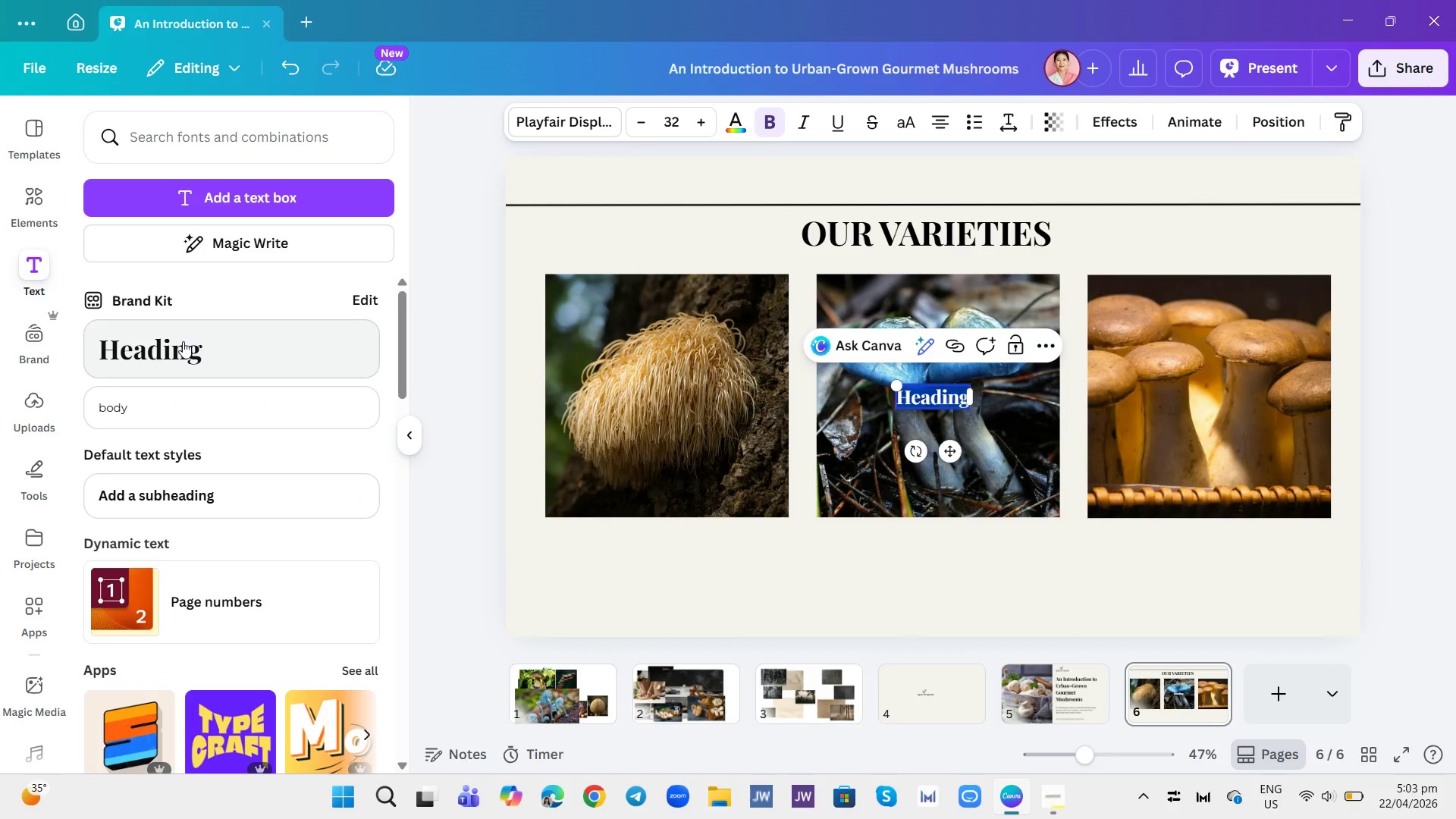 
wait(5.16)
 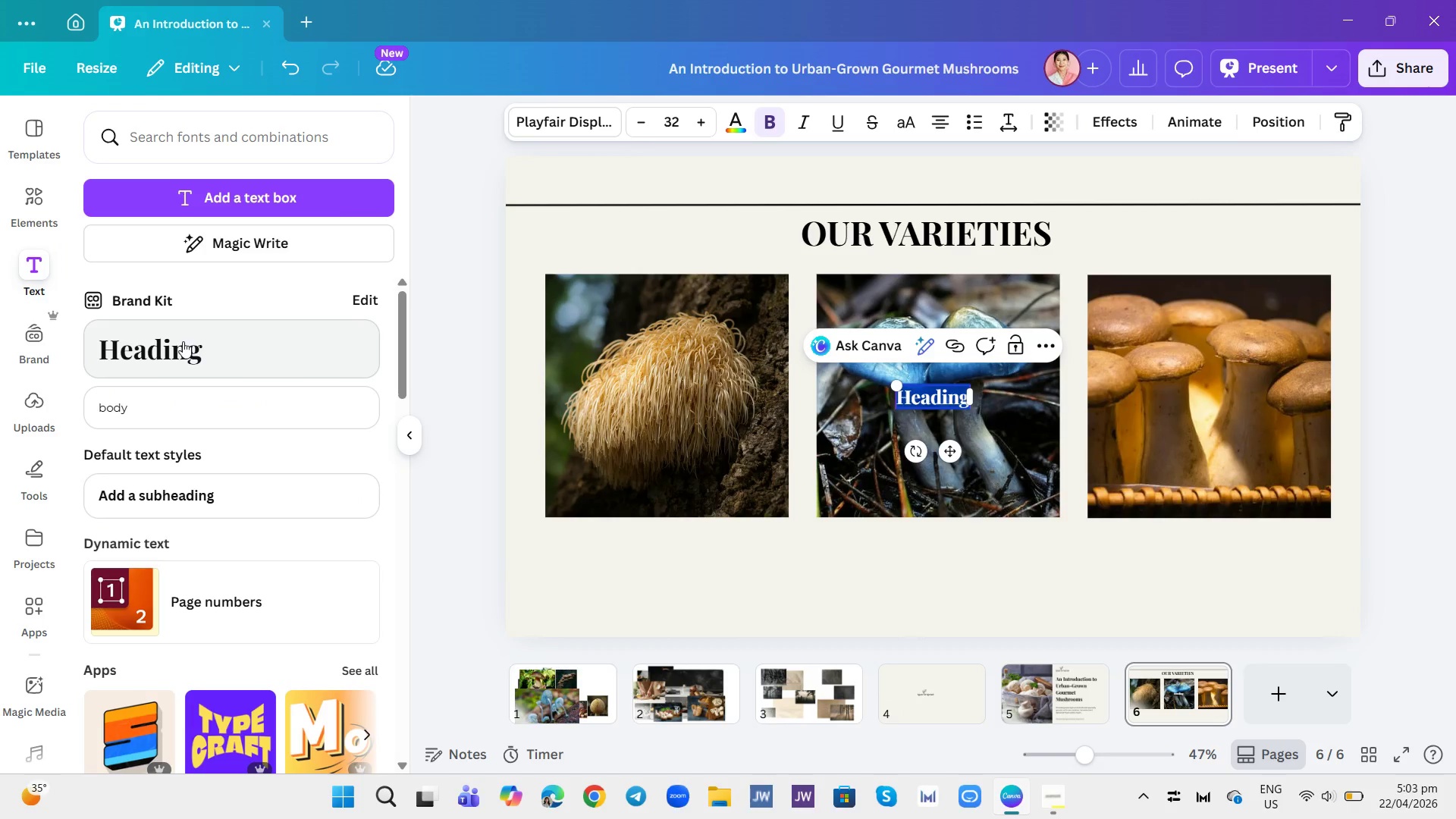 
type(Lio)
key(Backspace)
key(Backspace)
type(ION;S MANE)
 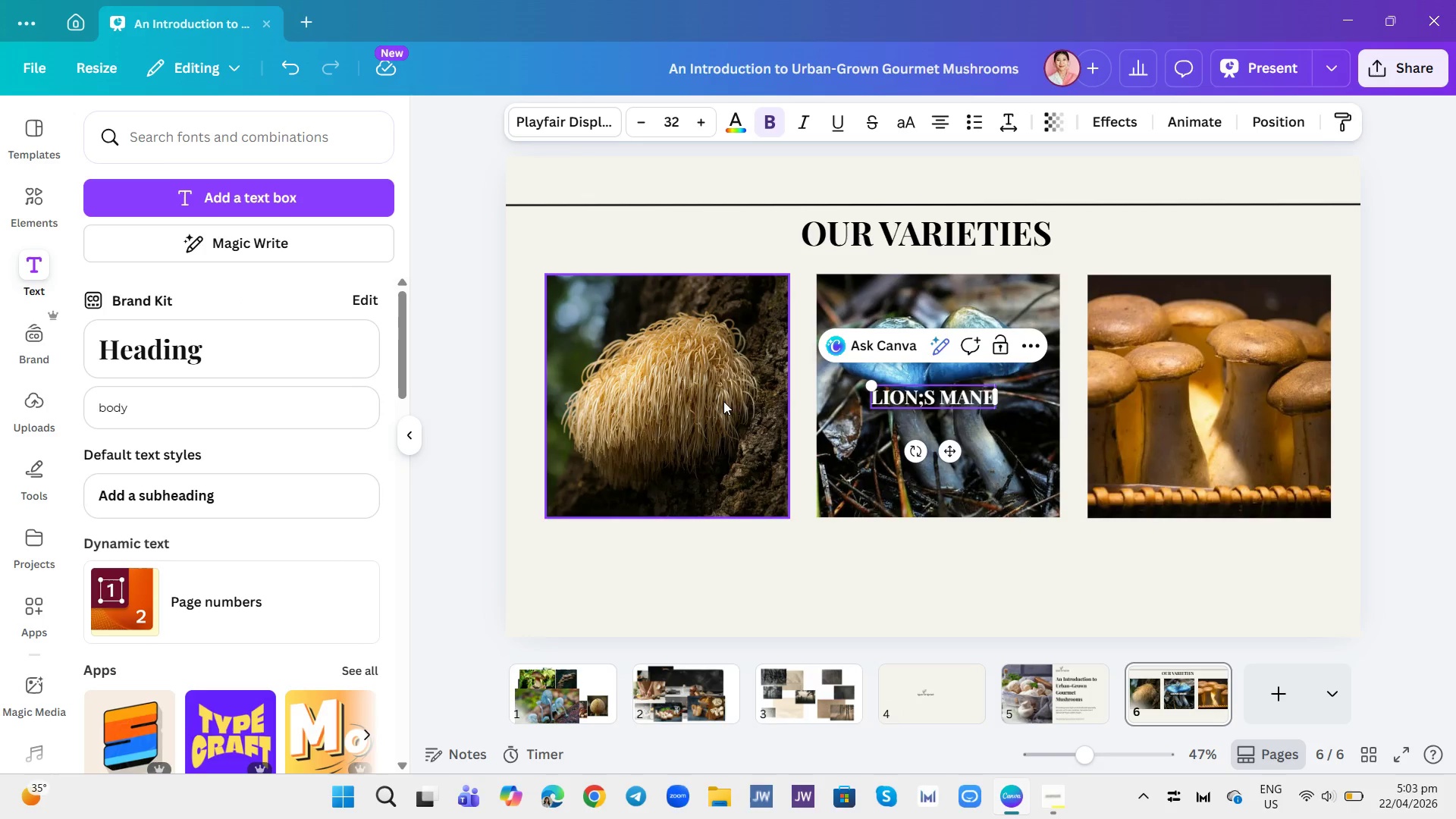 
left_click([926, 400])
 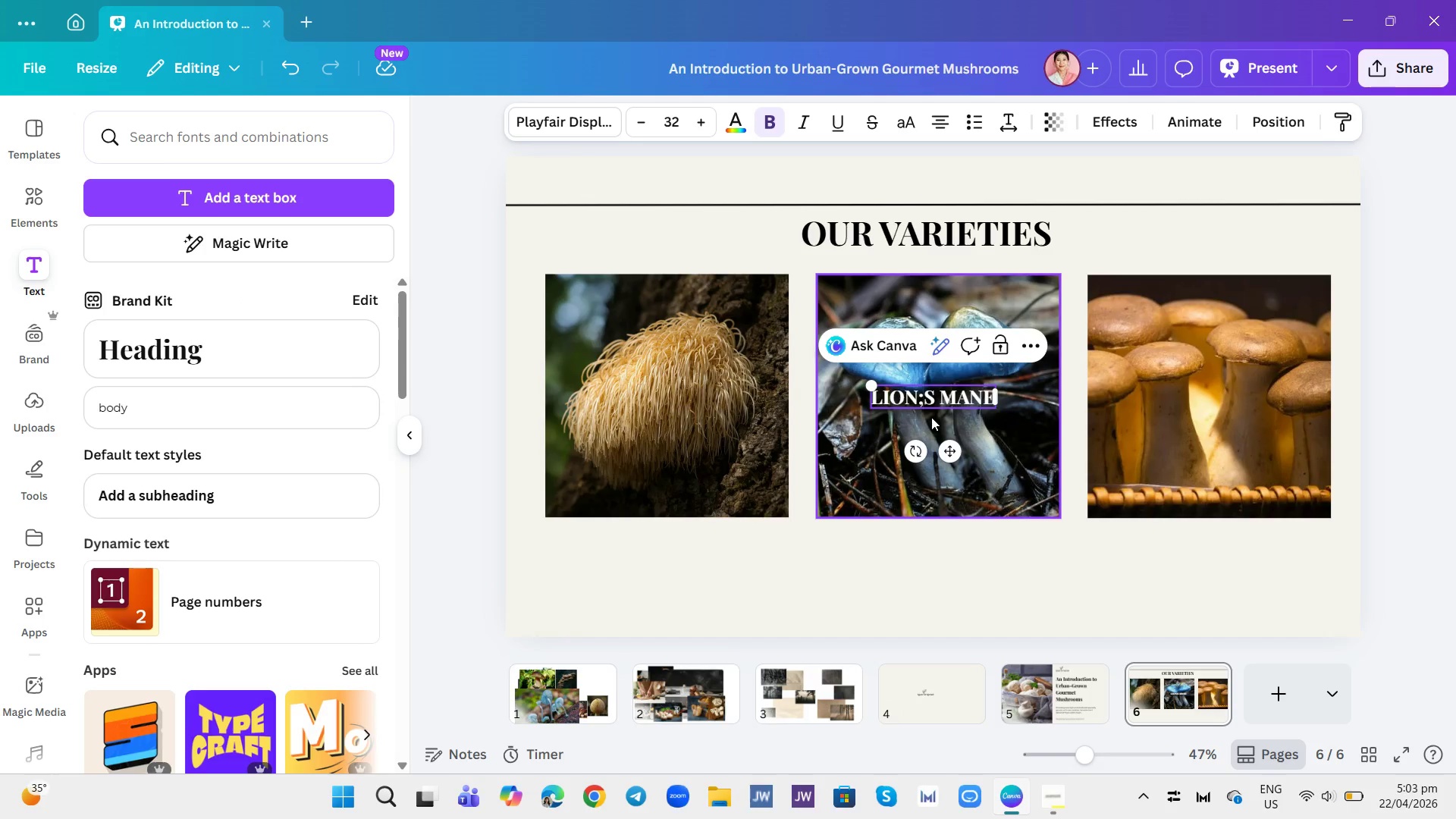 
key(Backspace)
 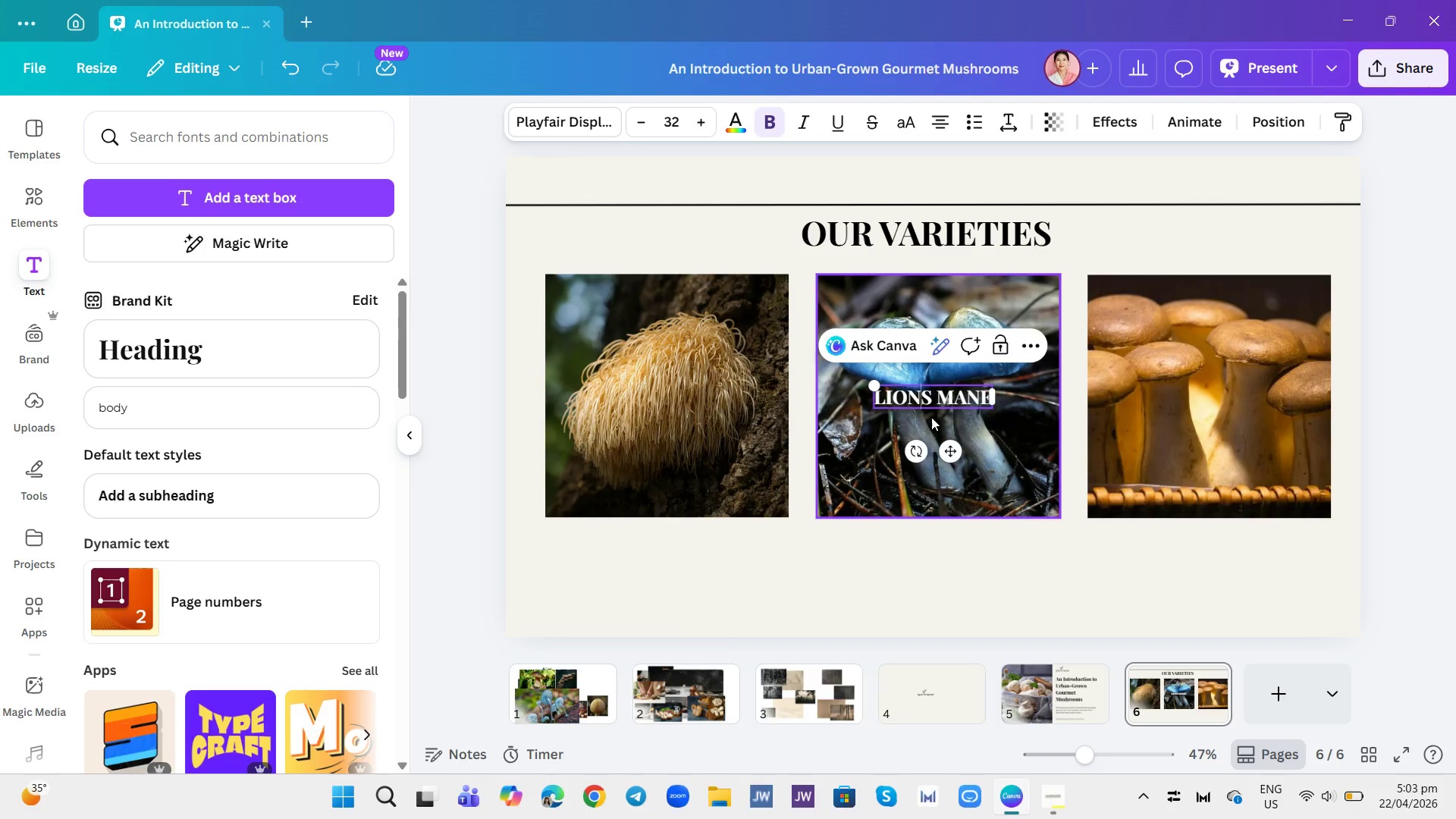 
key(Semicolon)
 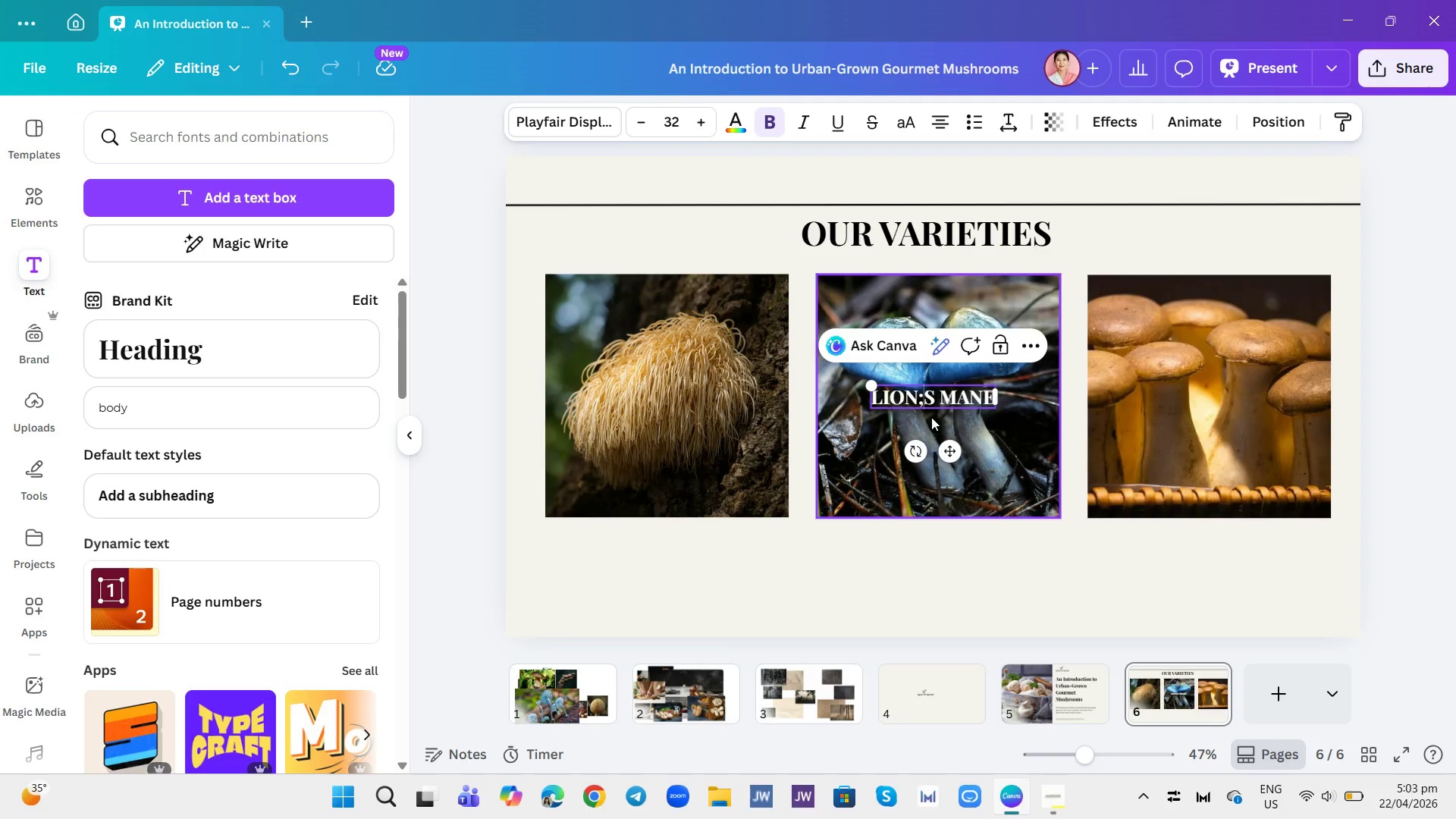 
key(Backspace)
 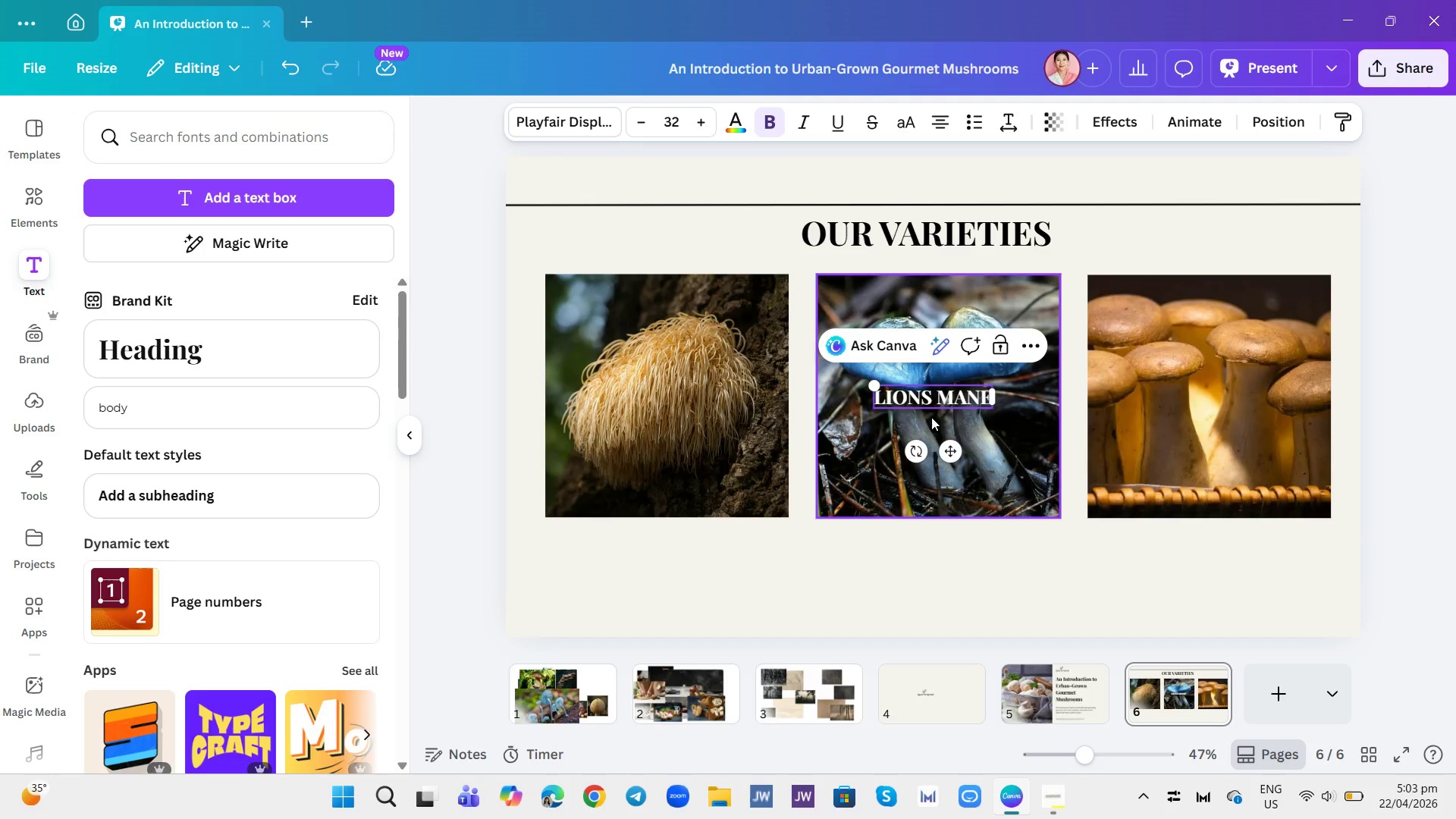 
key(Shift+Semicolon)
 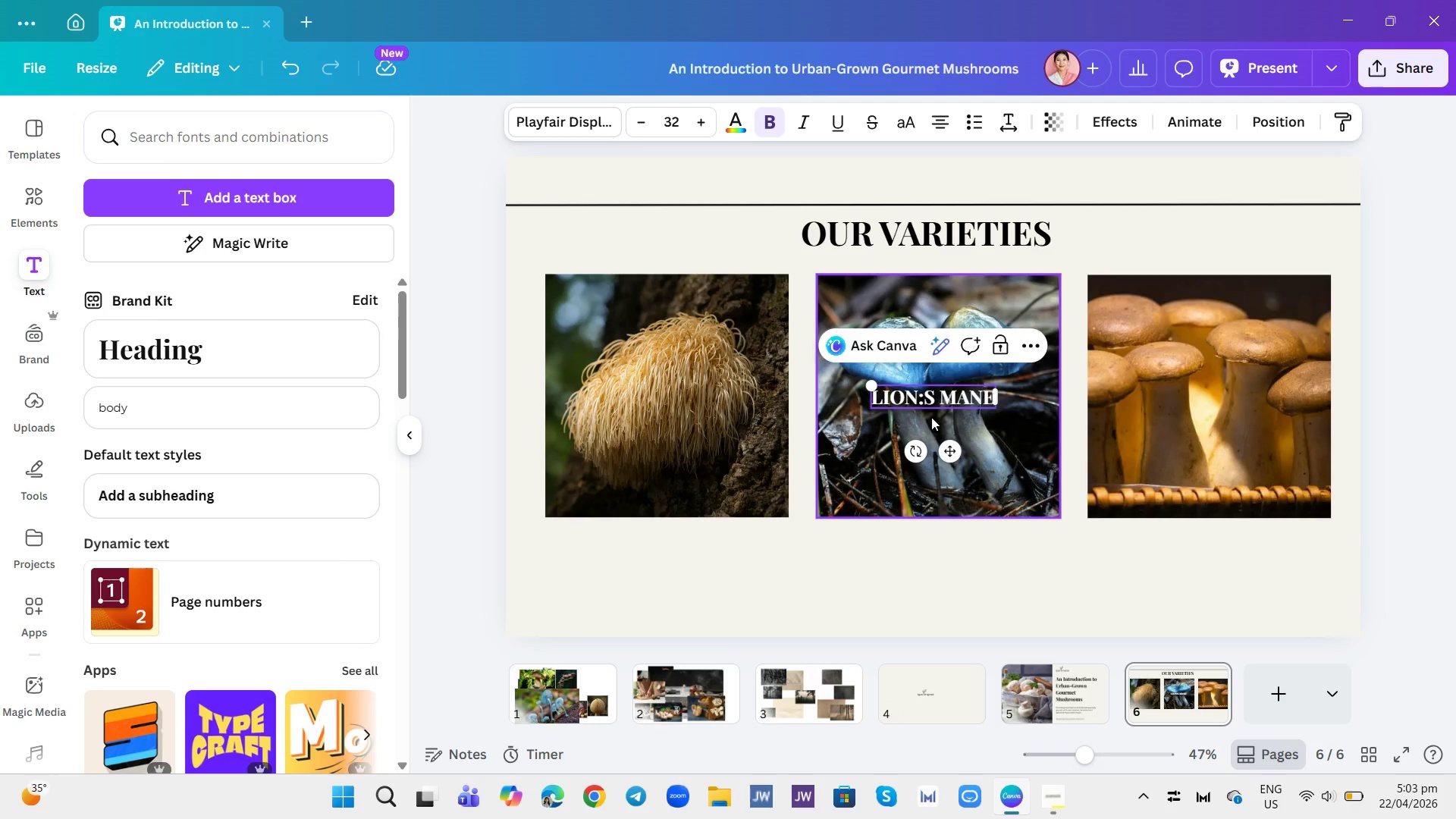 
key(Backspace)
 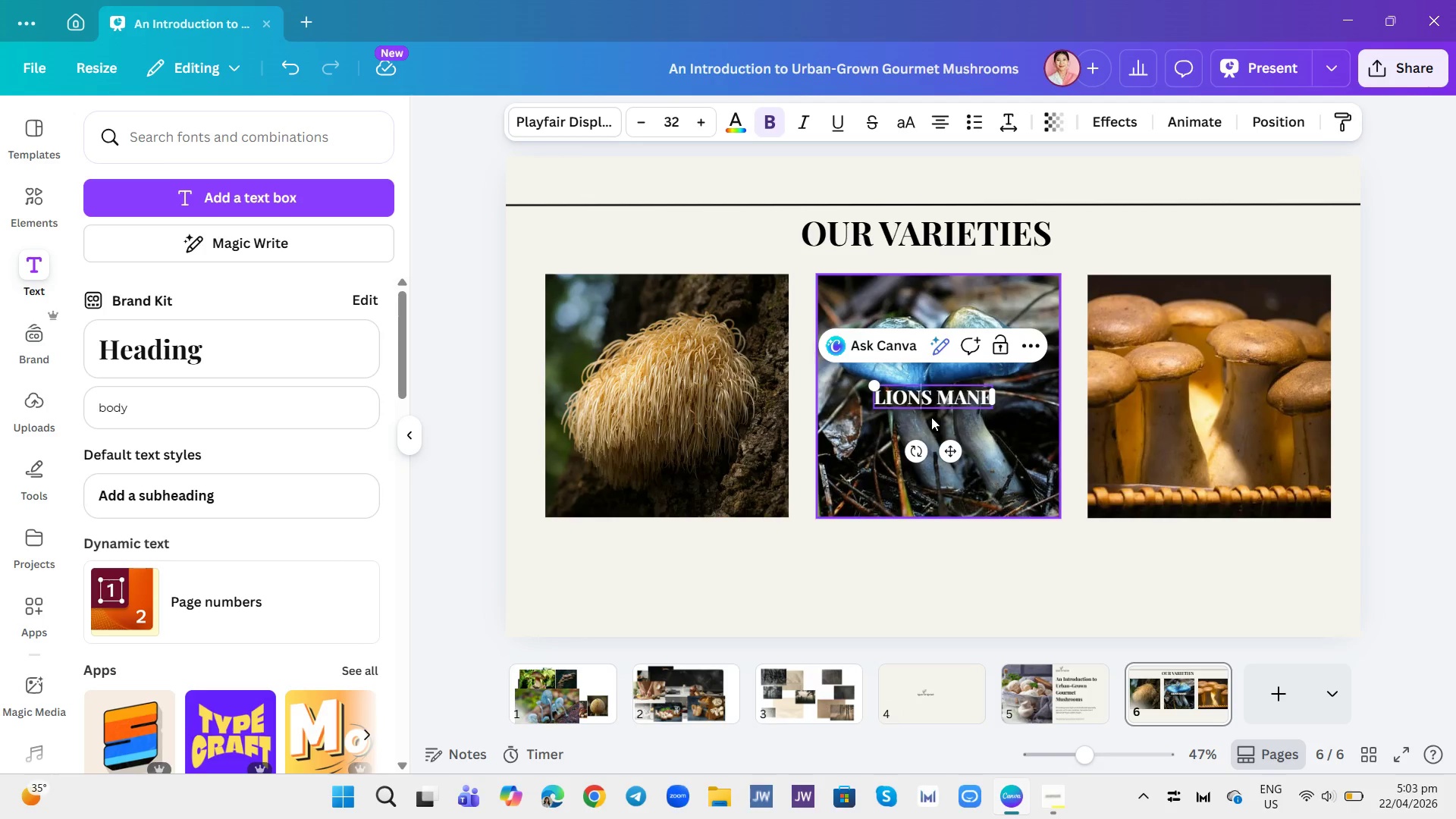 
key(Quote)
 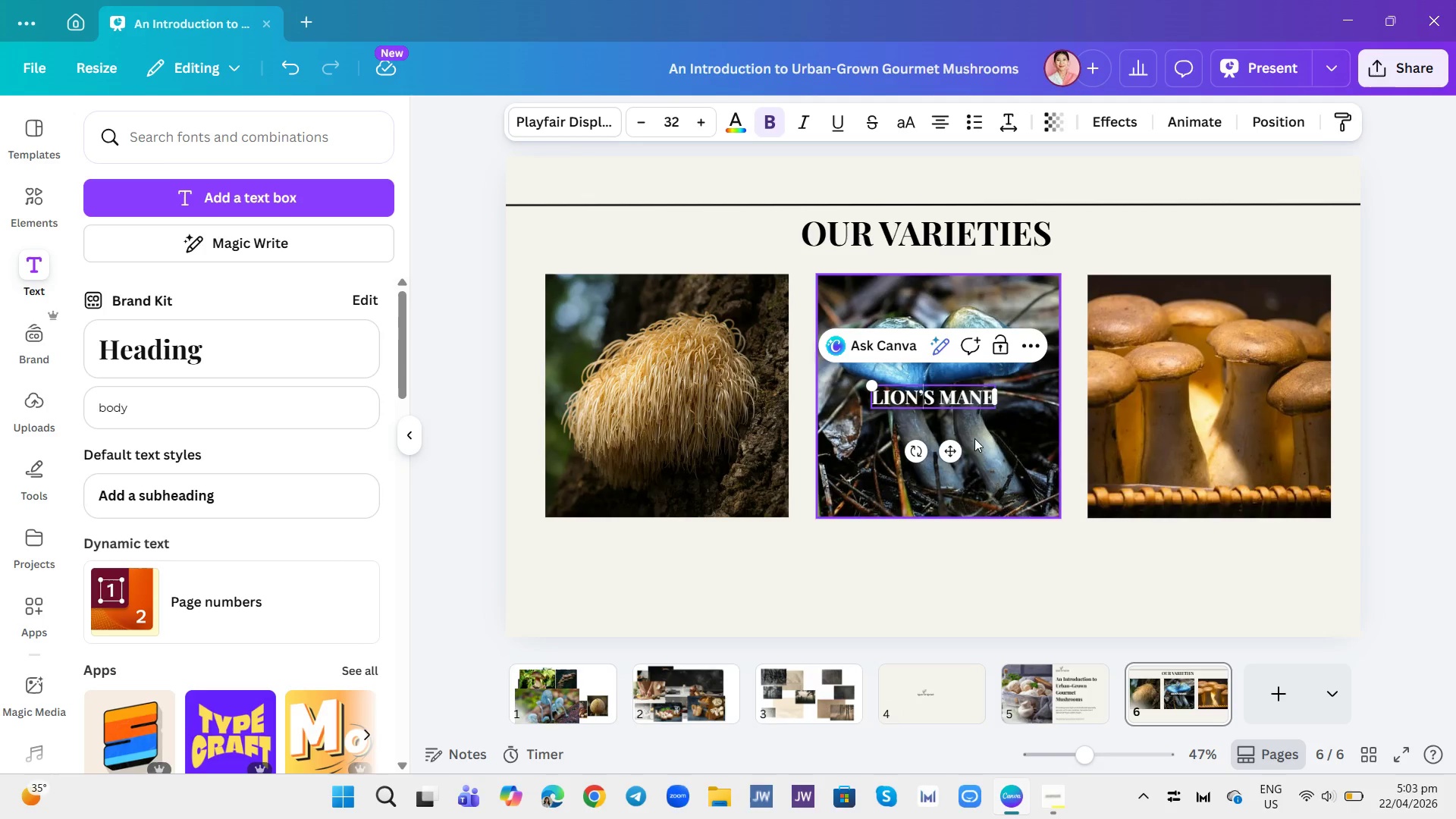 
left_click_drag(start_coordinate=[953, 454], to_coordinate=[686, 595])
 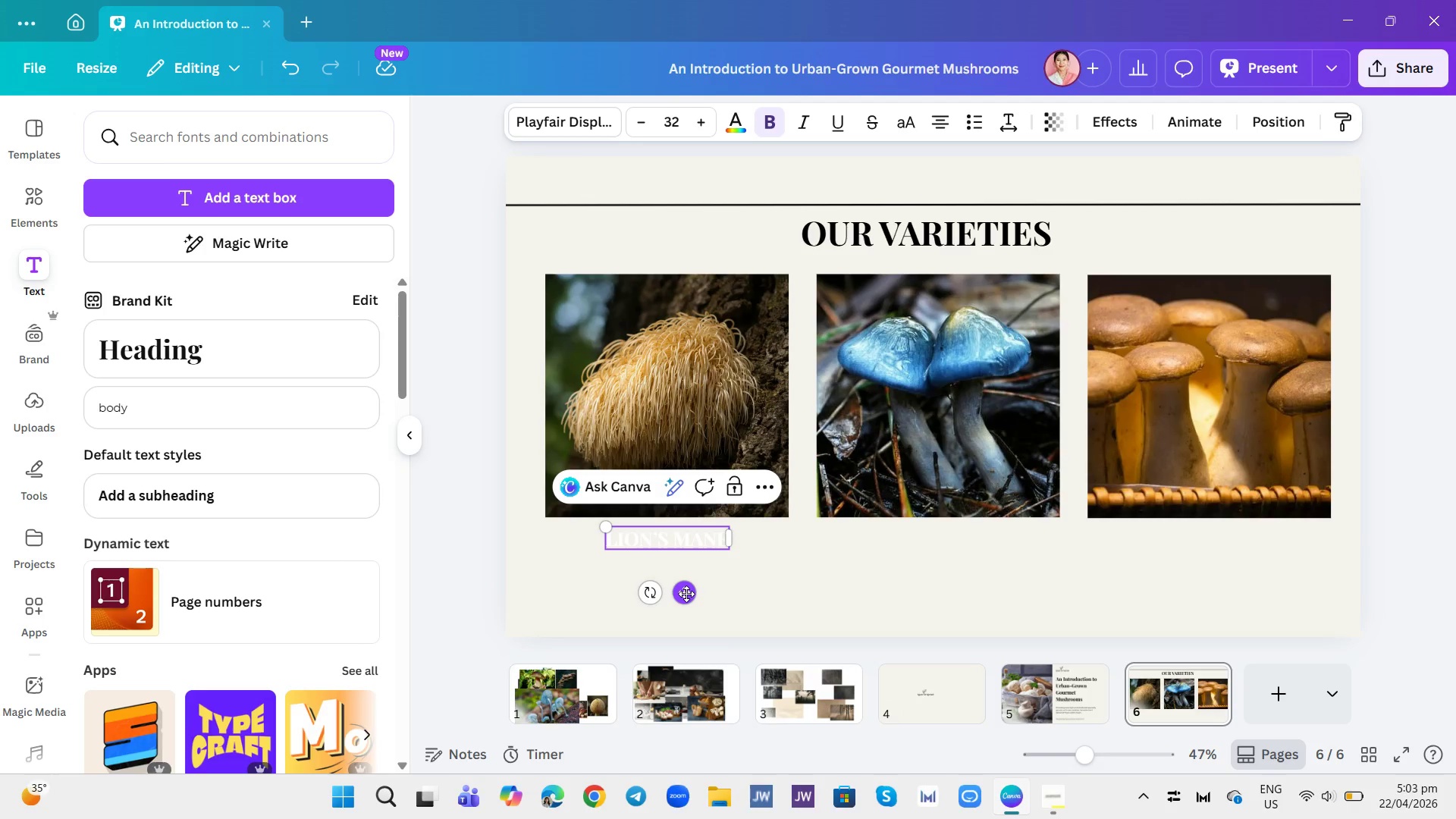 
key(Control+A)
 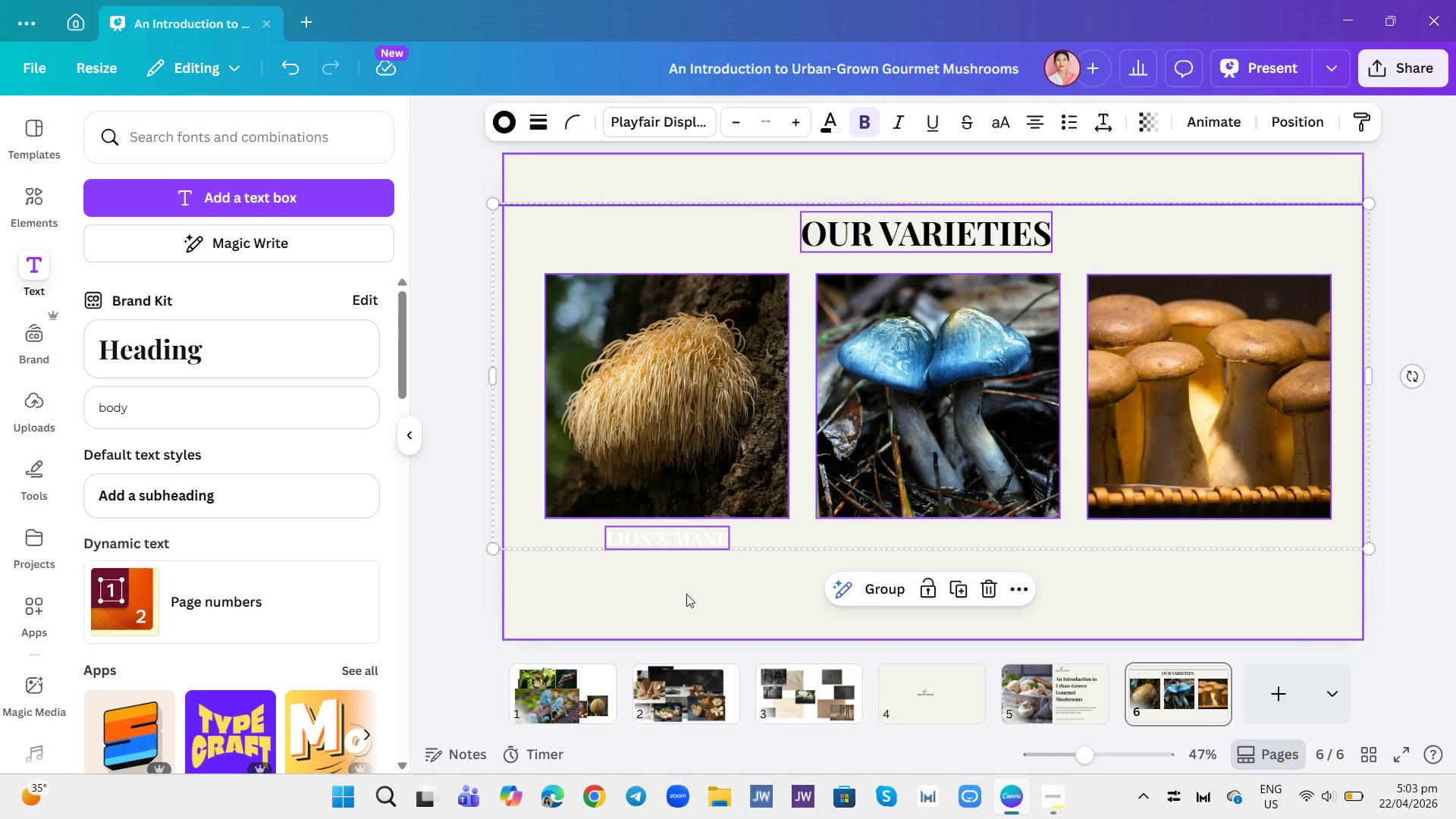 
key(CapsLock)
 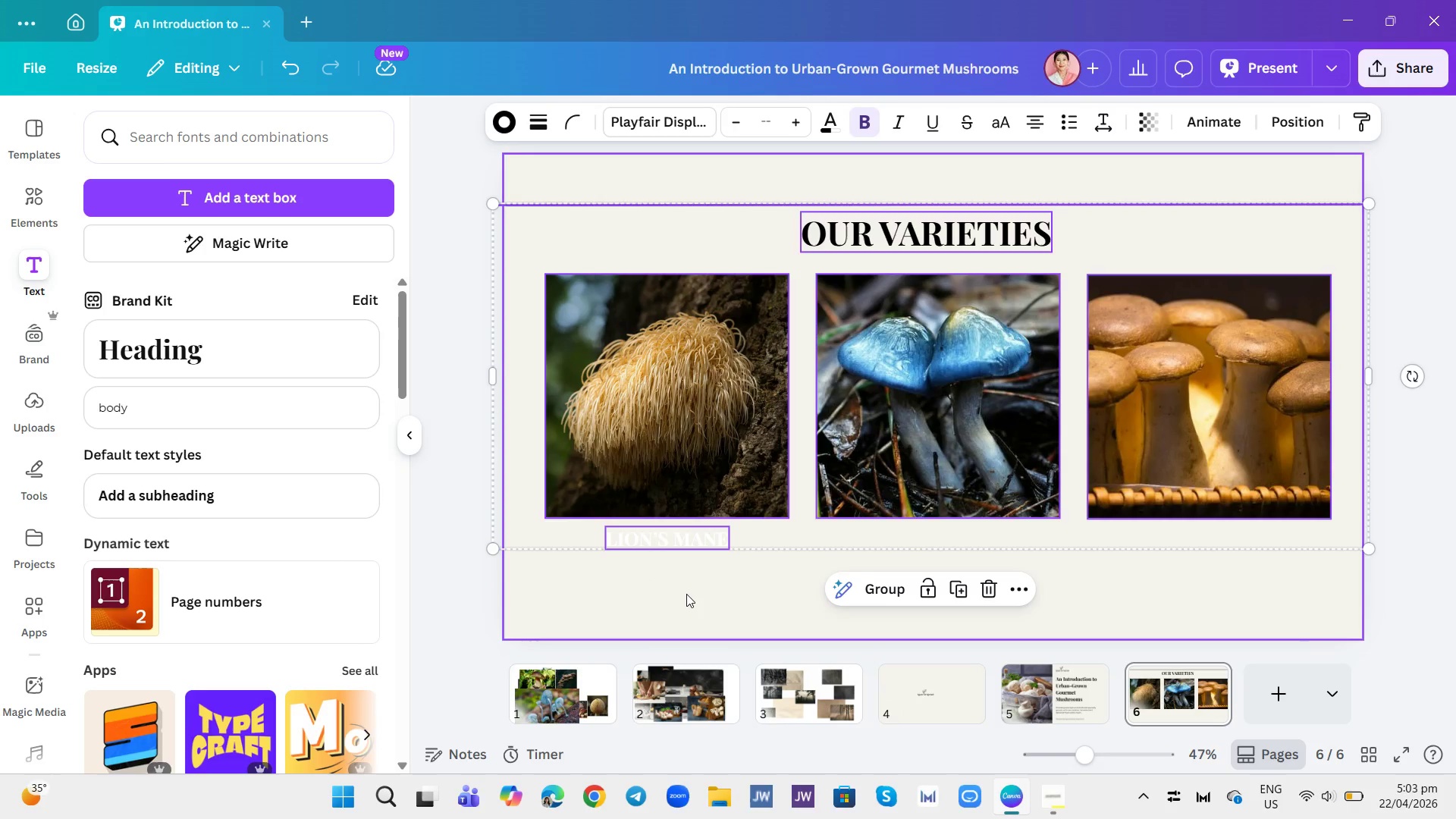 
left_click([688, 594])
 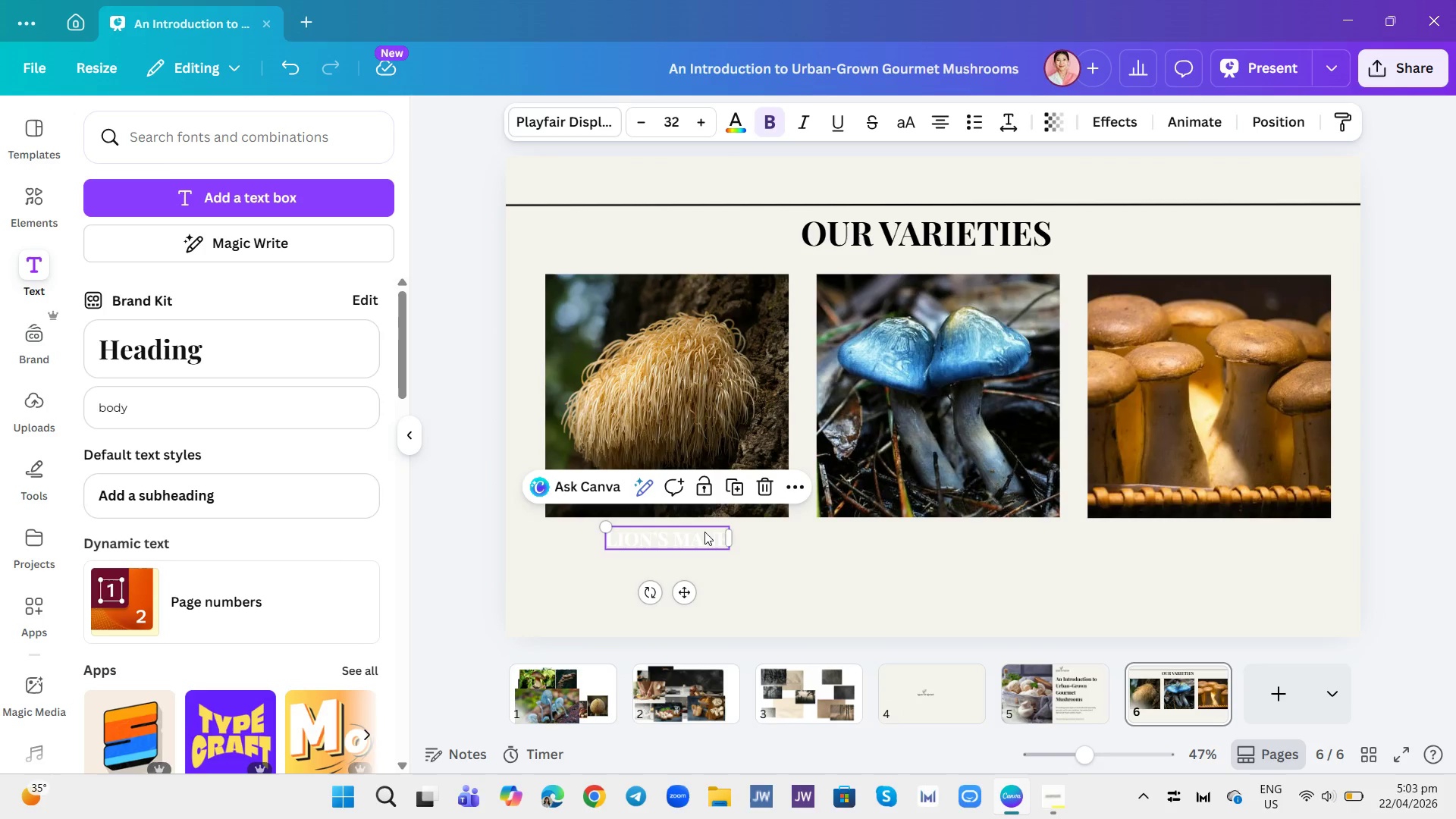 
double_click([704, 532])
 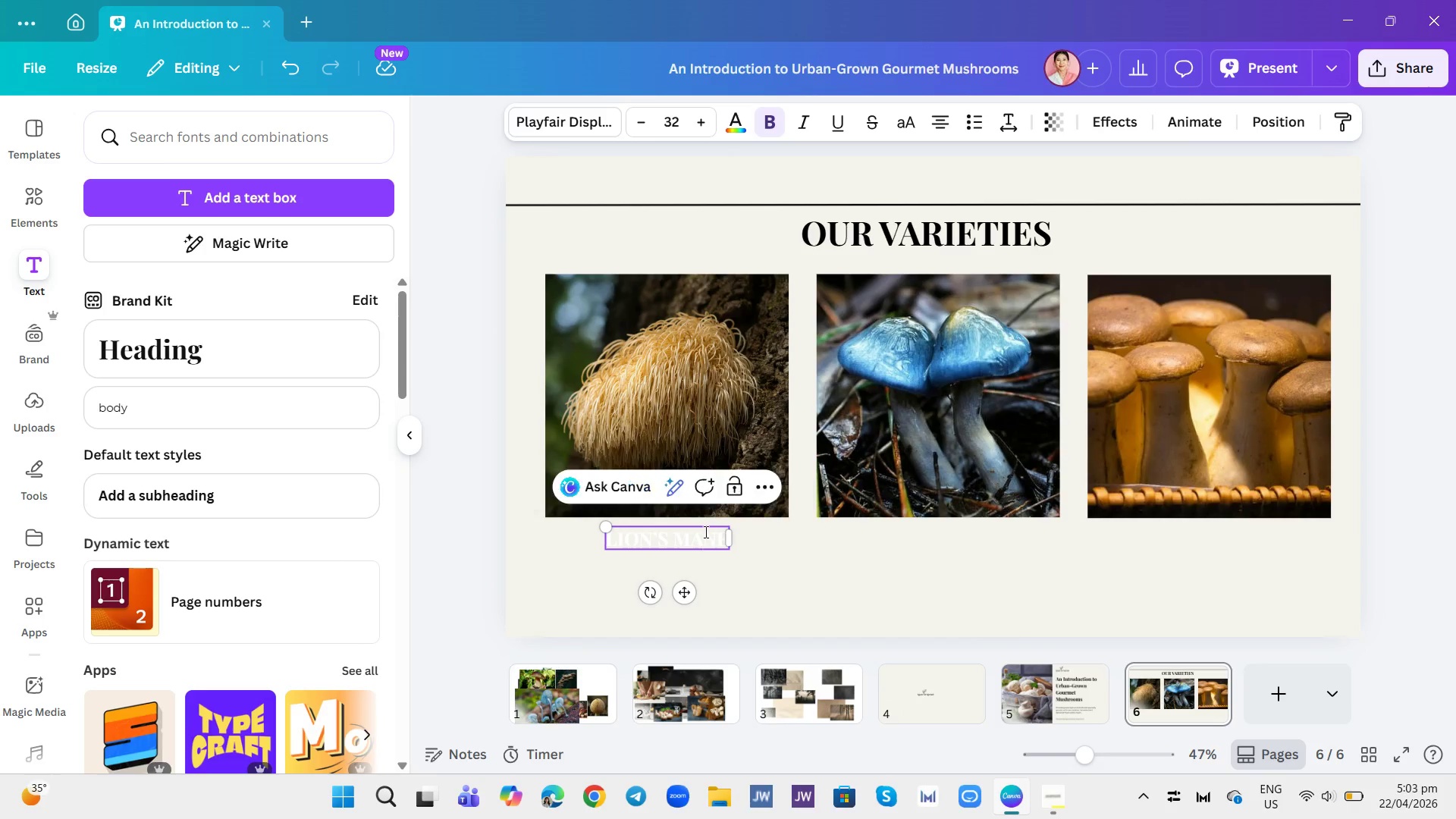 
key(Control+ControlLeft)
 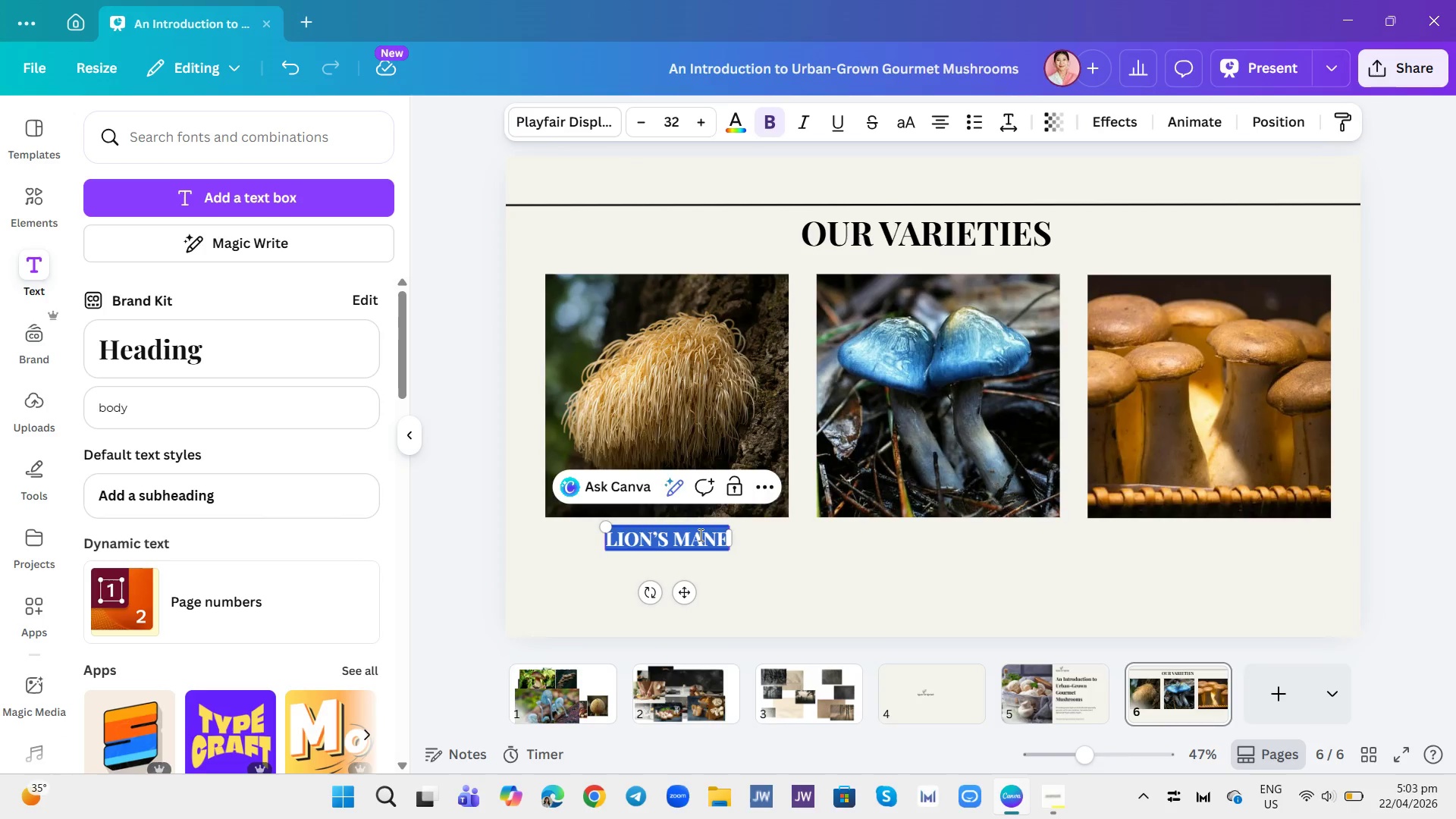 
key(Control+A)
 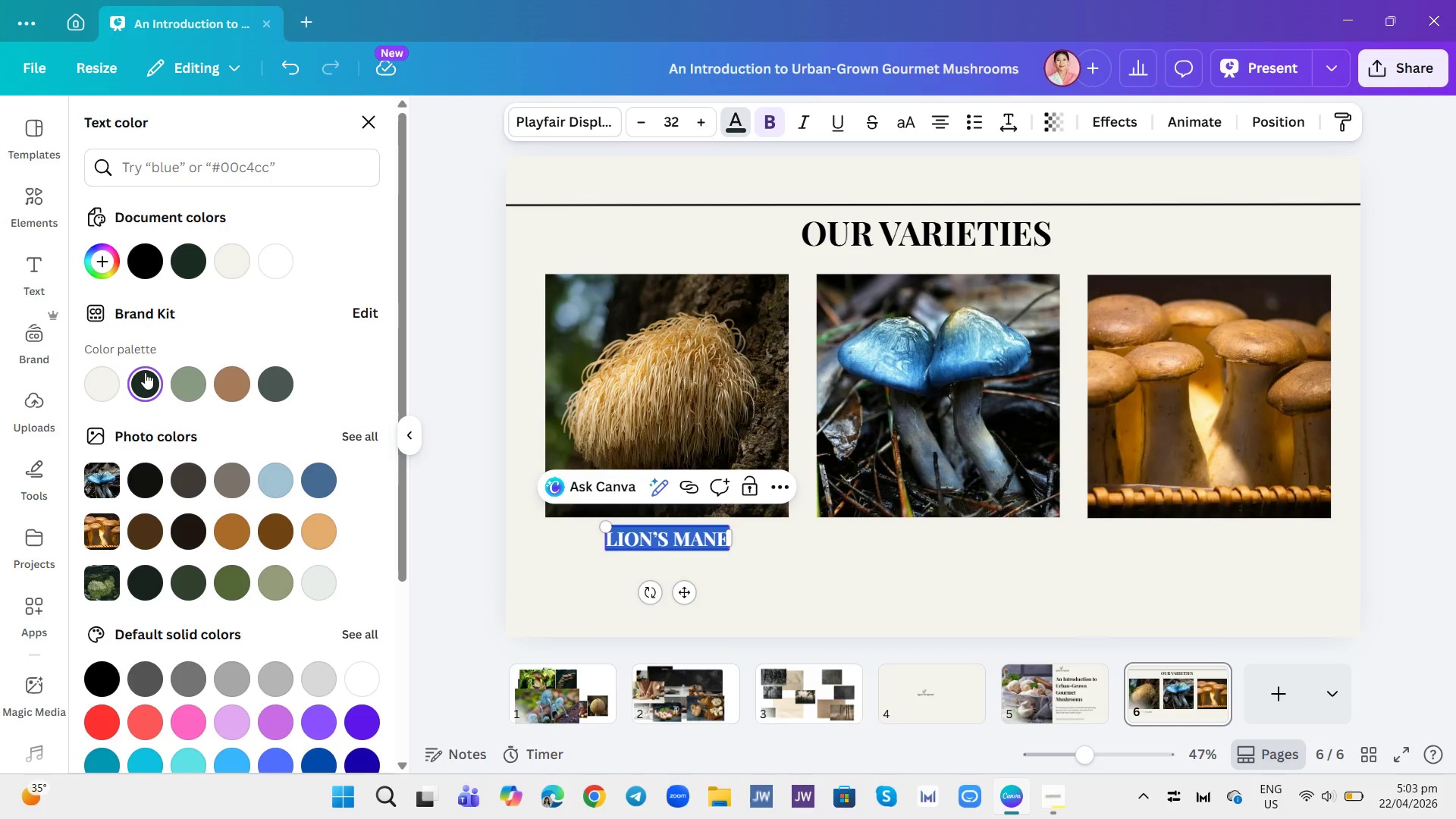 
wait(5.03)
 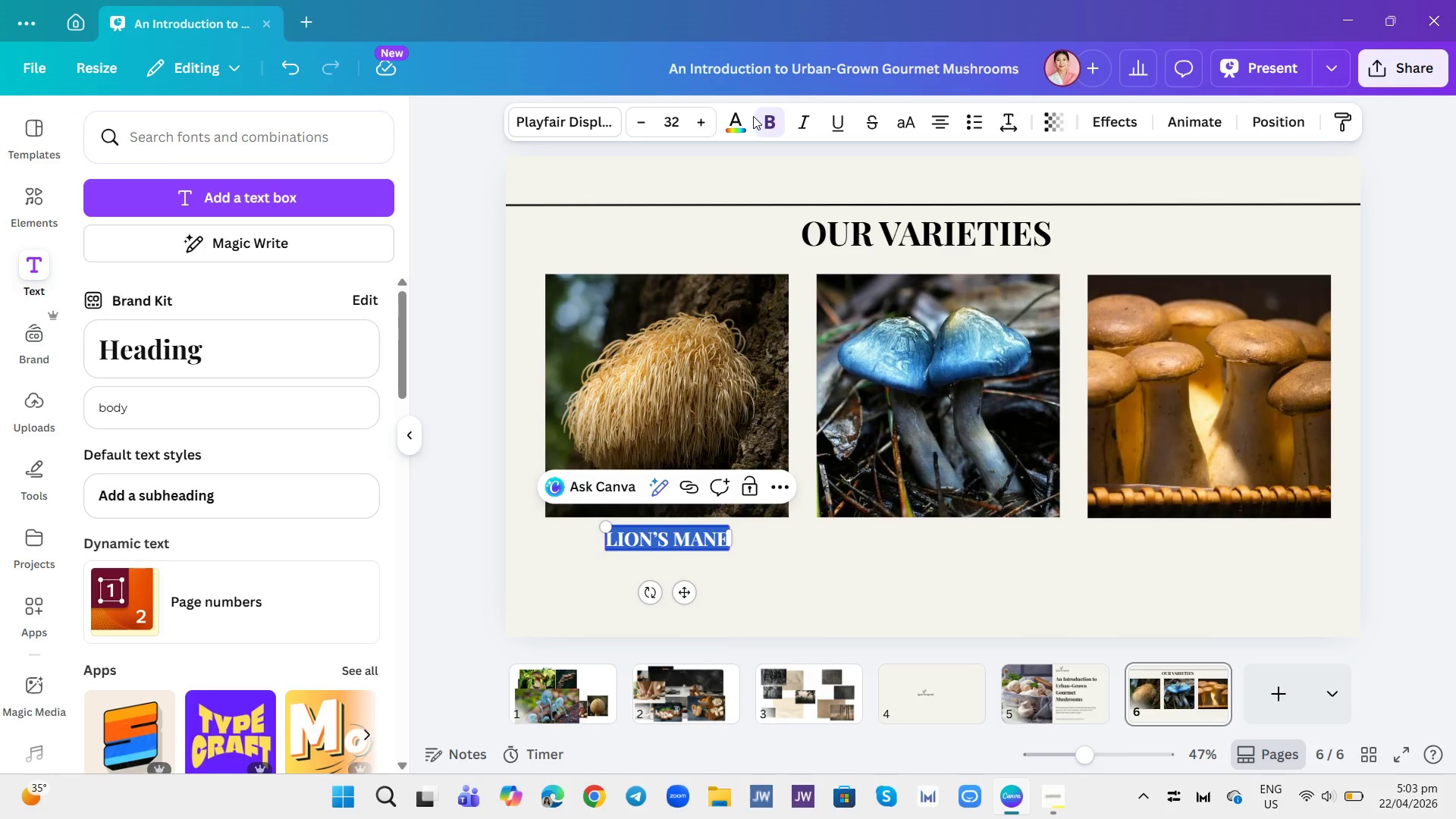 
left_click([507, 573])
 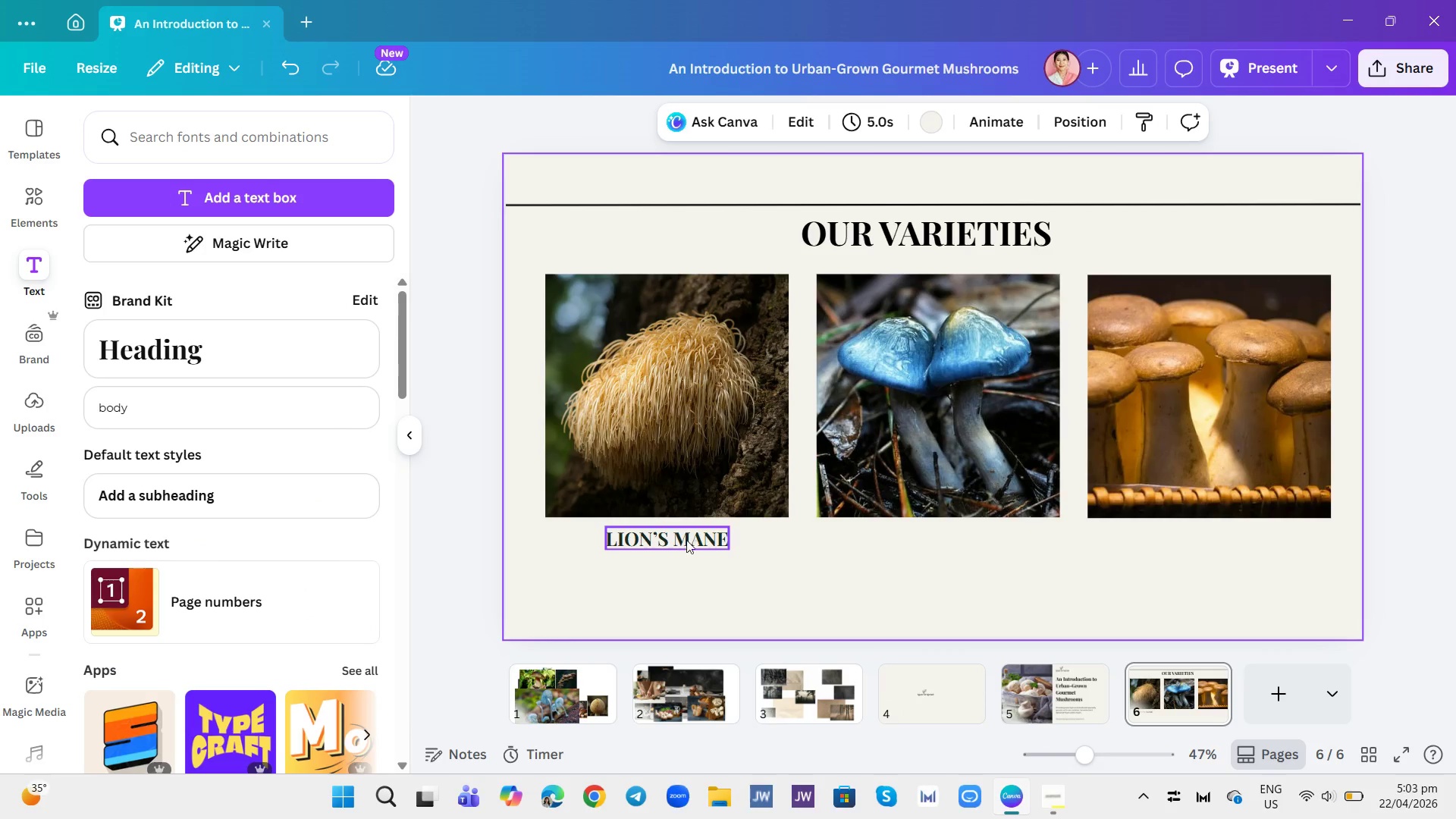 
left_click_drag(start_coordinate=[690, 538], to_coordinate=[682, 538])
 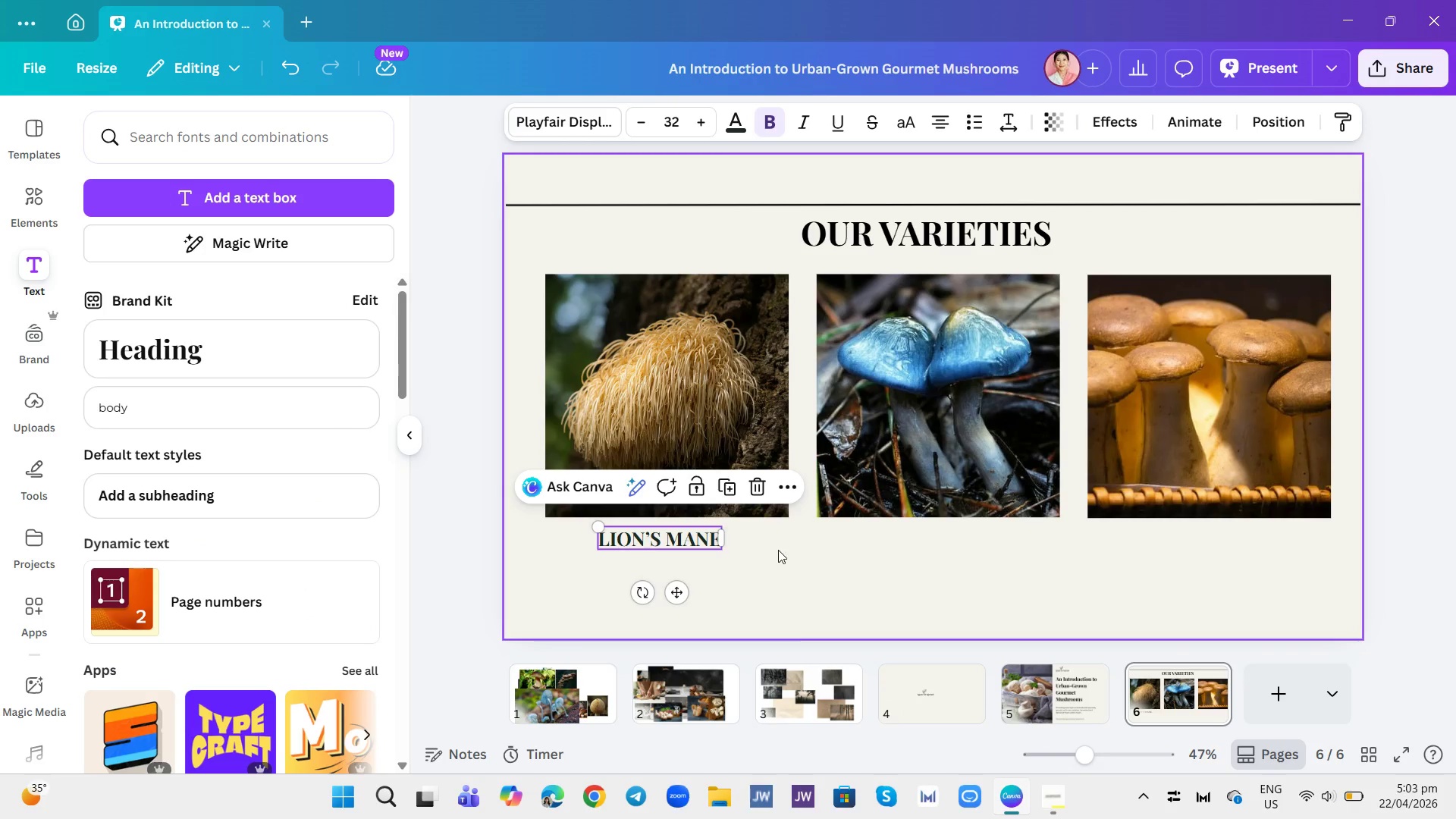 
left_click([778, 551])
 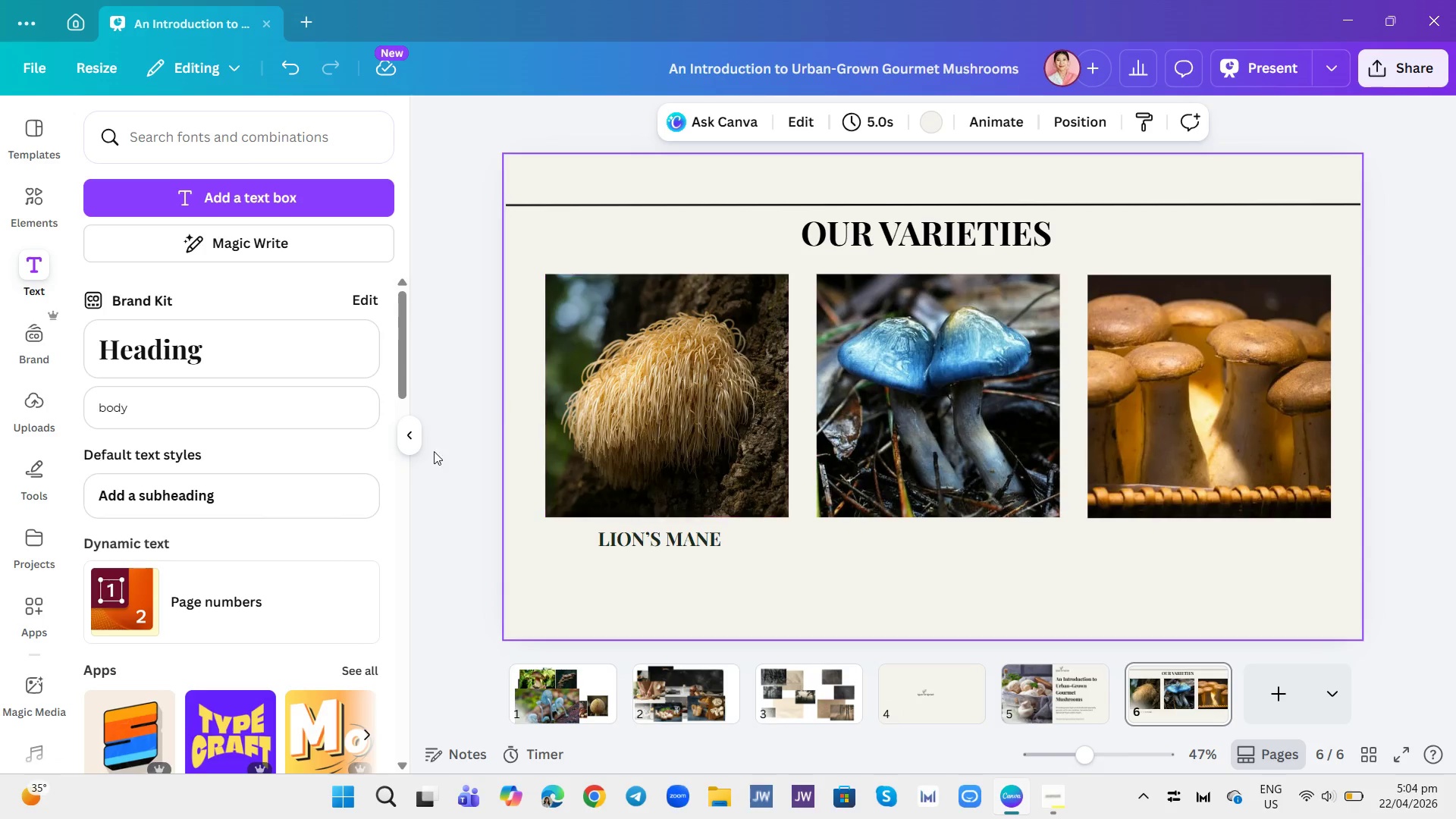 
left_click([224, 419])
 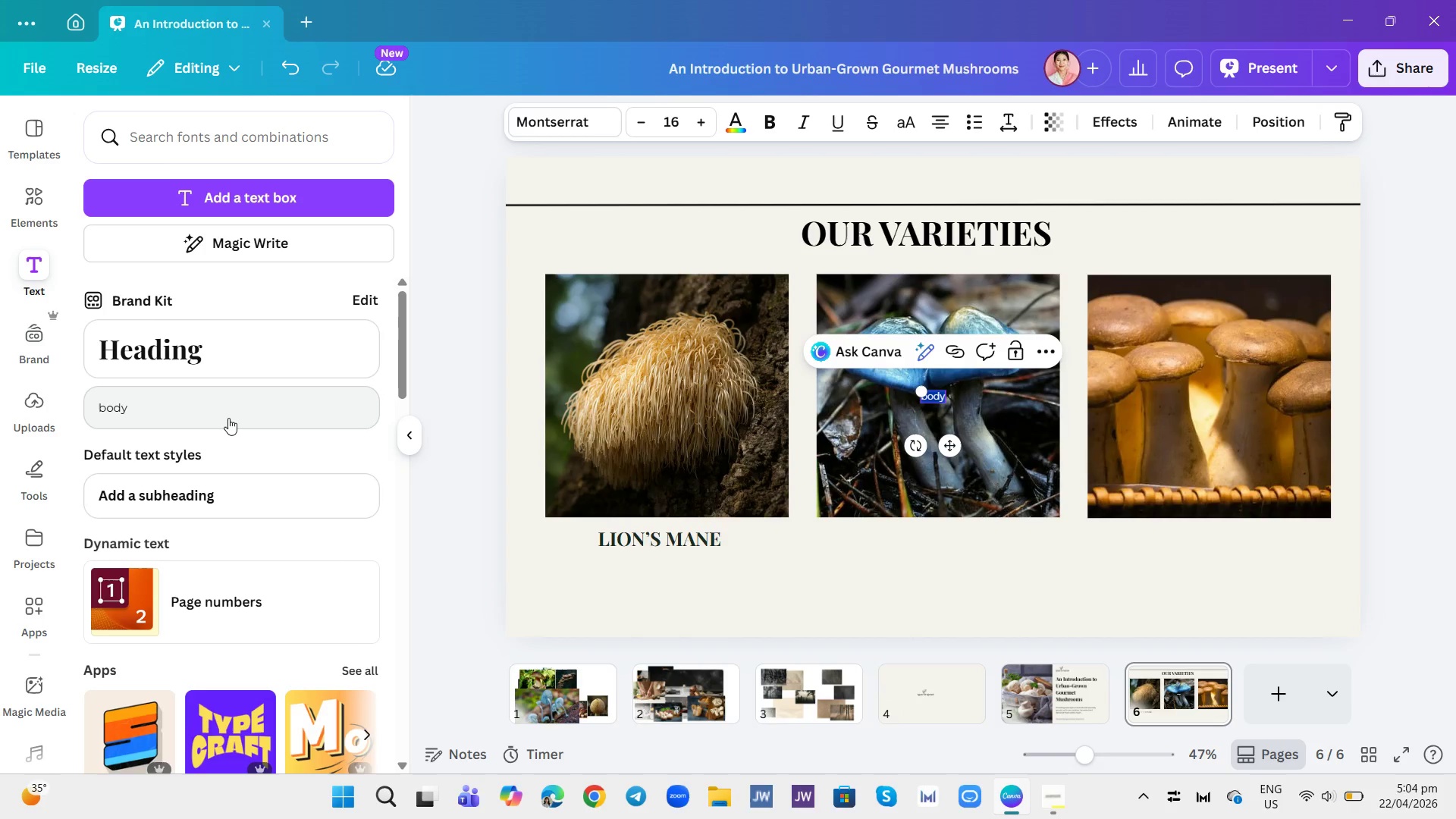 
type(Icy white, cascading icick)
key(Backspace)
type(le-like 'teeth'.)
 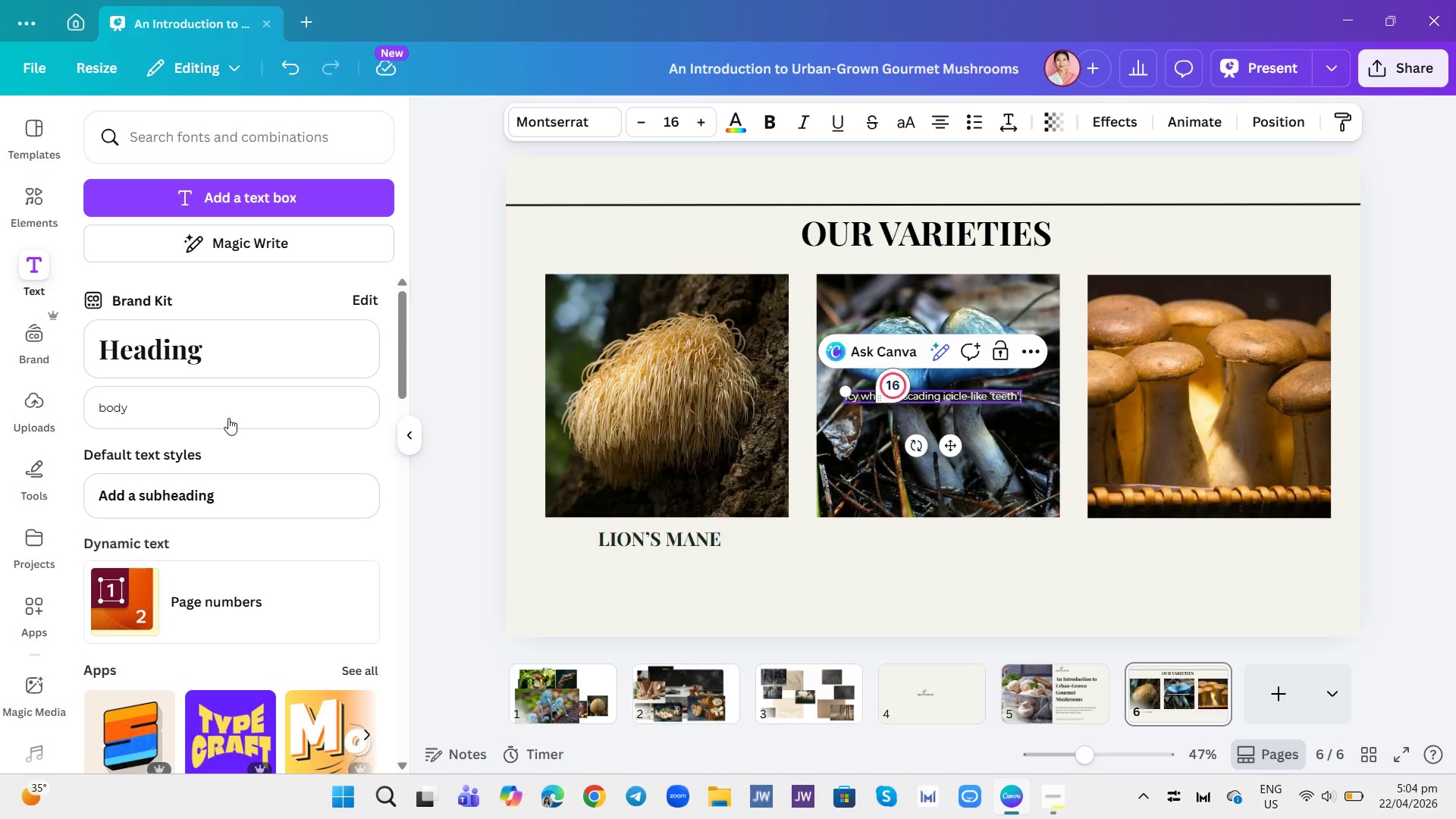 
key(Enter)
 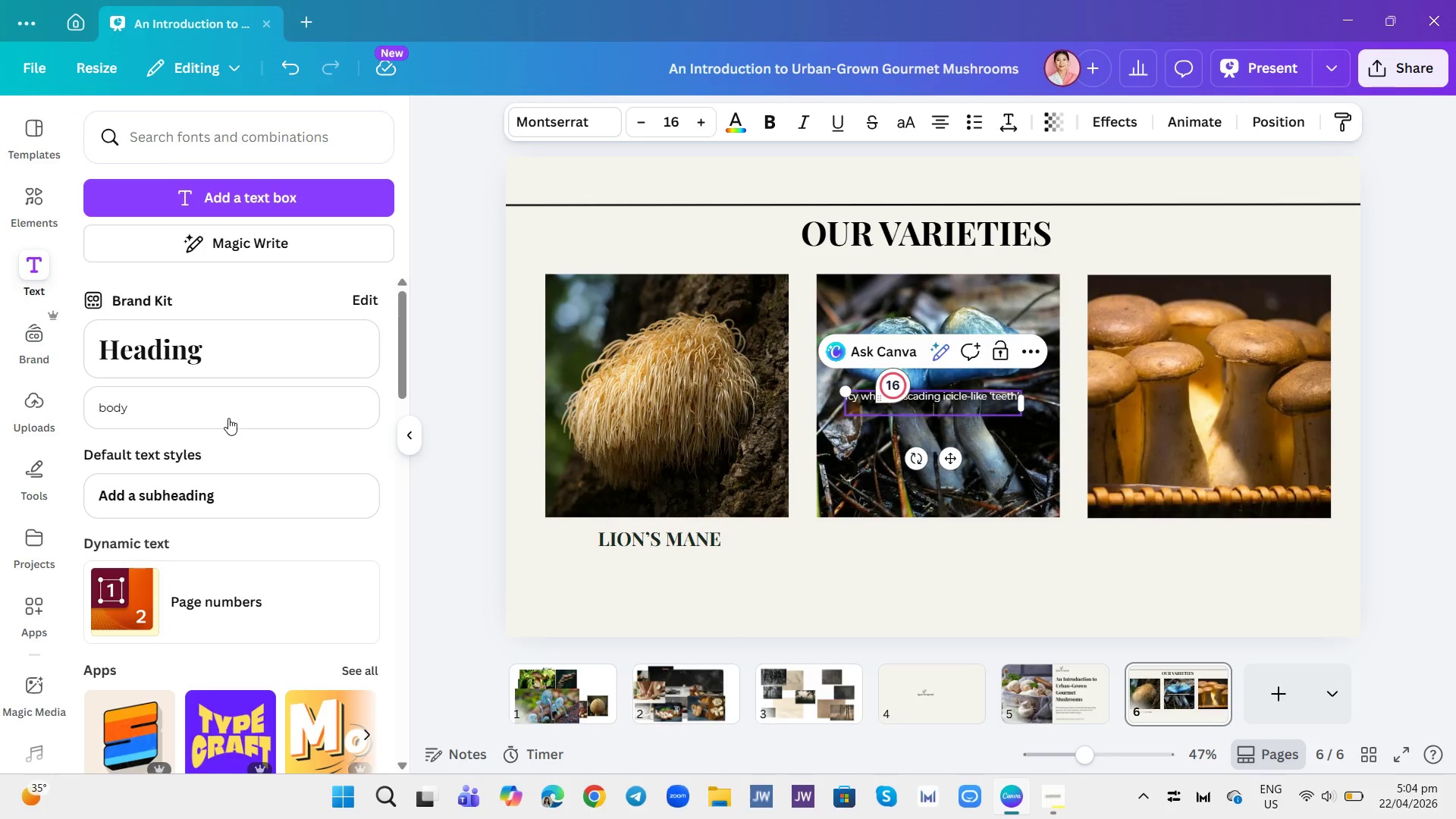 
type(Knoe)
key(Backspace)
type(wn for its unque )
key(Backspace)
key(Backspace)
key(Backspace)
key(Backspace)
type(ique )
key(Backspace)
type(, lobster-like flavor and cognitive benefit)
key(Backspace)
type(s)
key(Backspace)
type(. A chef;)
key(Backspace)
type('s favorite for uniqur )
key(Backspace)
type(e texx)
key(Backspace)
type(tures.)
 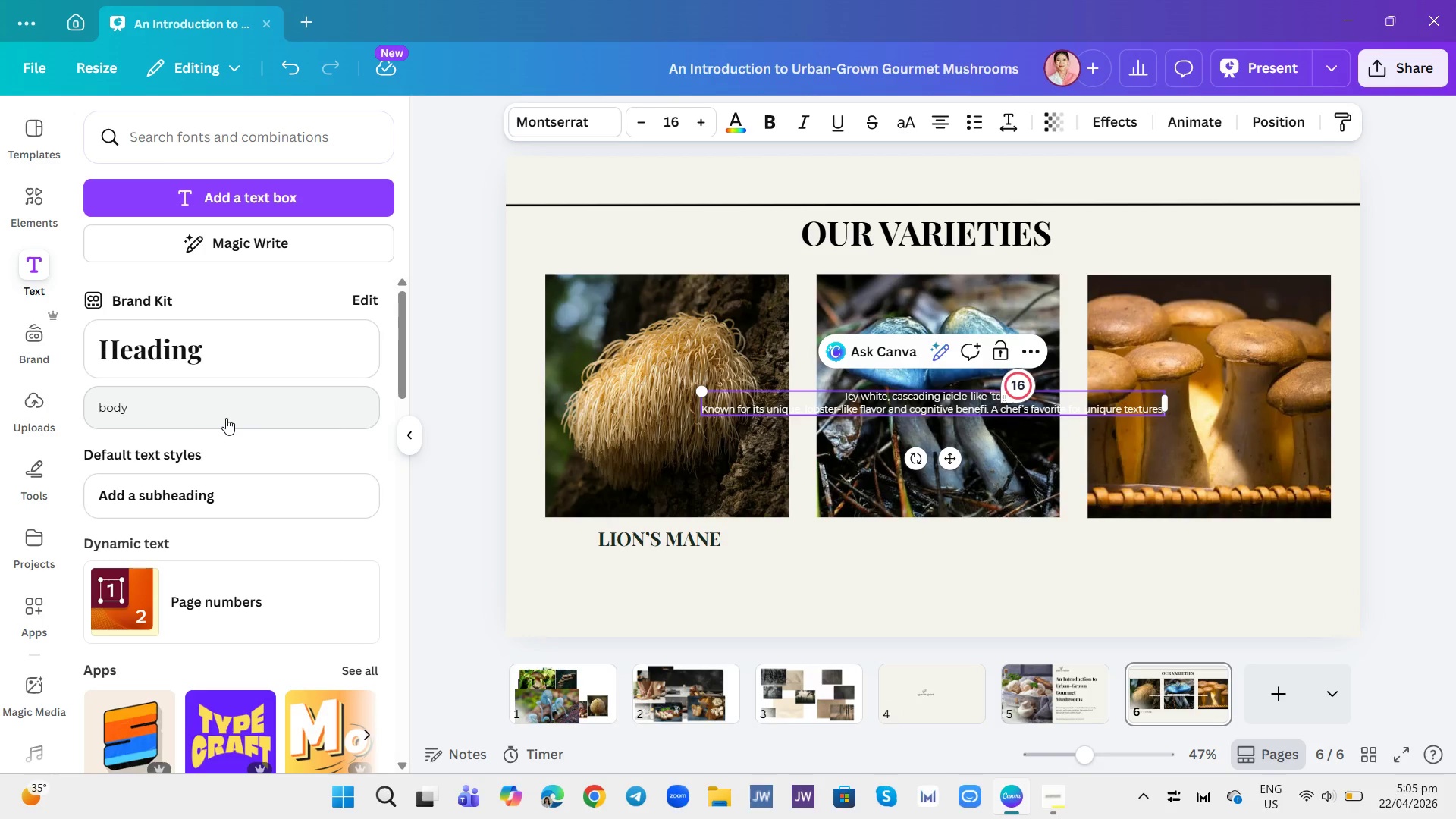 
key(Control+A)
 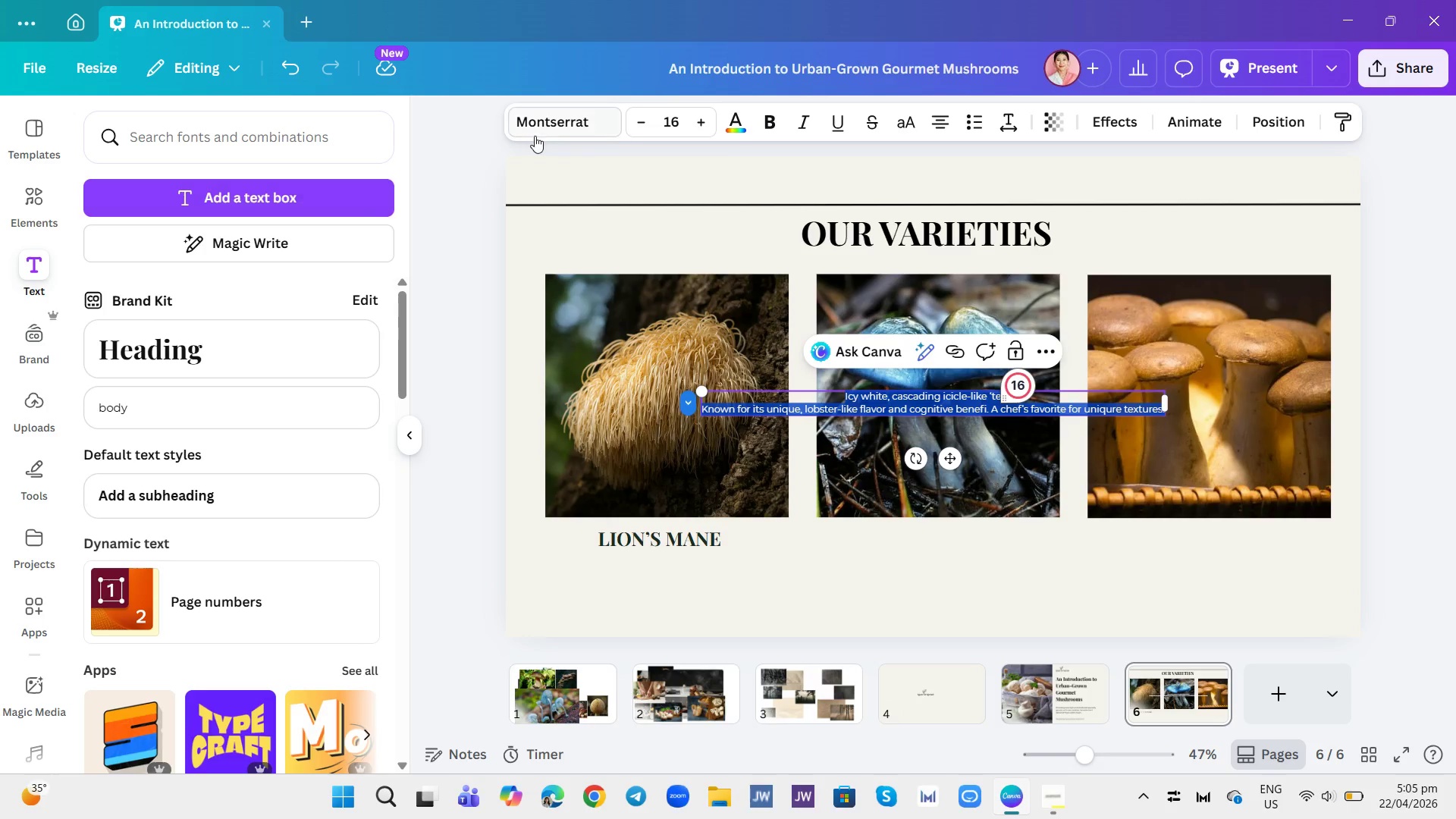 
left_click([673, 117])
 